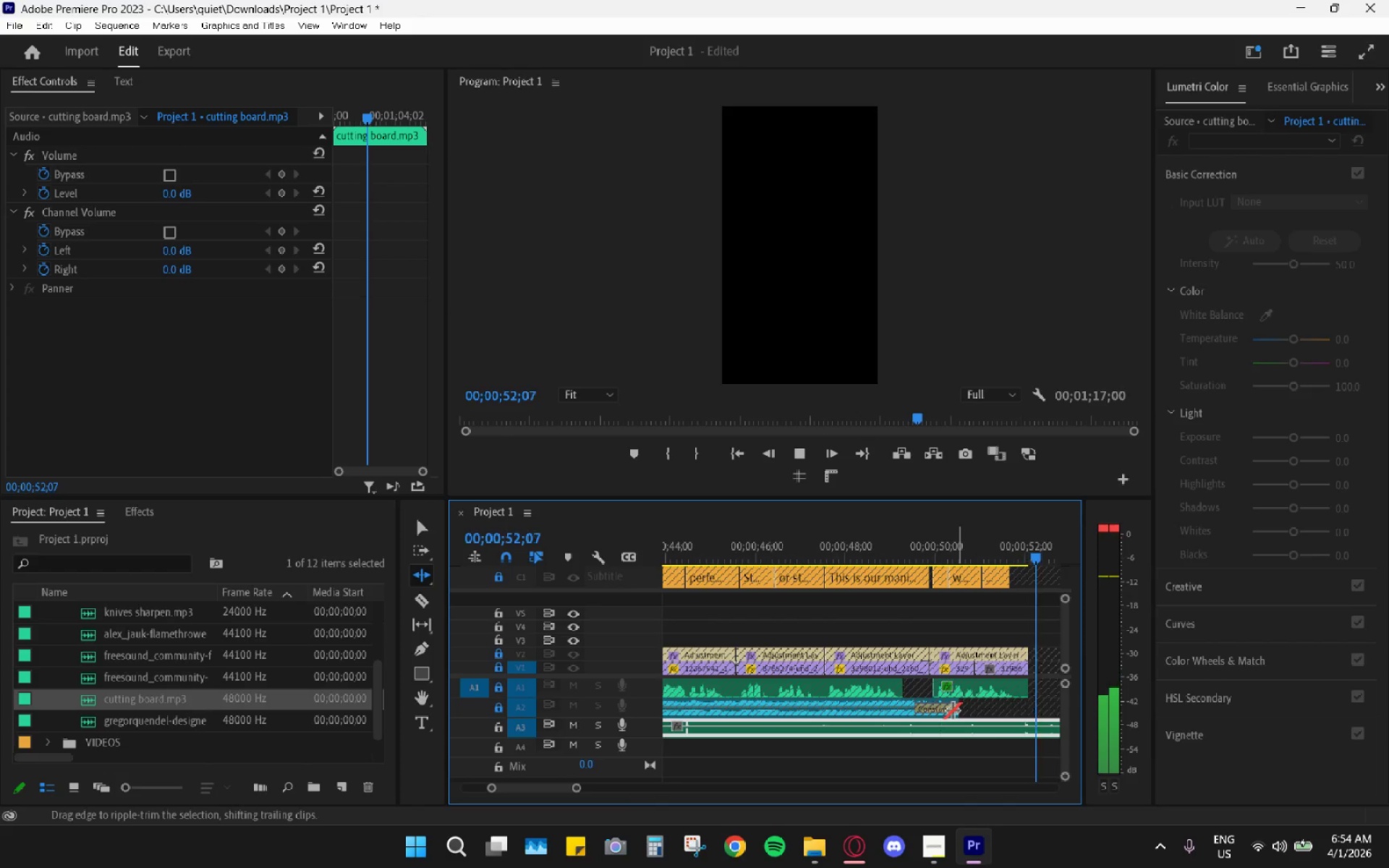 
scroll: coordinate [957, 712], scroll_direction: down, amount: 1.0
 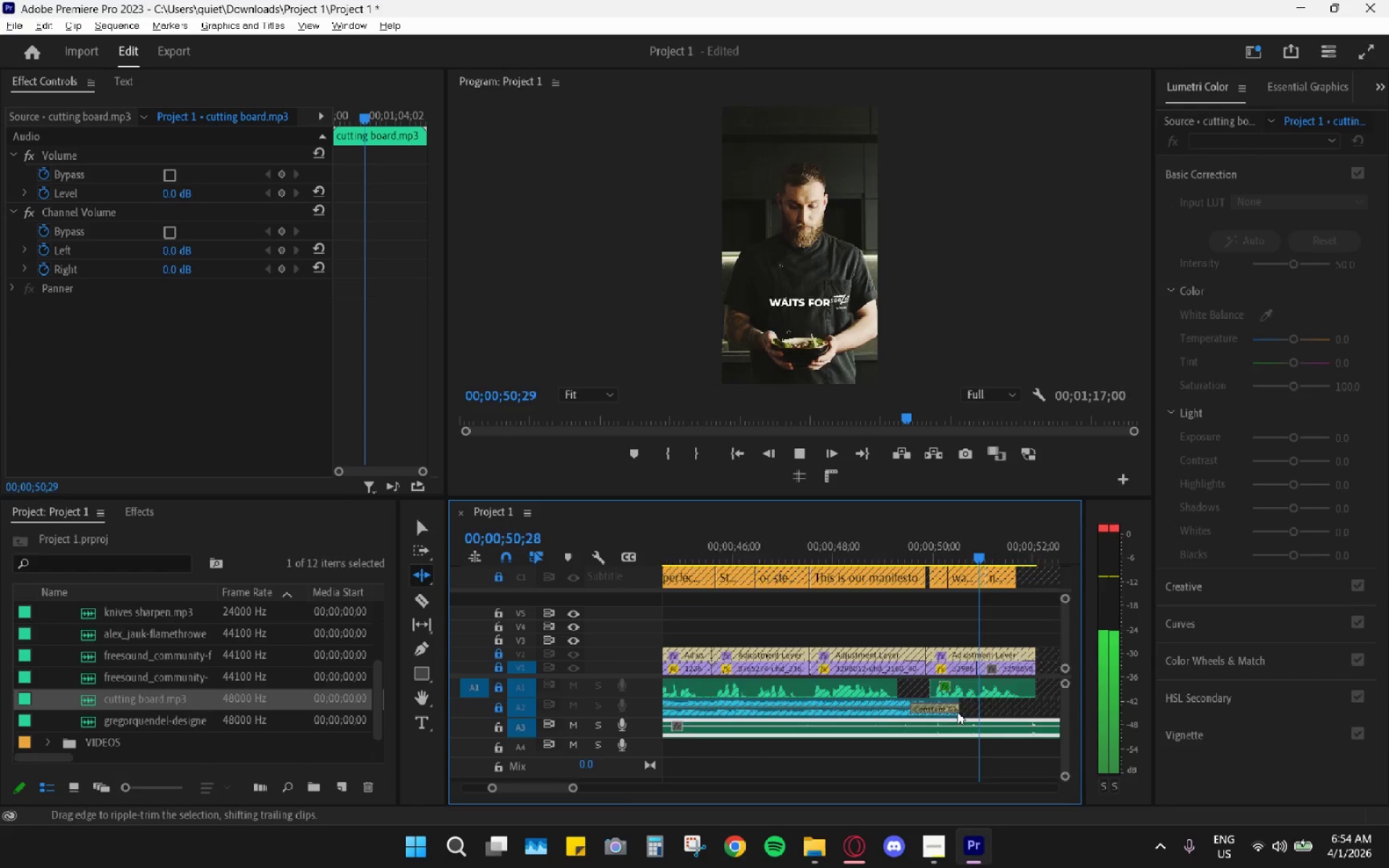 
key(Space)
 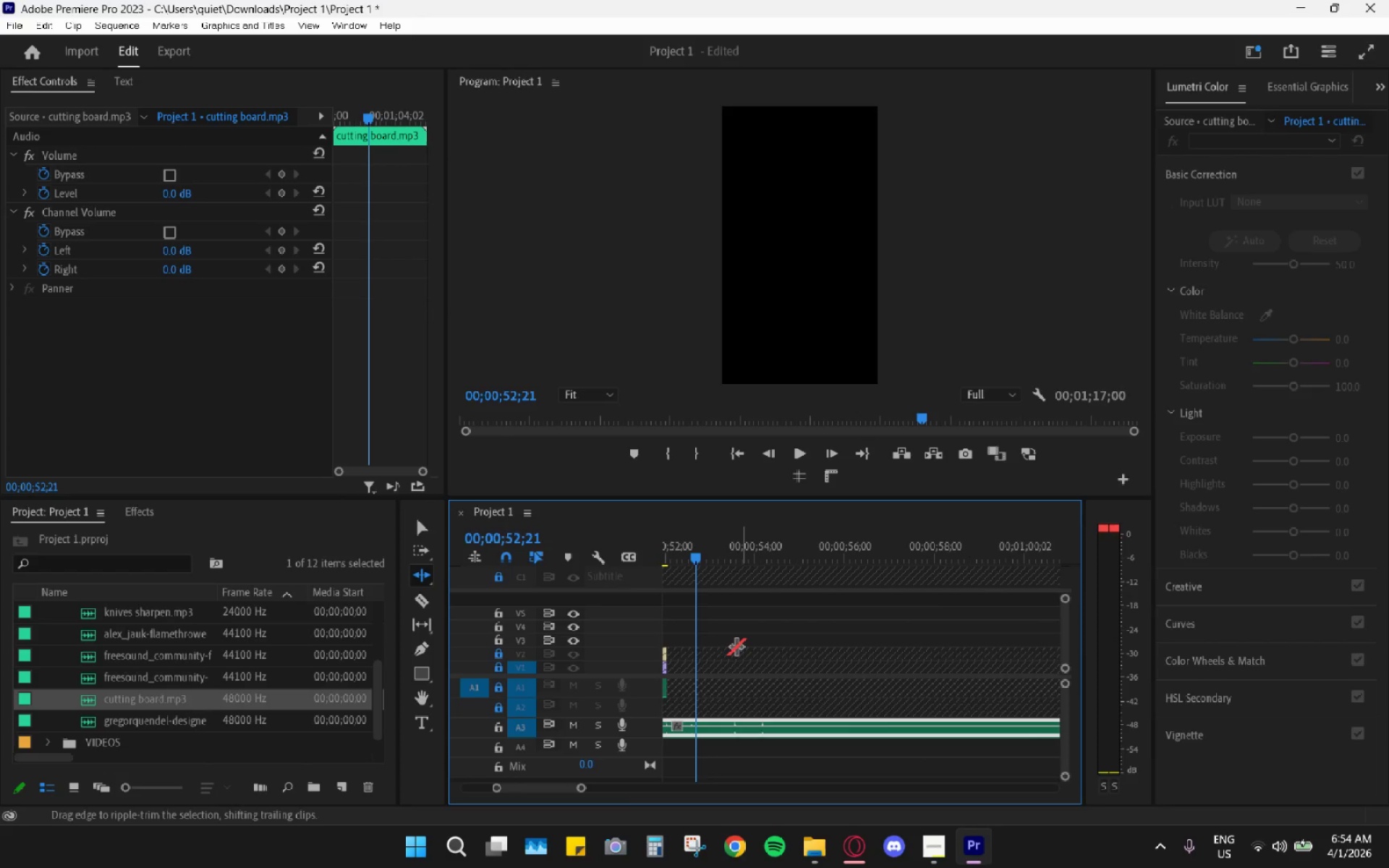 
hold_key(key=AltLeft, duration=0.72)
scroll: coordinate [735, 722], scroll_direction: up, amount: 20.0
 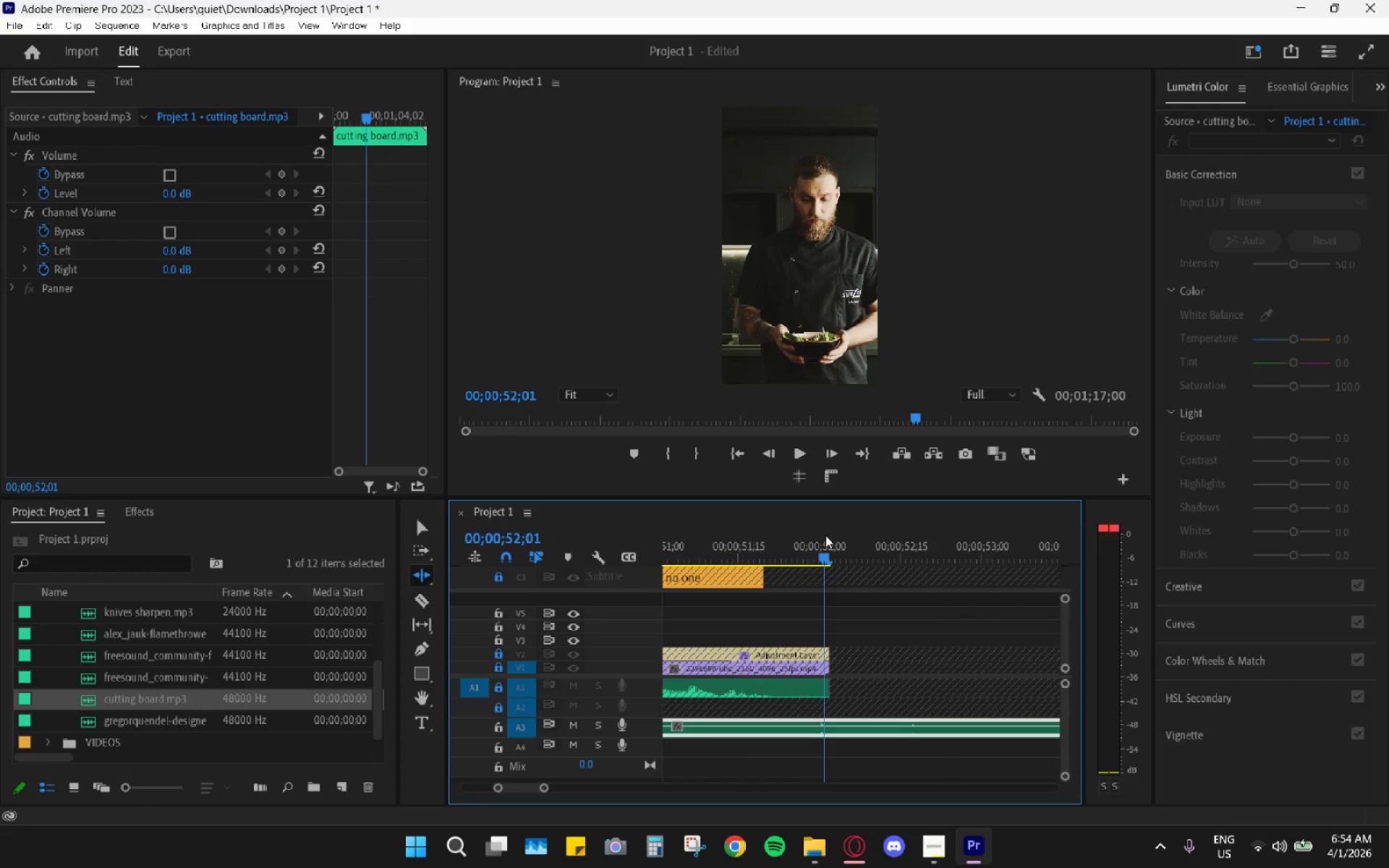 
key(Space)
 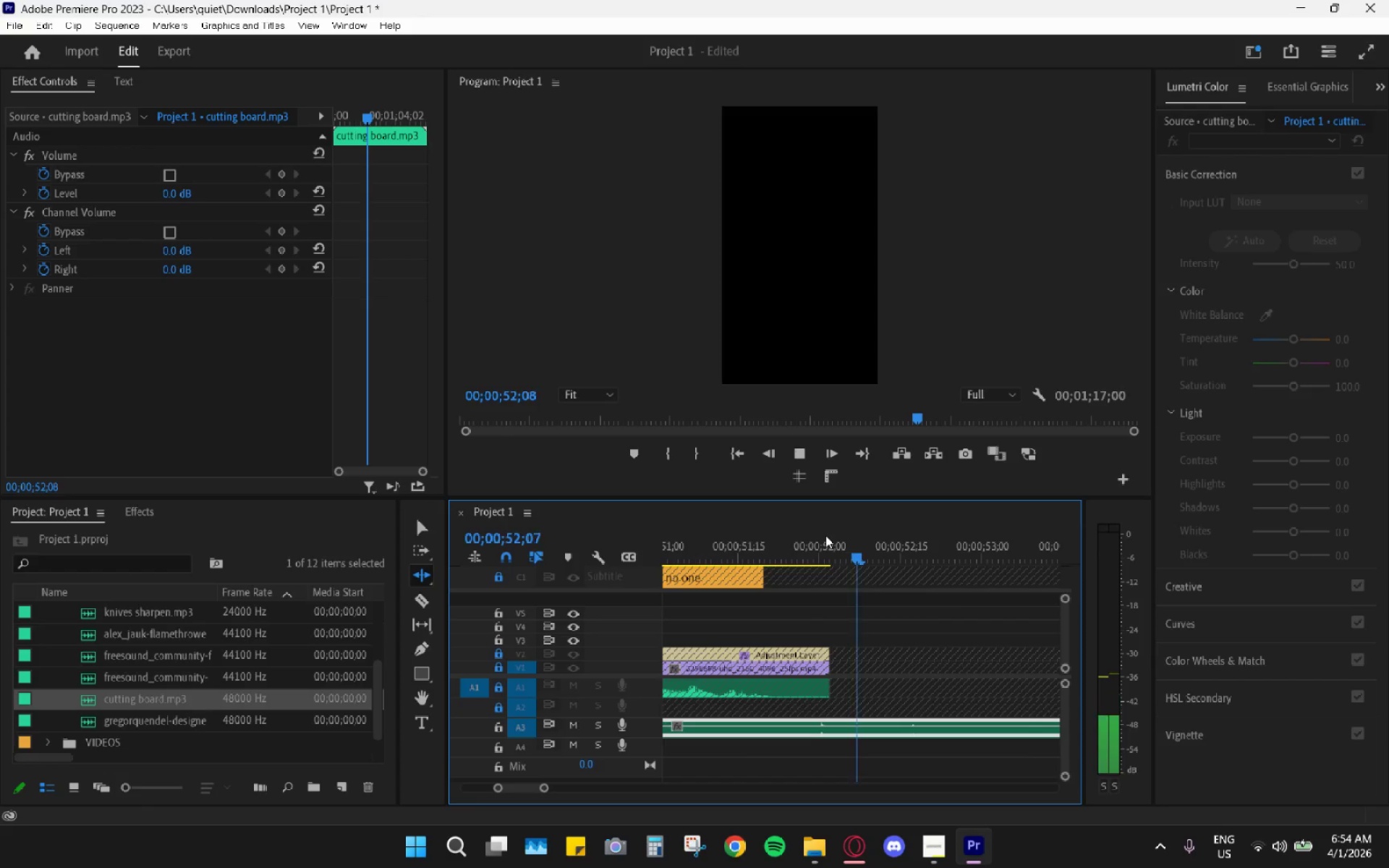 
left_click_drag(start_coordinate=[825, 535], to_coordinate=[819, 537])
 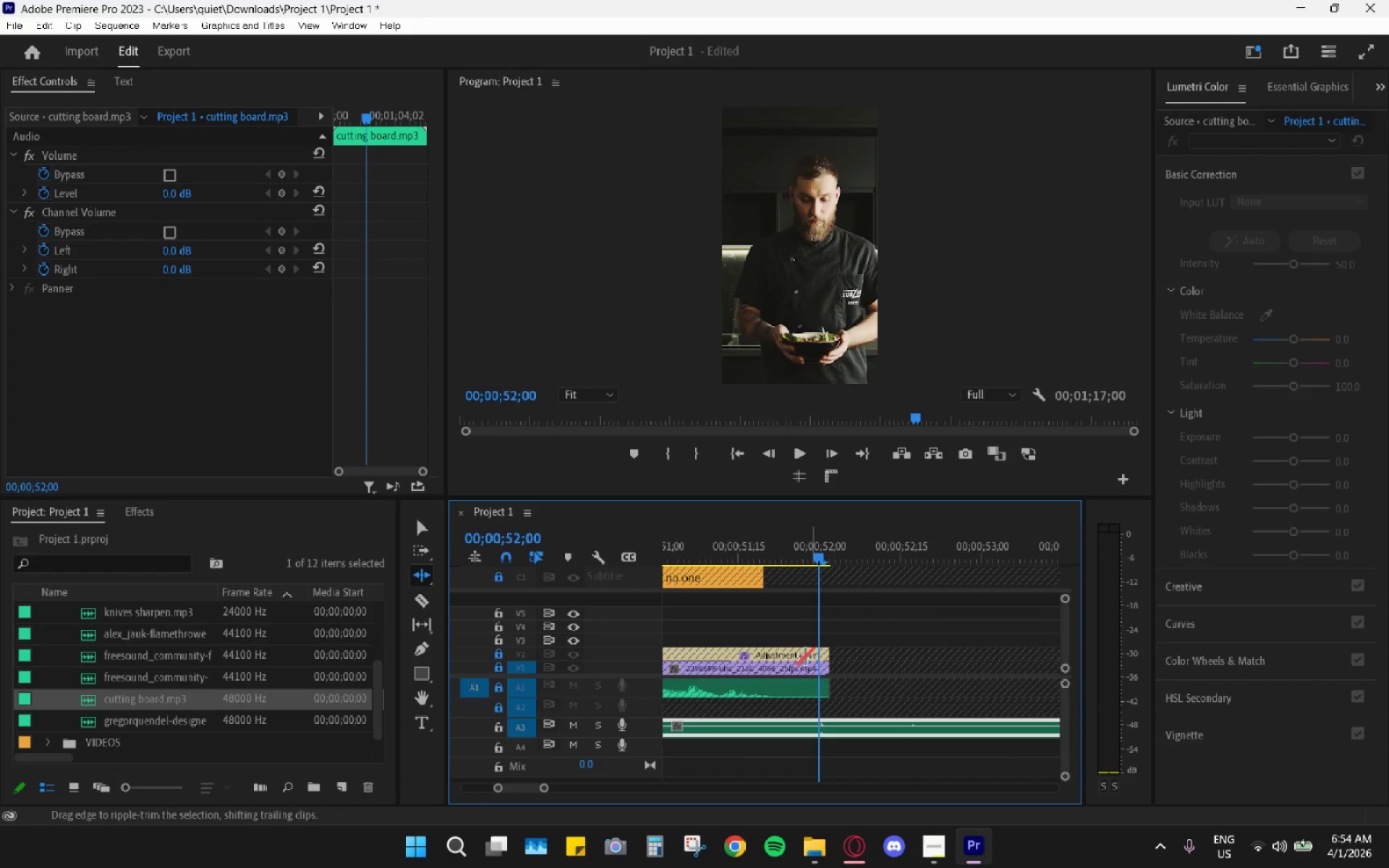 
key(C)
 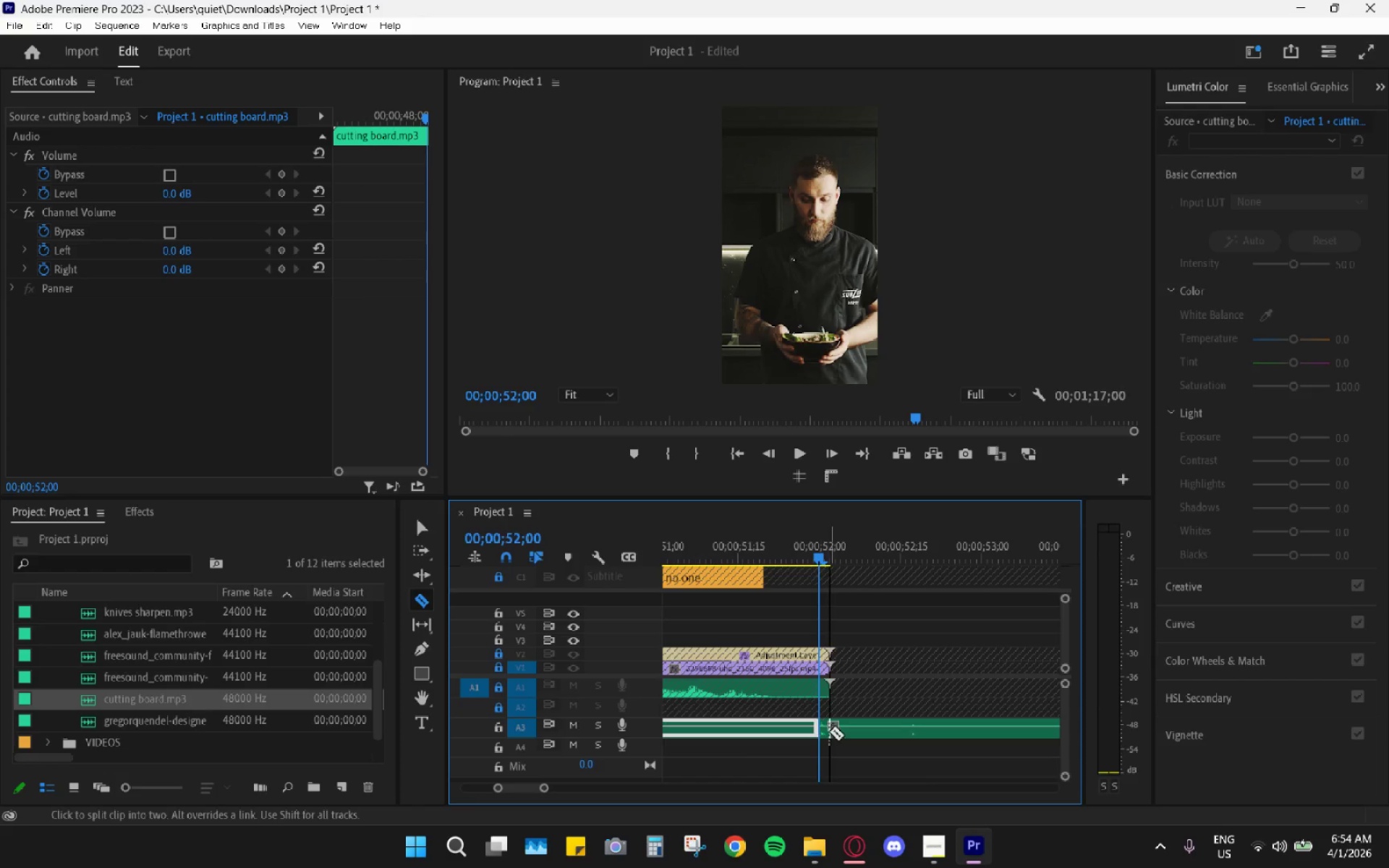 
left_click([827, 728])
 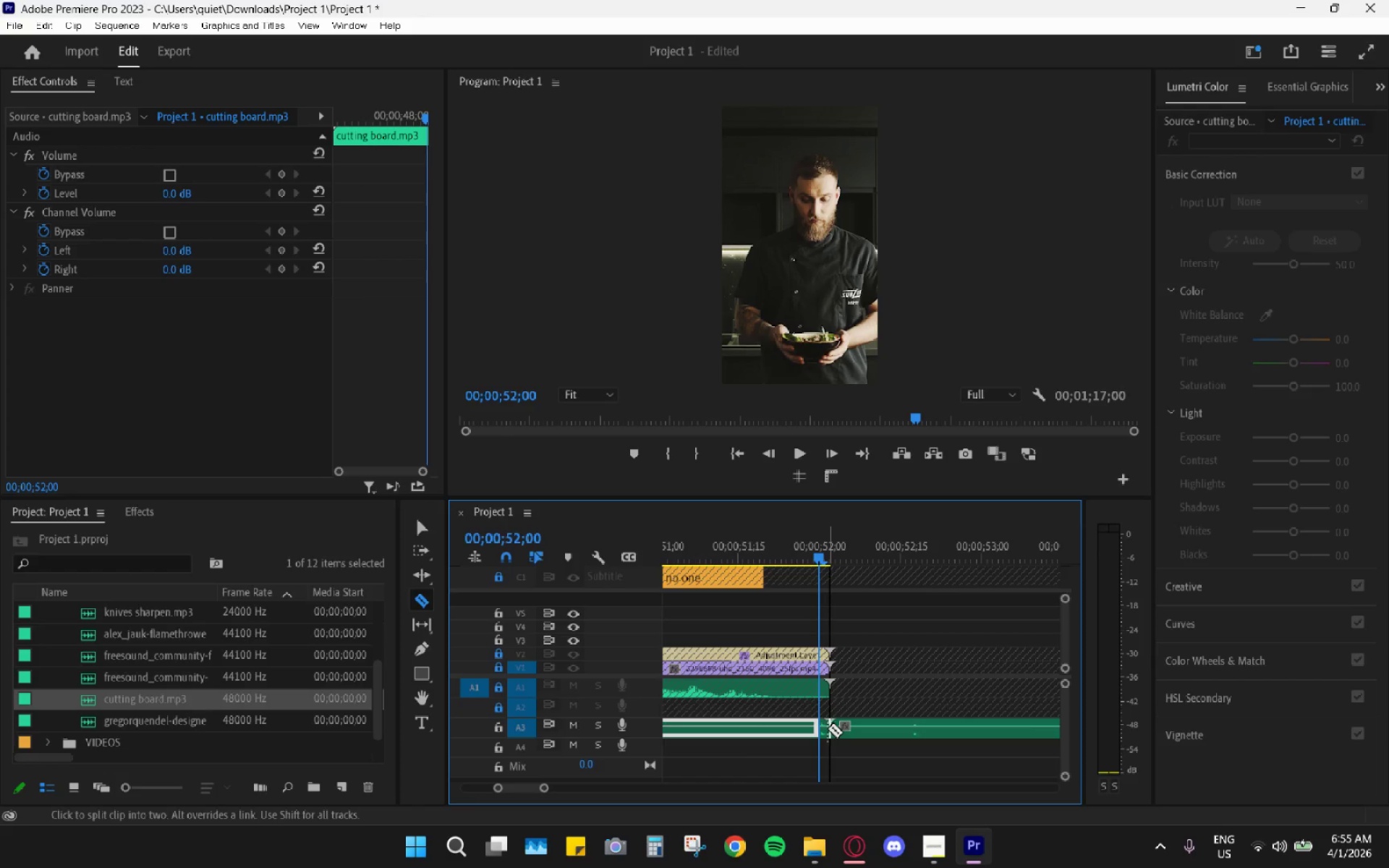 
key(V)
 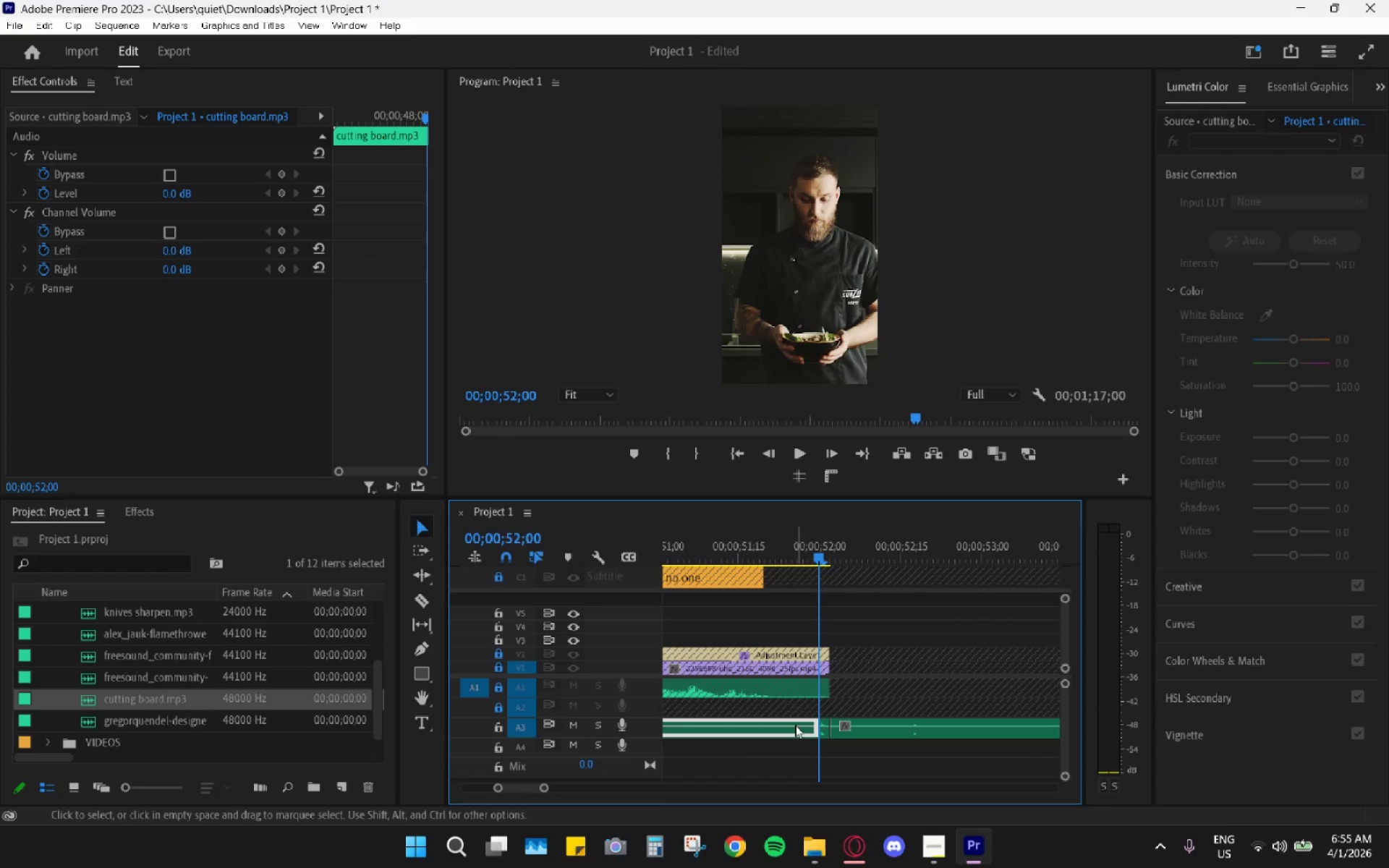 
left_click([794, 725])
 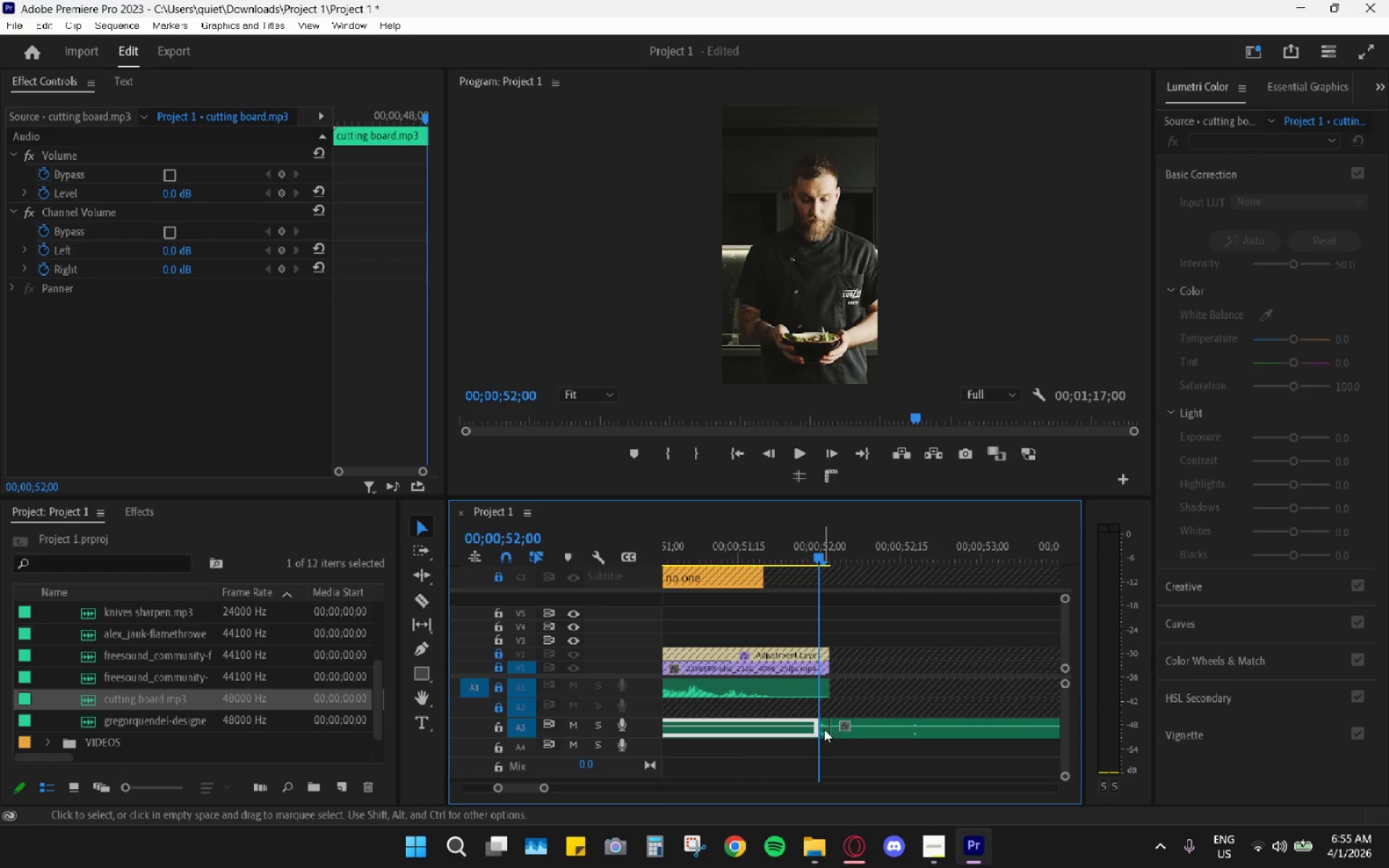 
type(hh)
 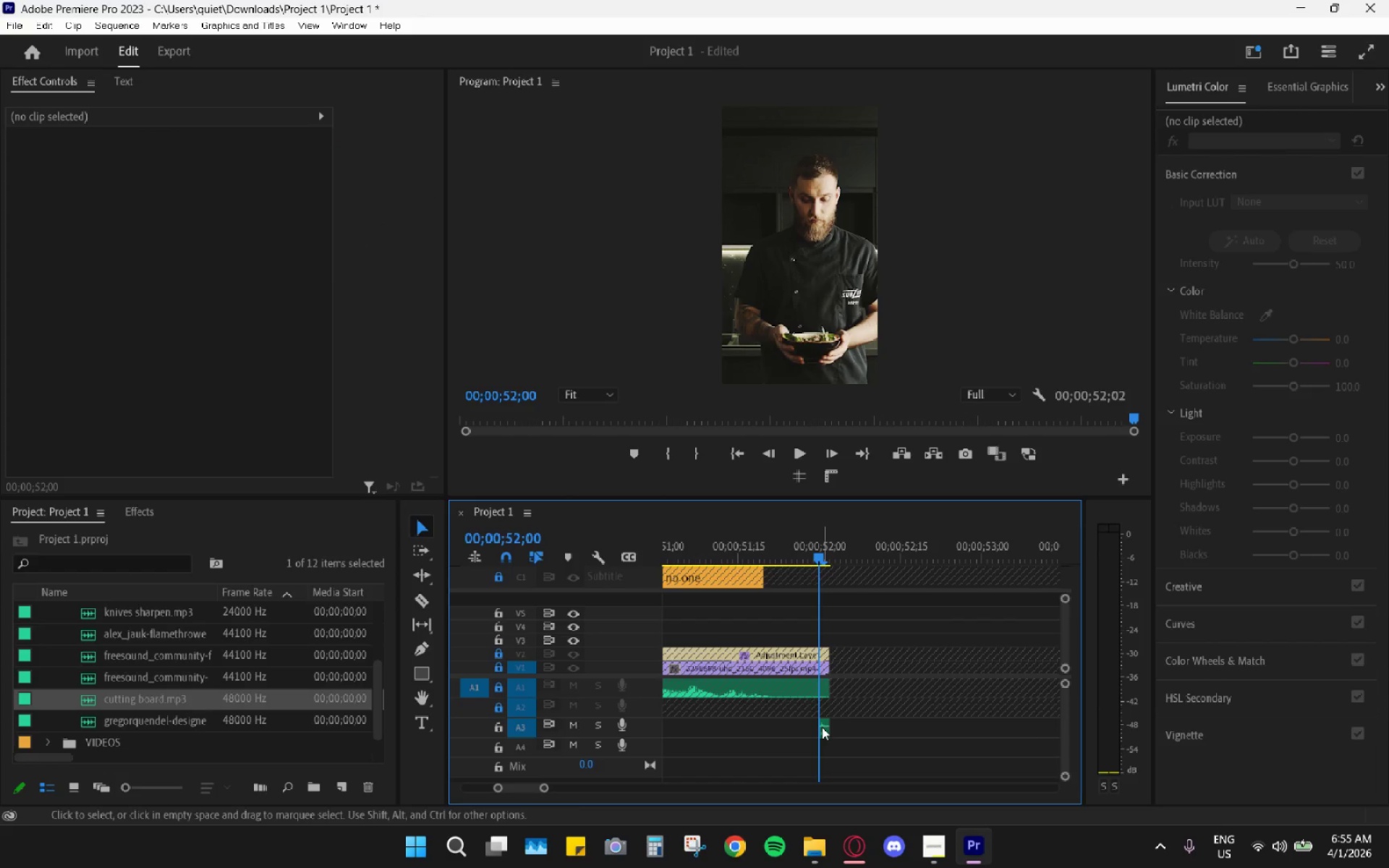 
left_click_drag(start_coordinate=[824, 730], to_coordinate=[891, 716])
 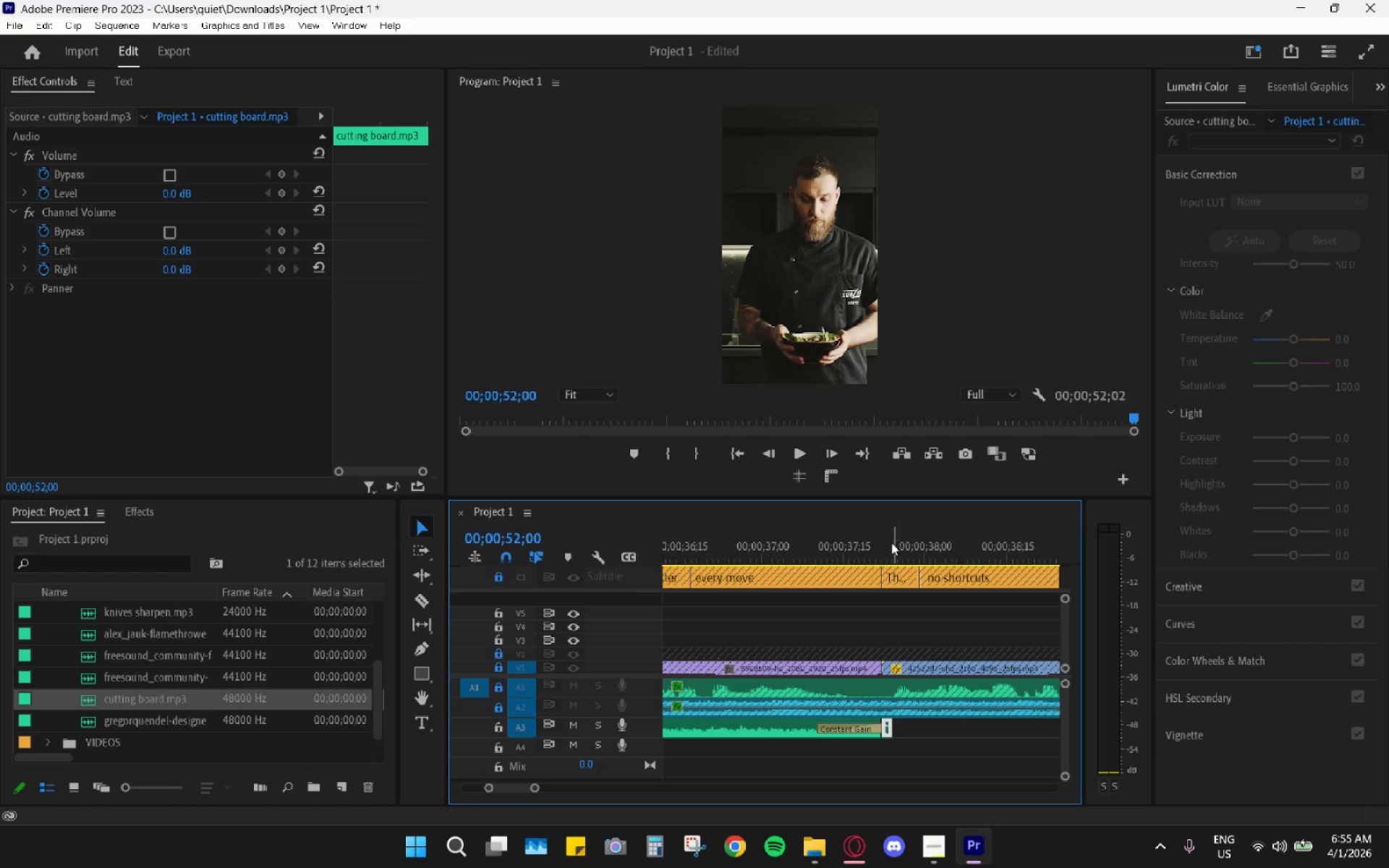 
left_click_drag(start_coordinate=[878, 524], to_coordinate=[875, 529])
 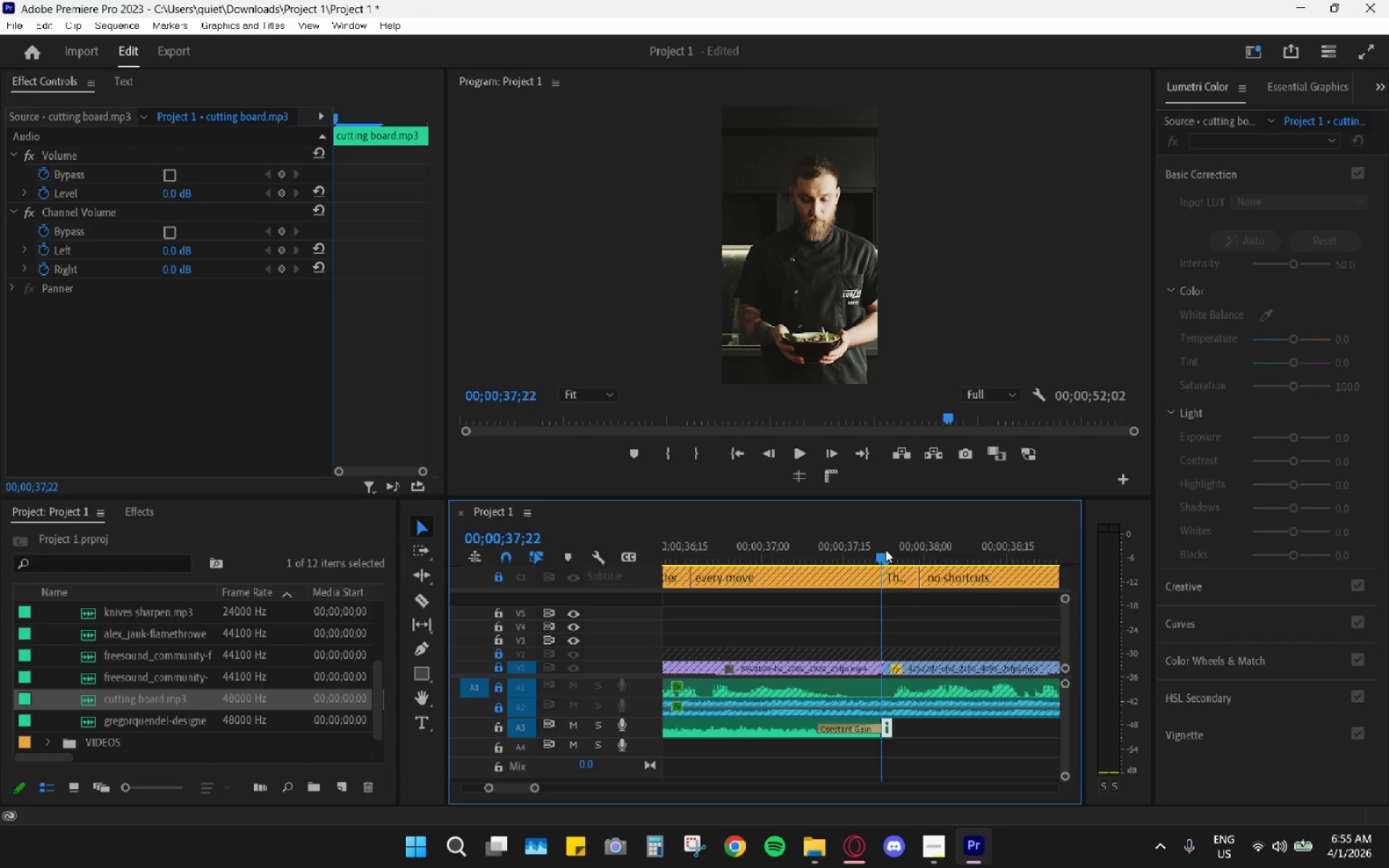 
key(Space)
 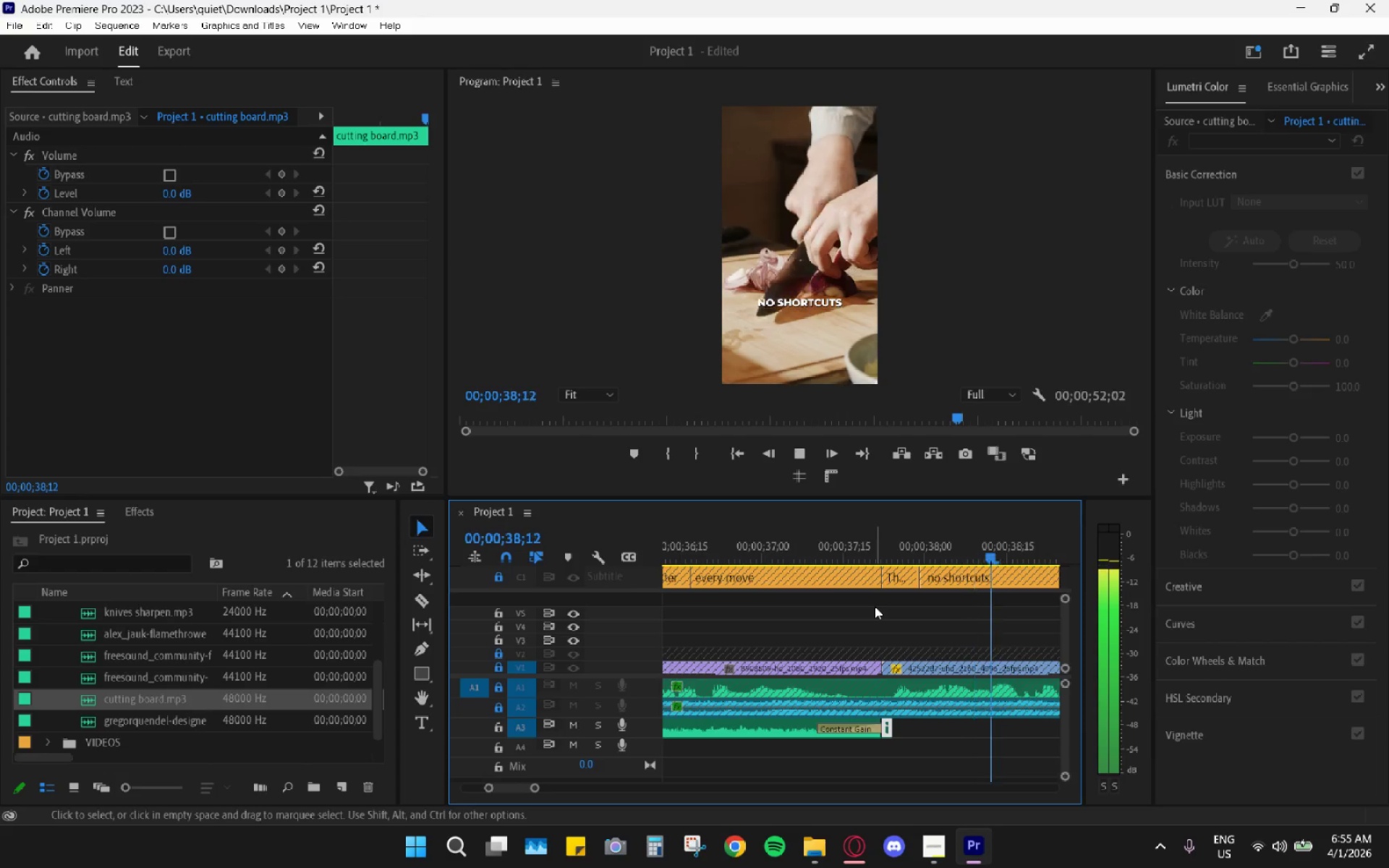 
key(Space)
 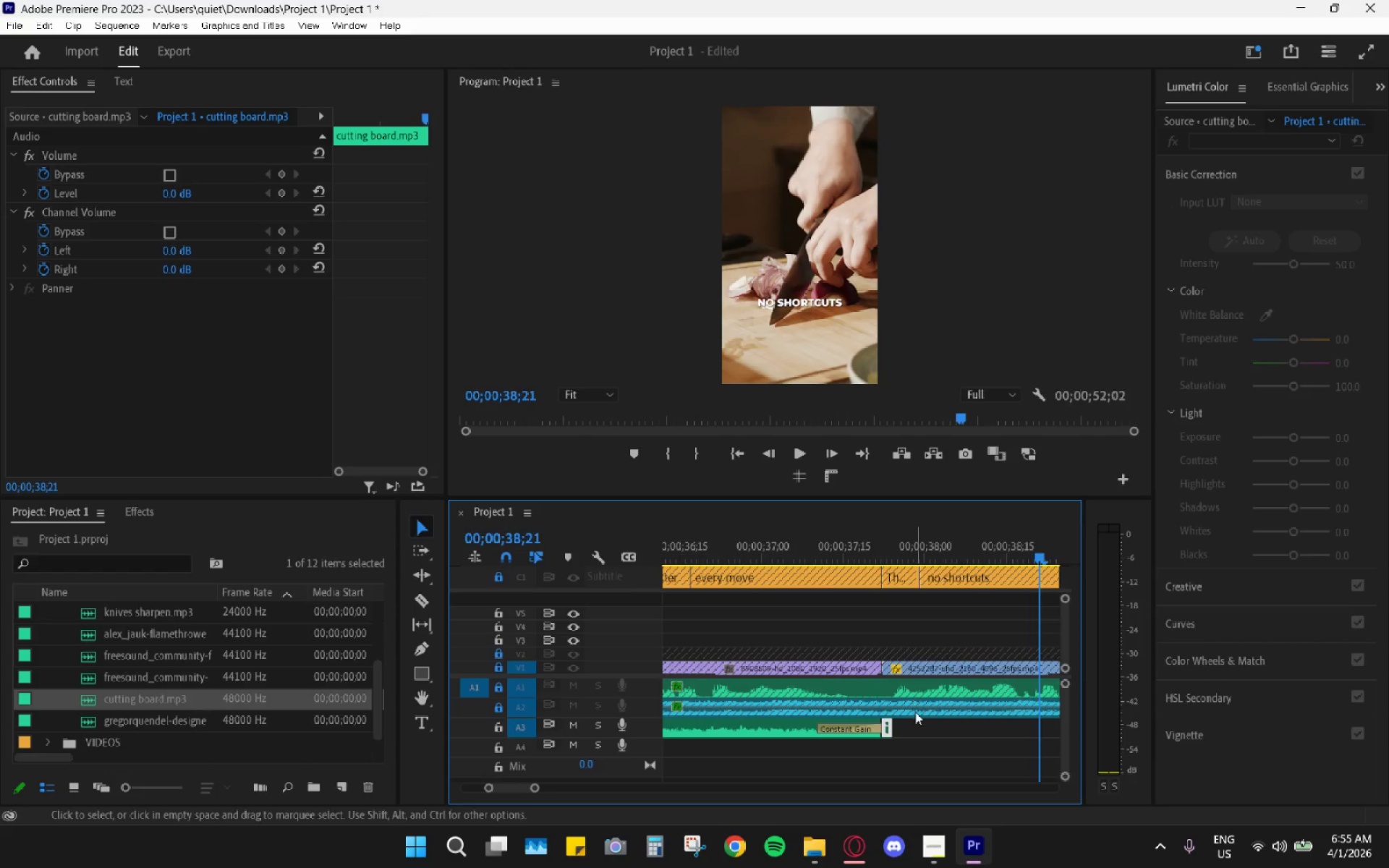 
hold_key(key=AltLeft, duration=0.88)
scroll: coordinate [900, 705], scroll_direction: up, amount: 12.0
 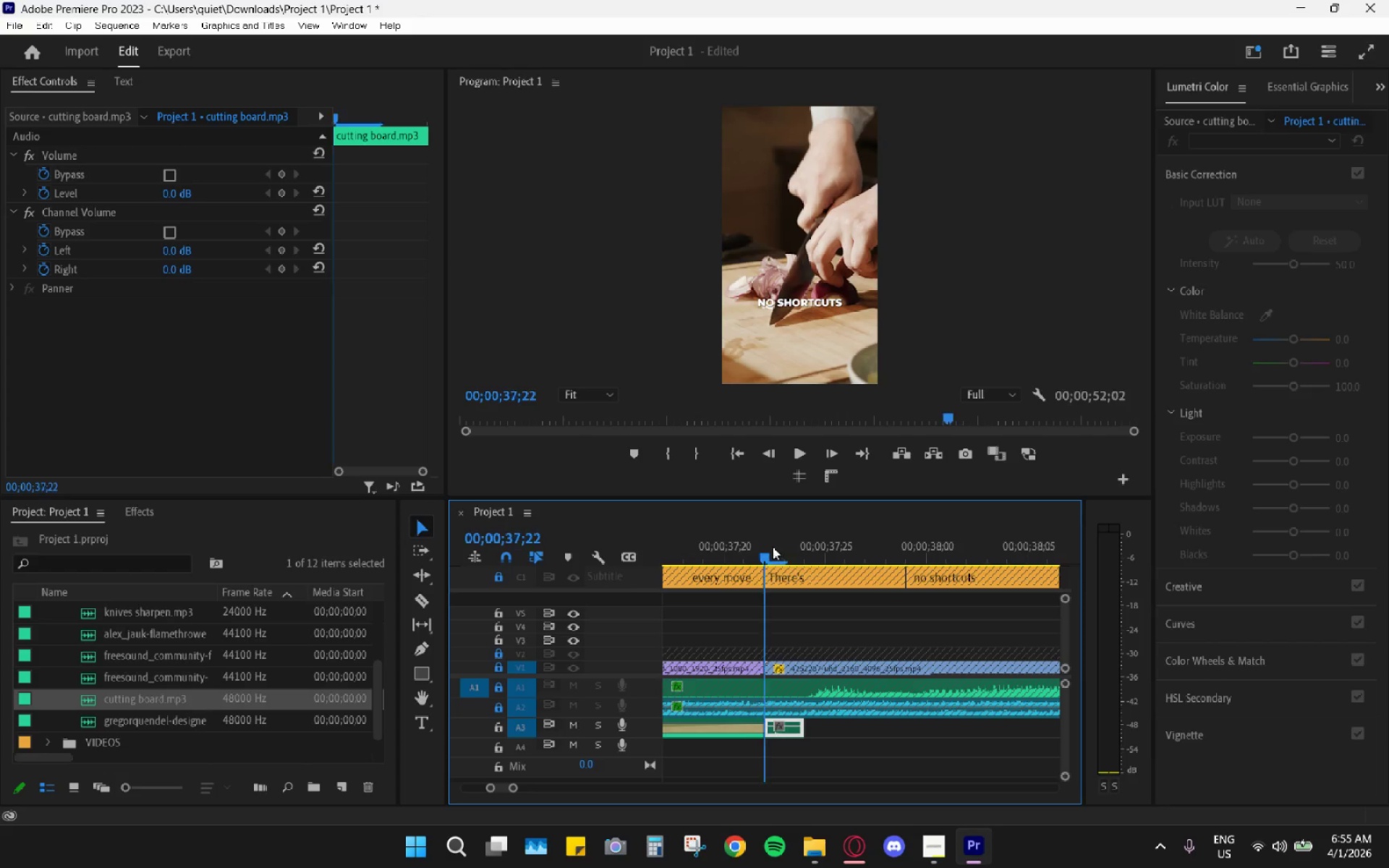 
key(Space)
 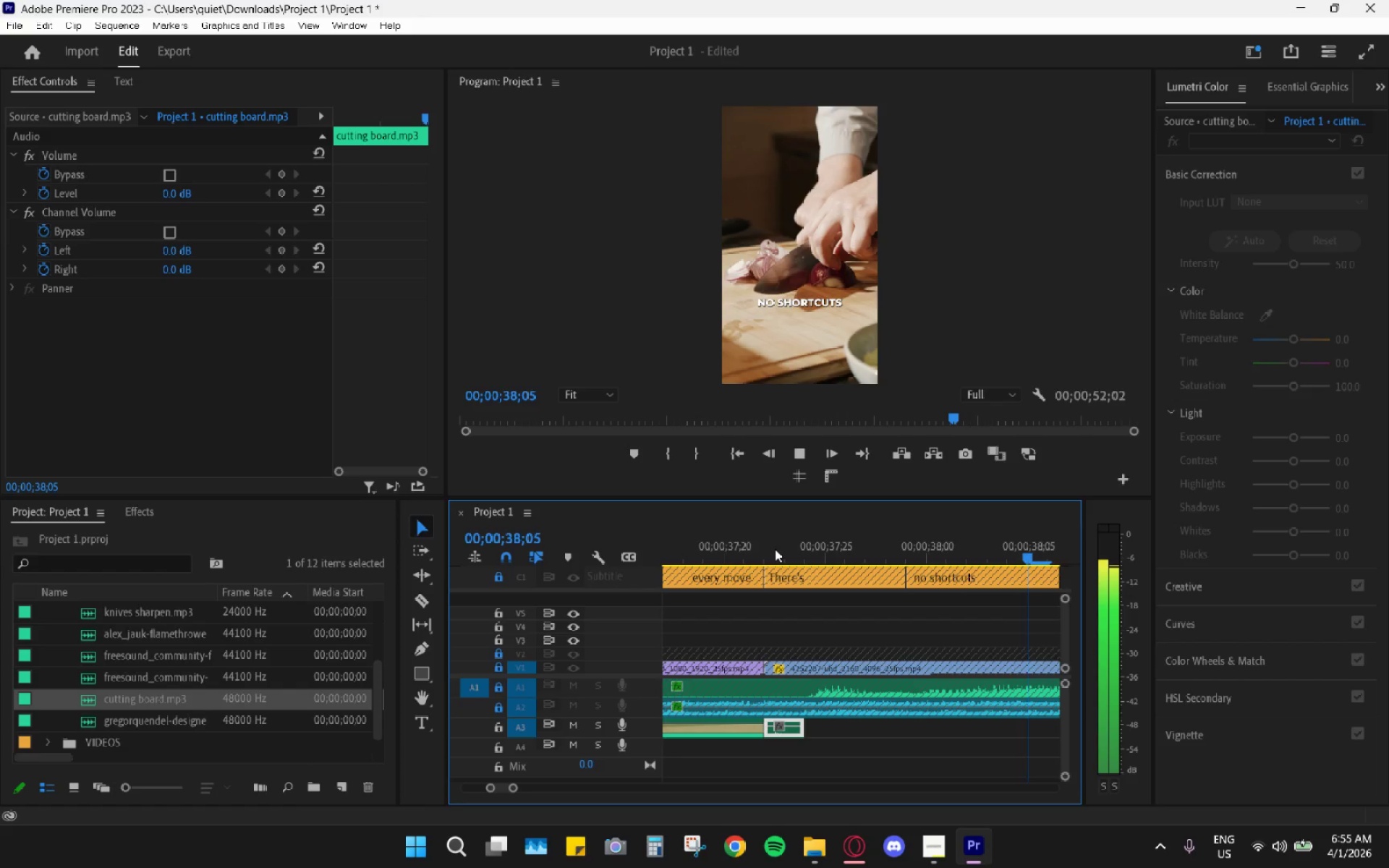 
key(Space)
 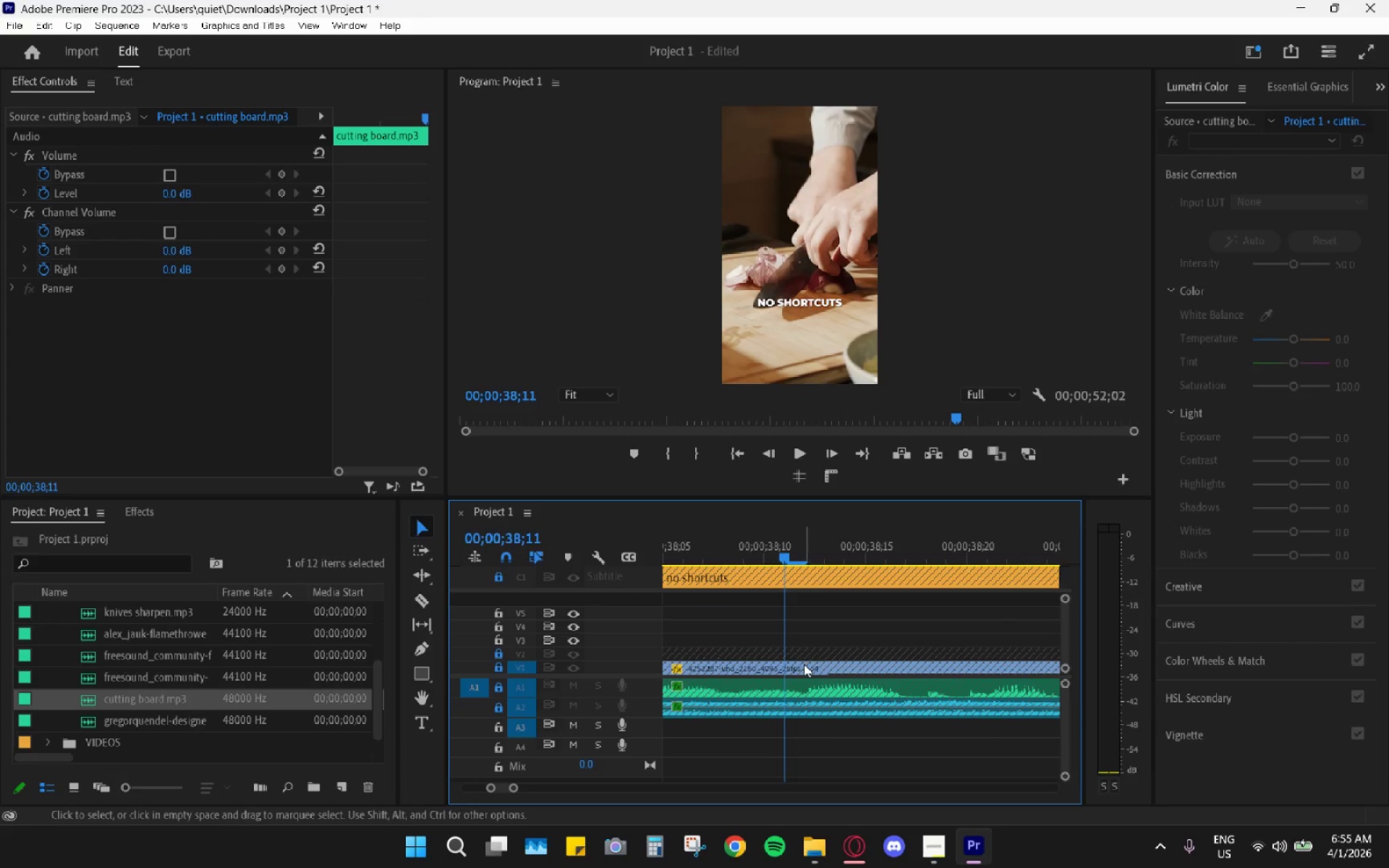 
hold_key(key=AltLeft, duration=1.38)
scroll: coordinate [801, 664], scroll_direction: down, amount: 14.0
 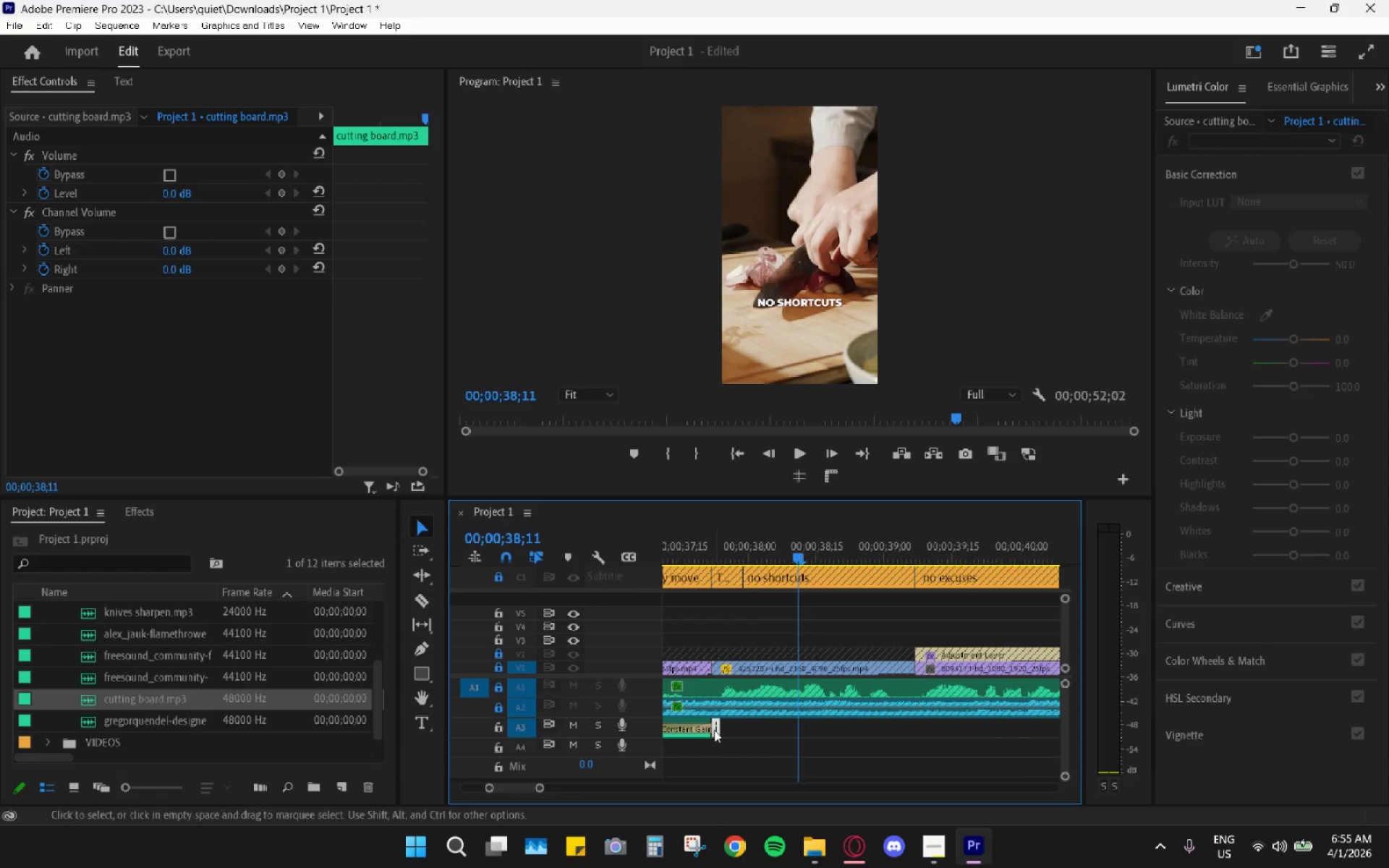 
left_click_drag(start_coordinate=[715, 731], to_coordinate=[789, 733])
 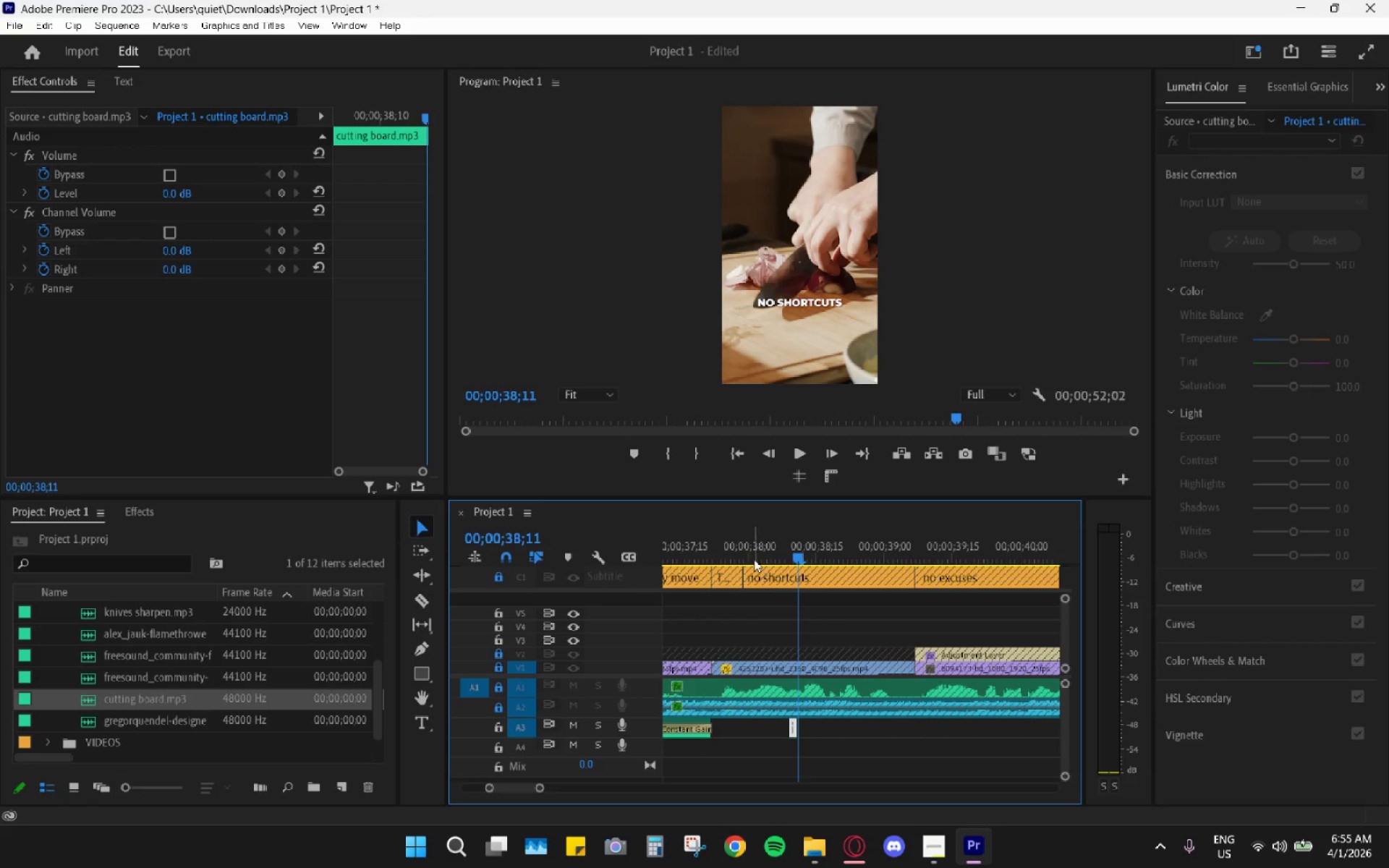 
left_click([742, 545])
 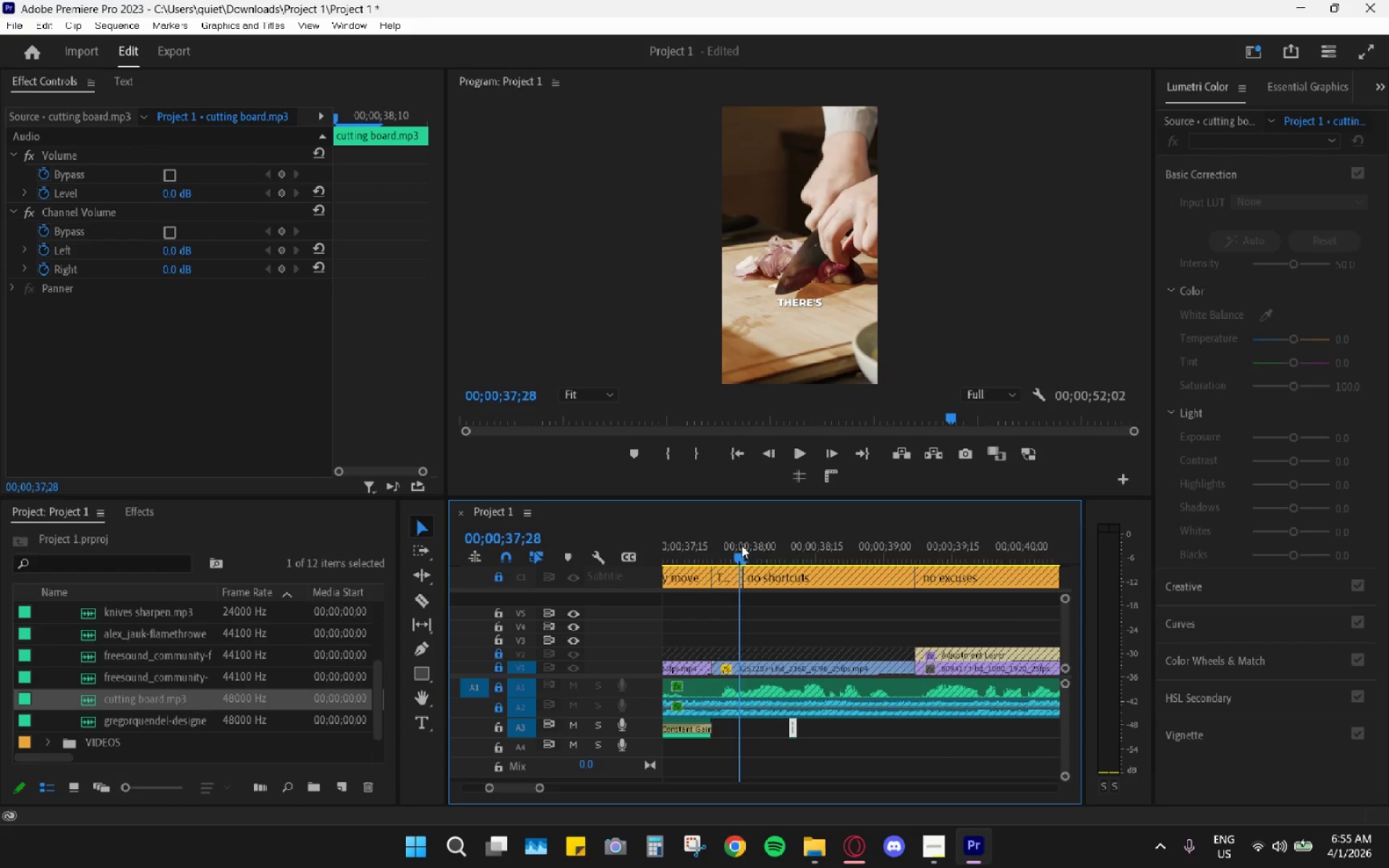 
key(Space)
 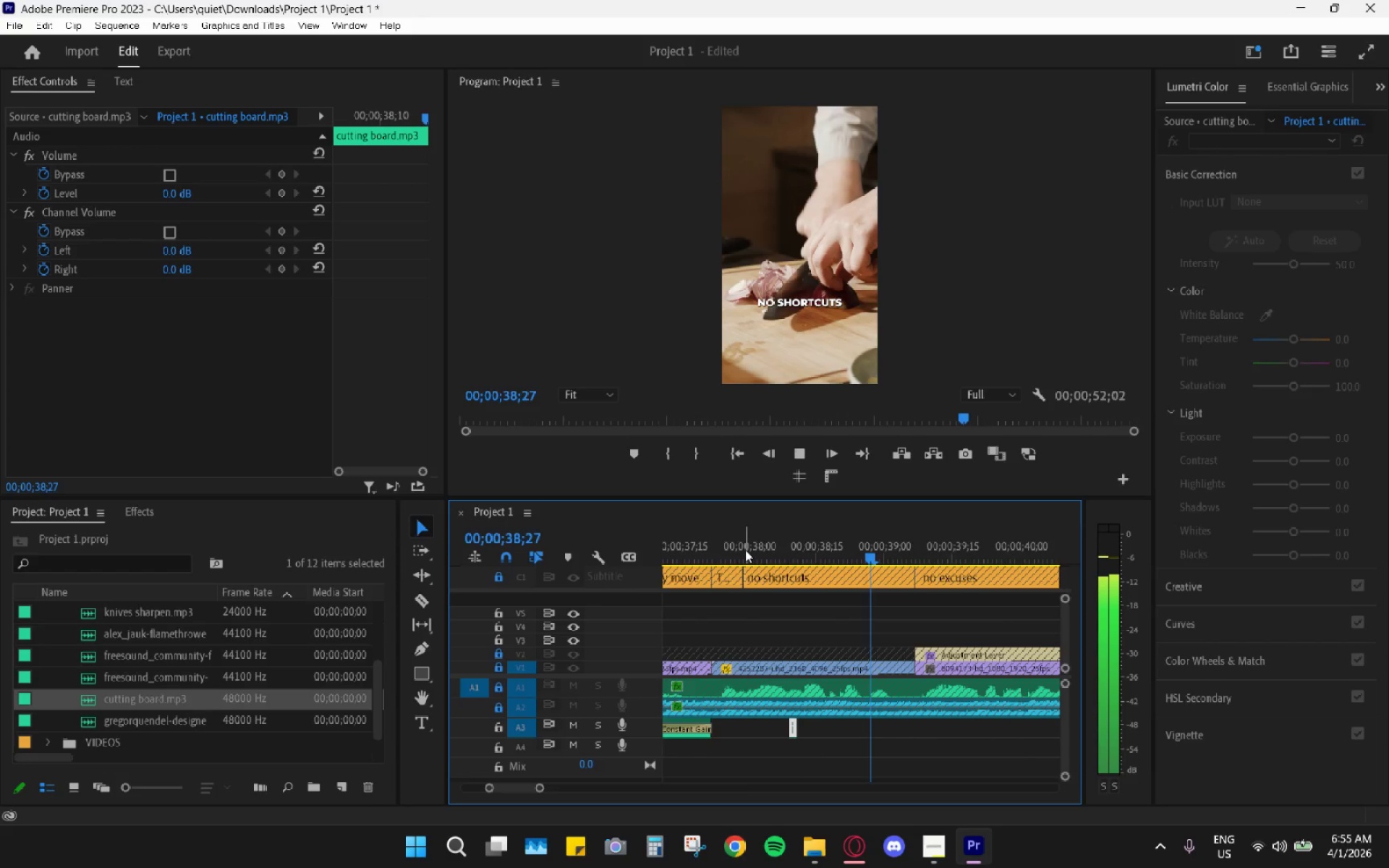 
key(Space)
 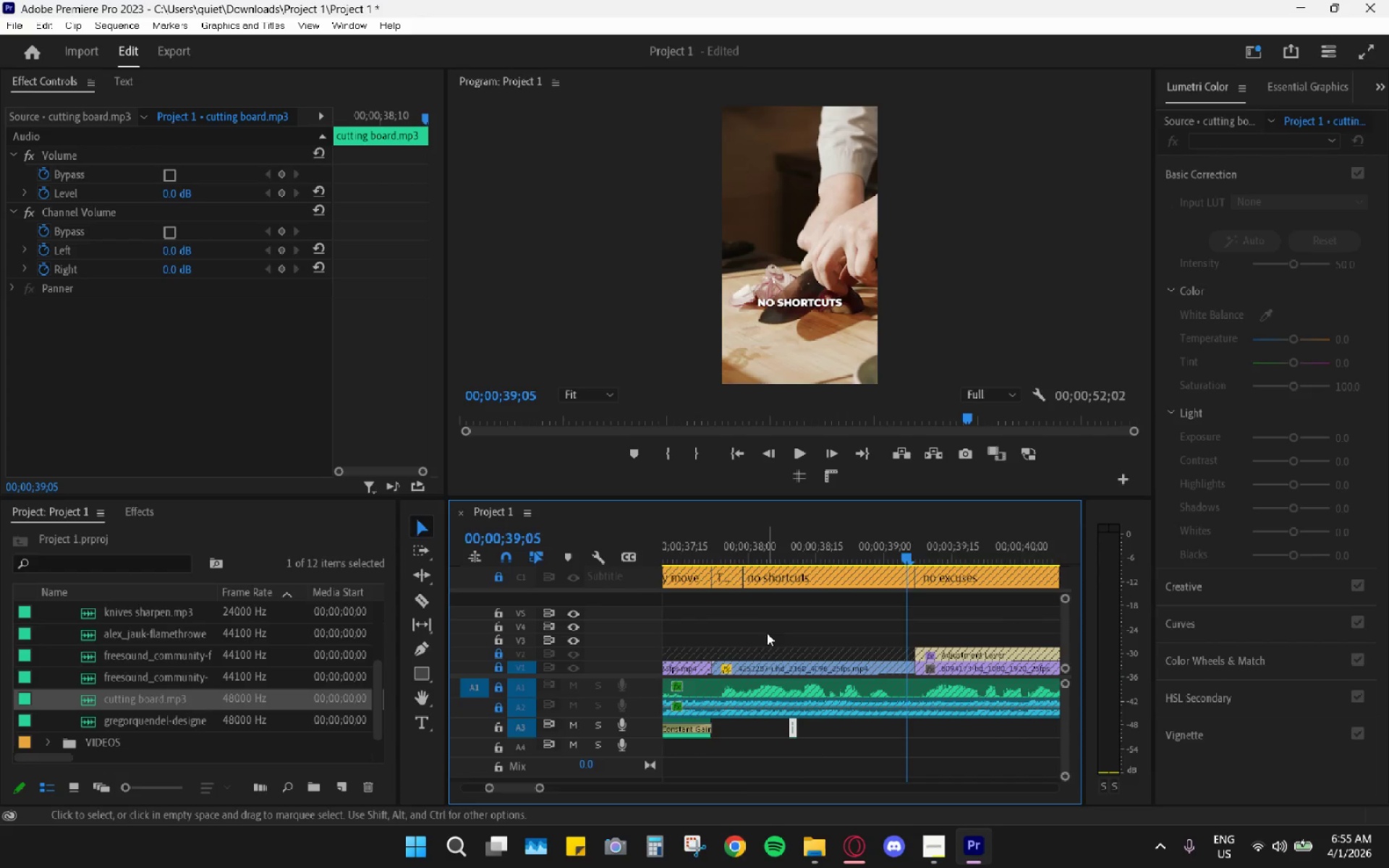 
key(Alt+AltLeft)
 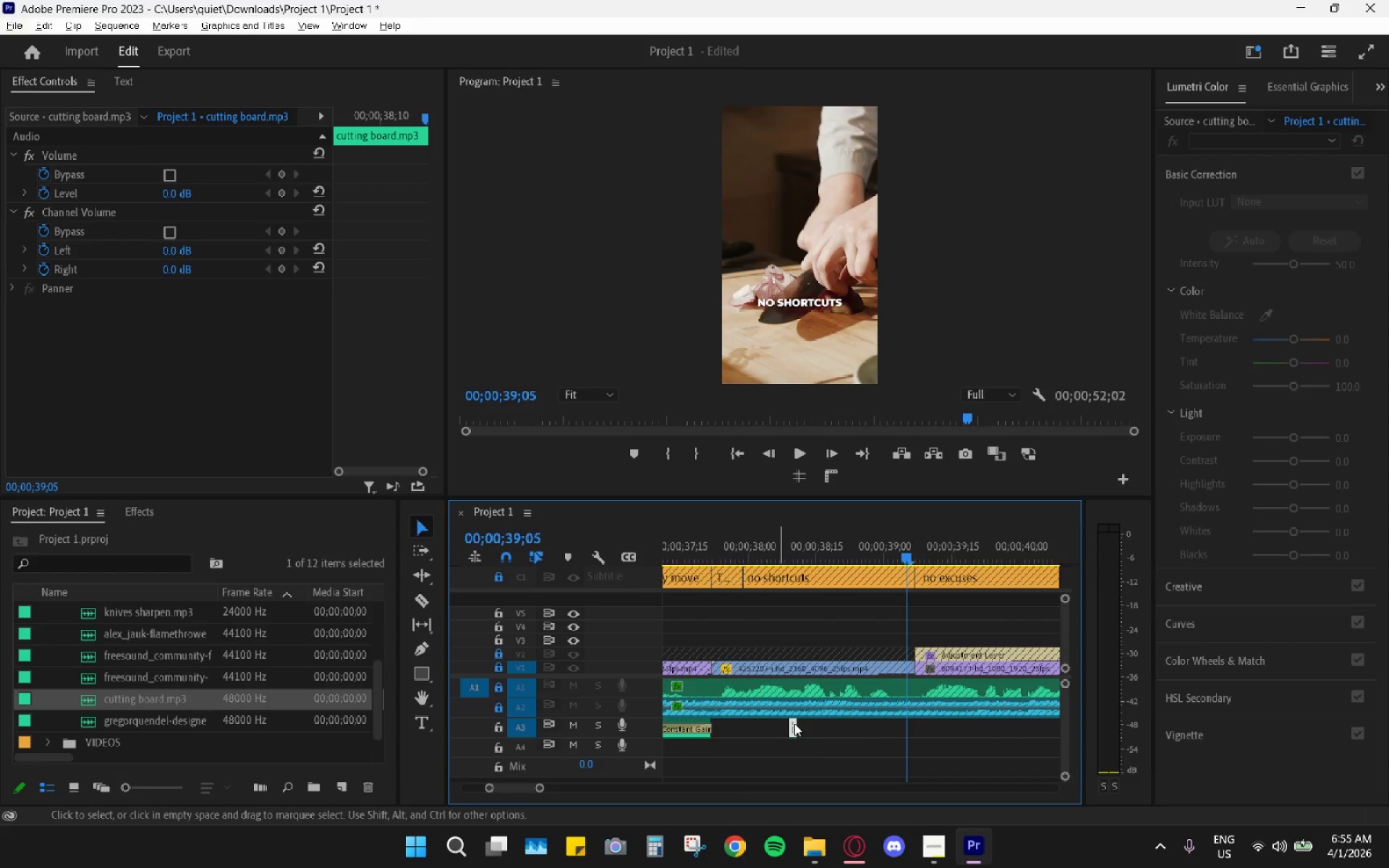 
key(G)
 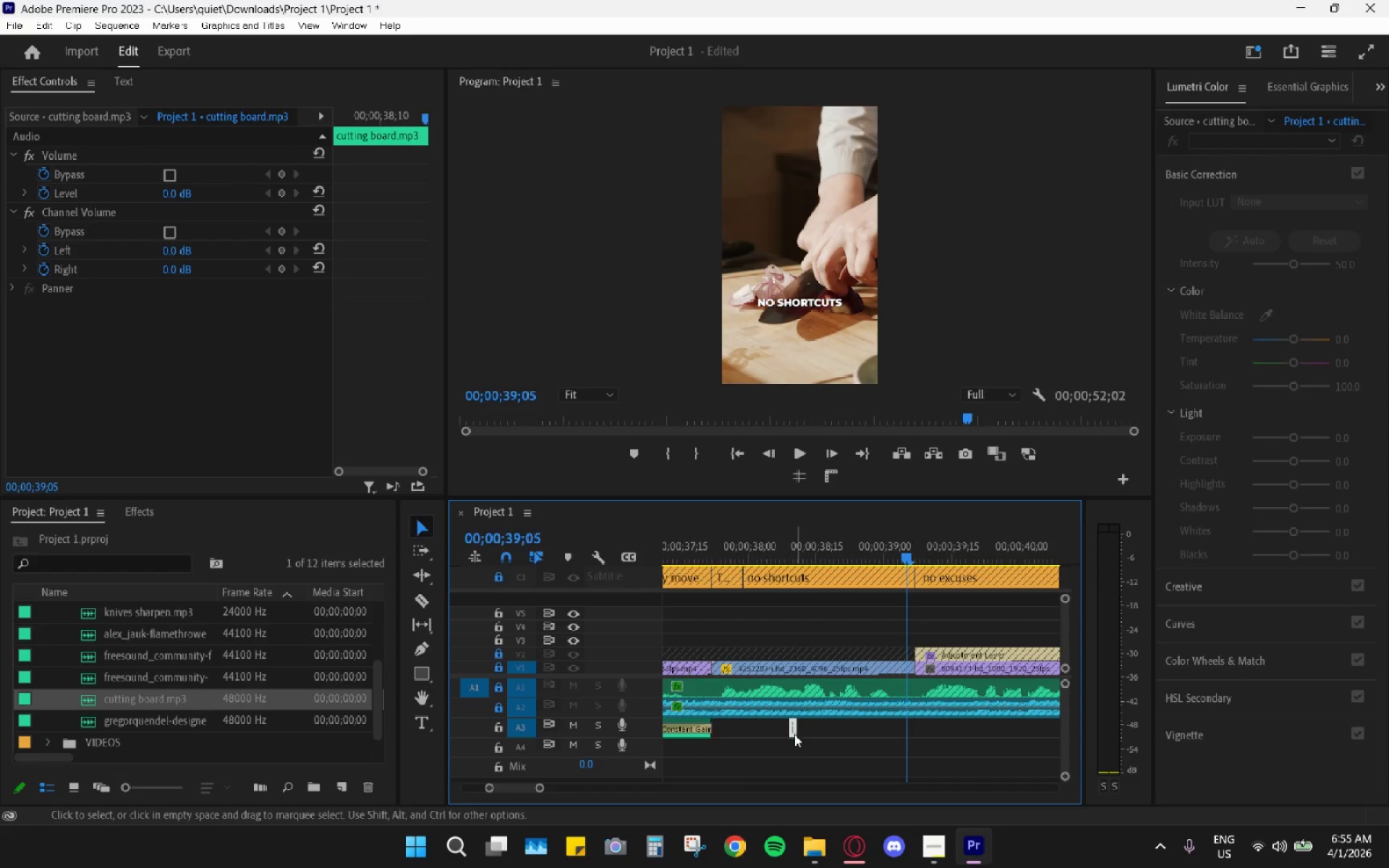 
left_click([792, 729])
 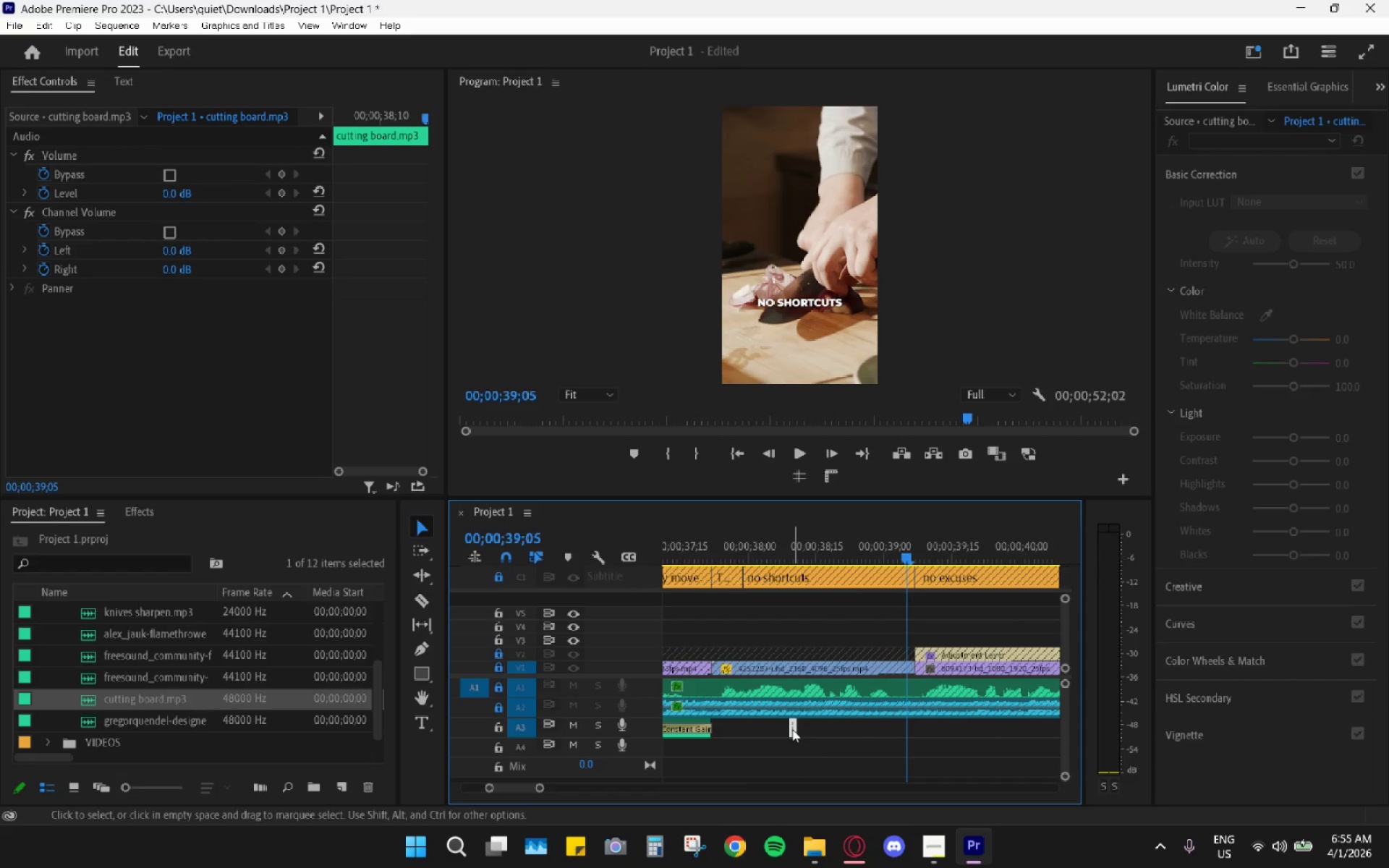 
key(G)
 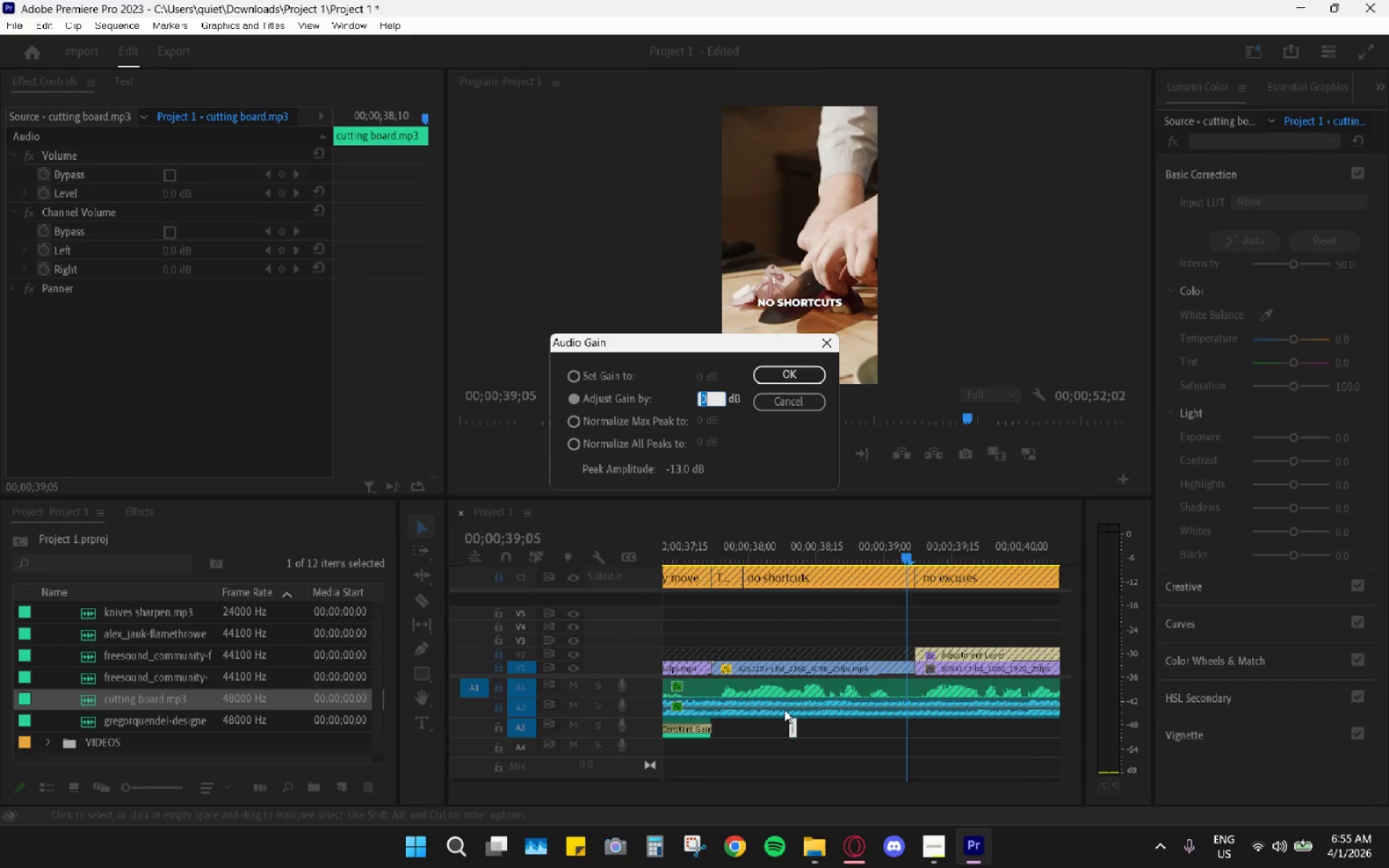 
key(5)
 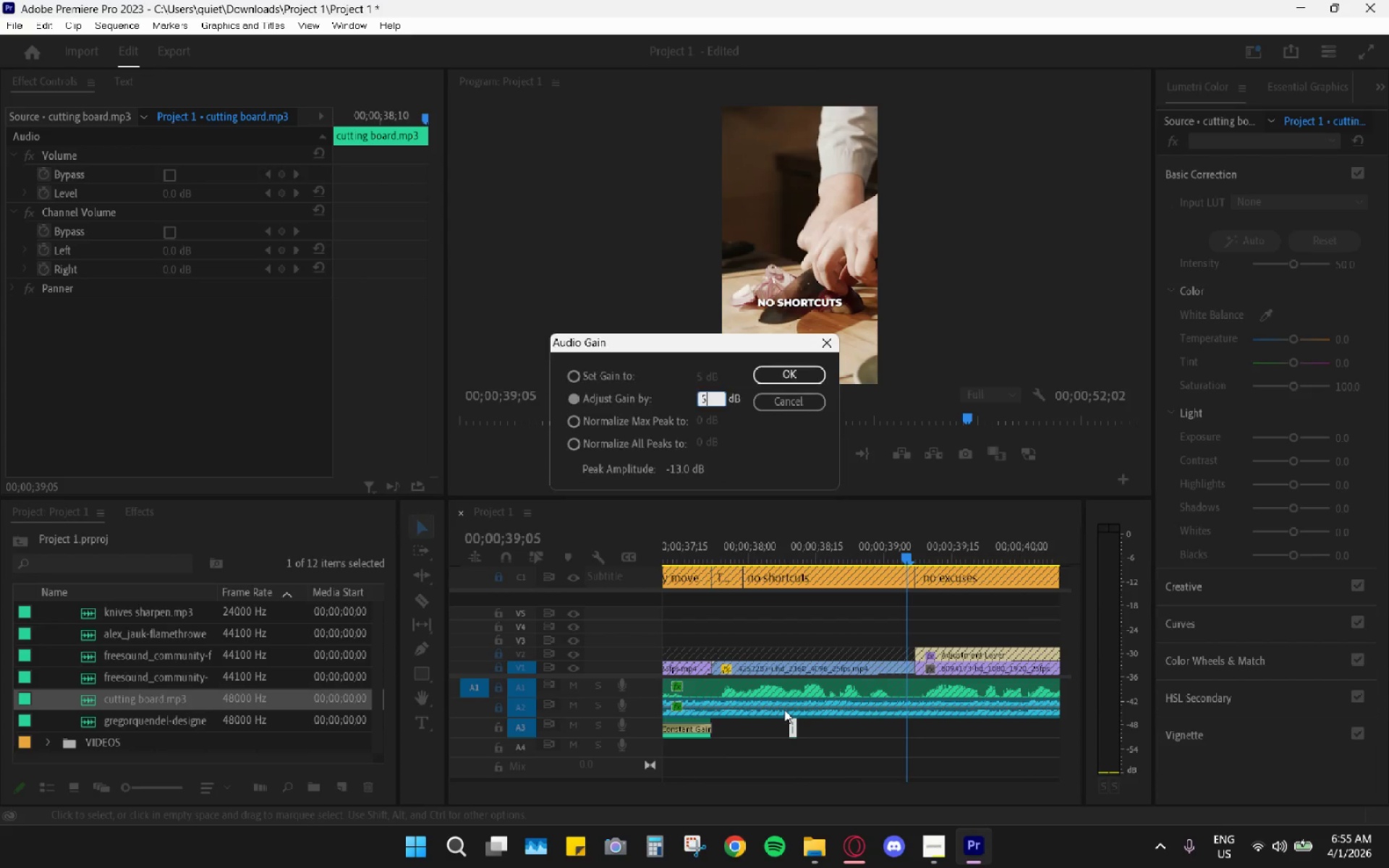 
key(Enter)
 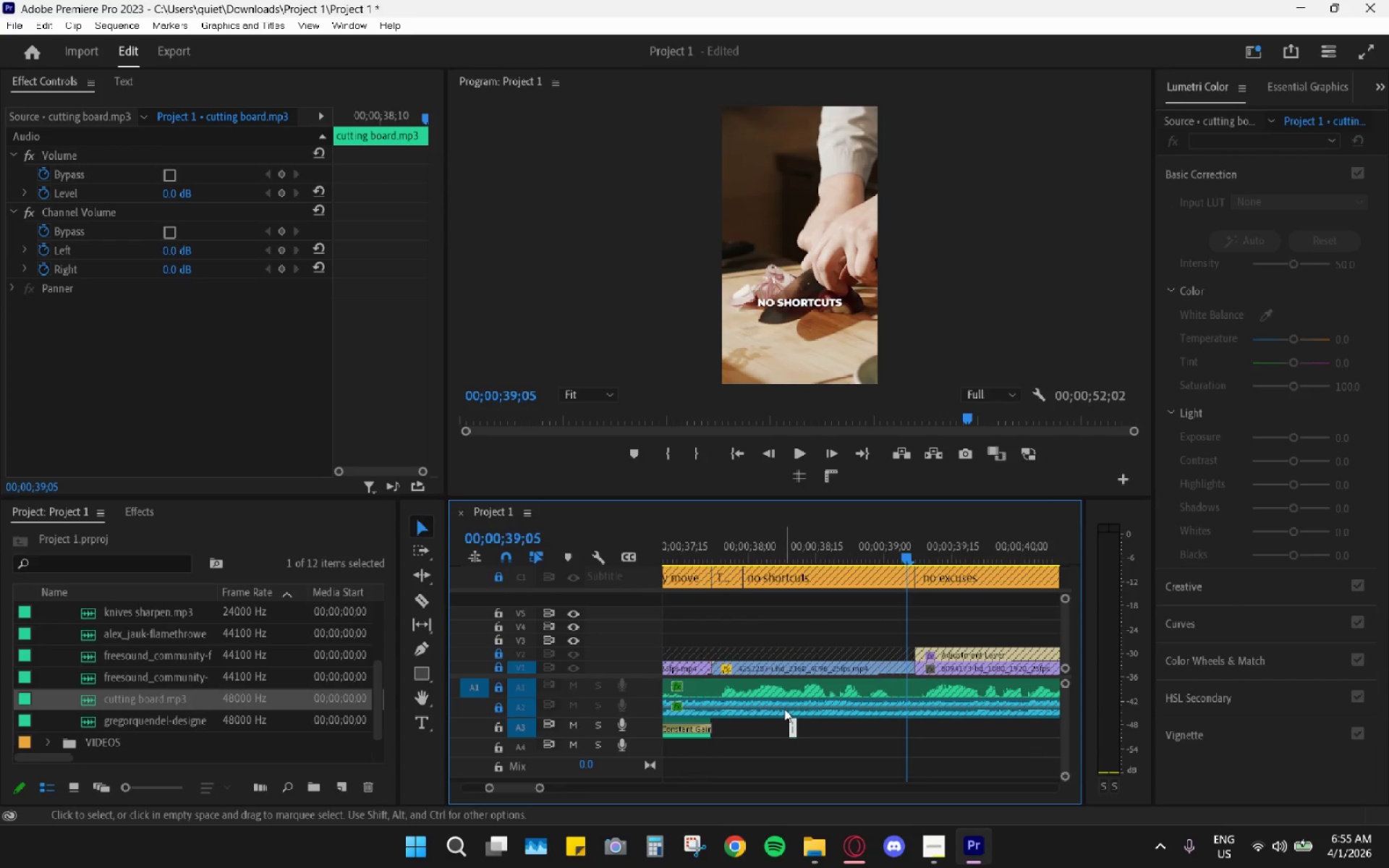 
key(Space)
 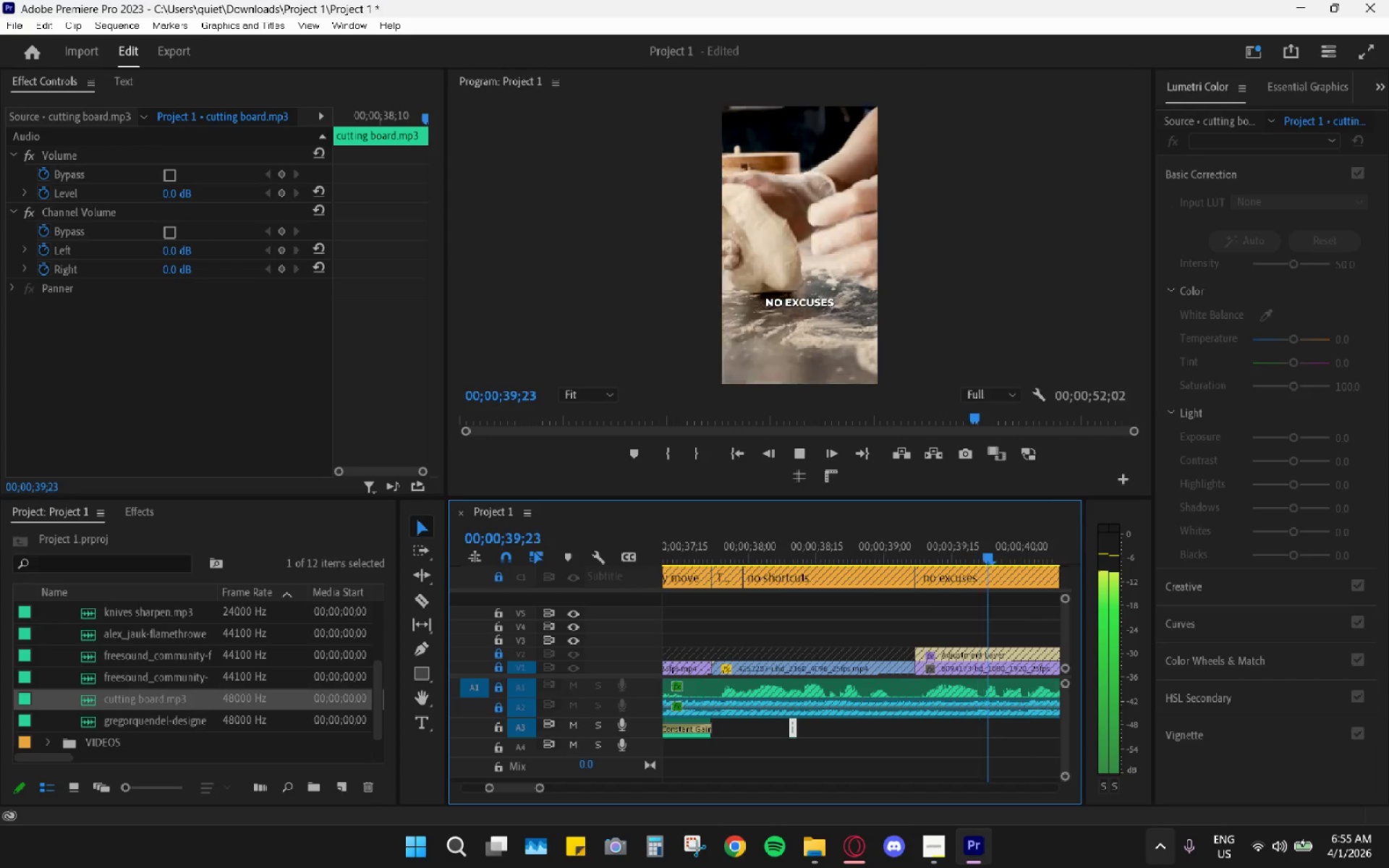 
key(Space)
 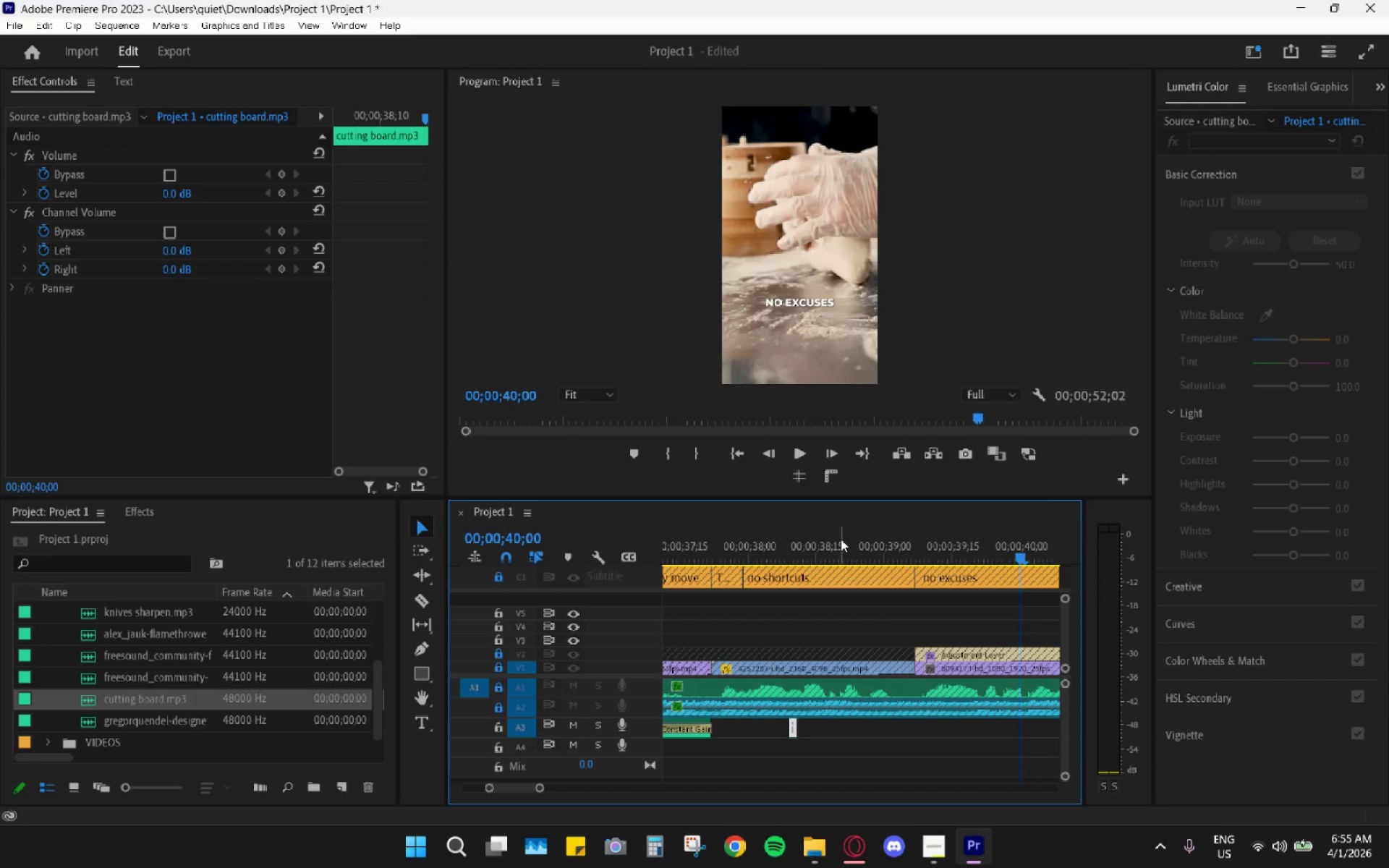 
left_click([783, 538])
 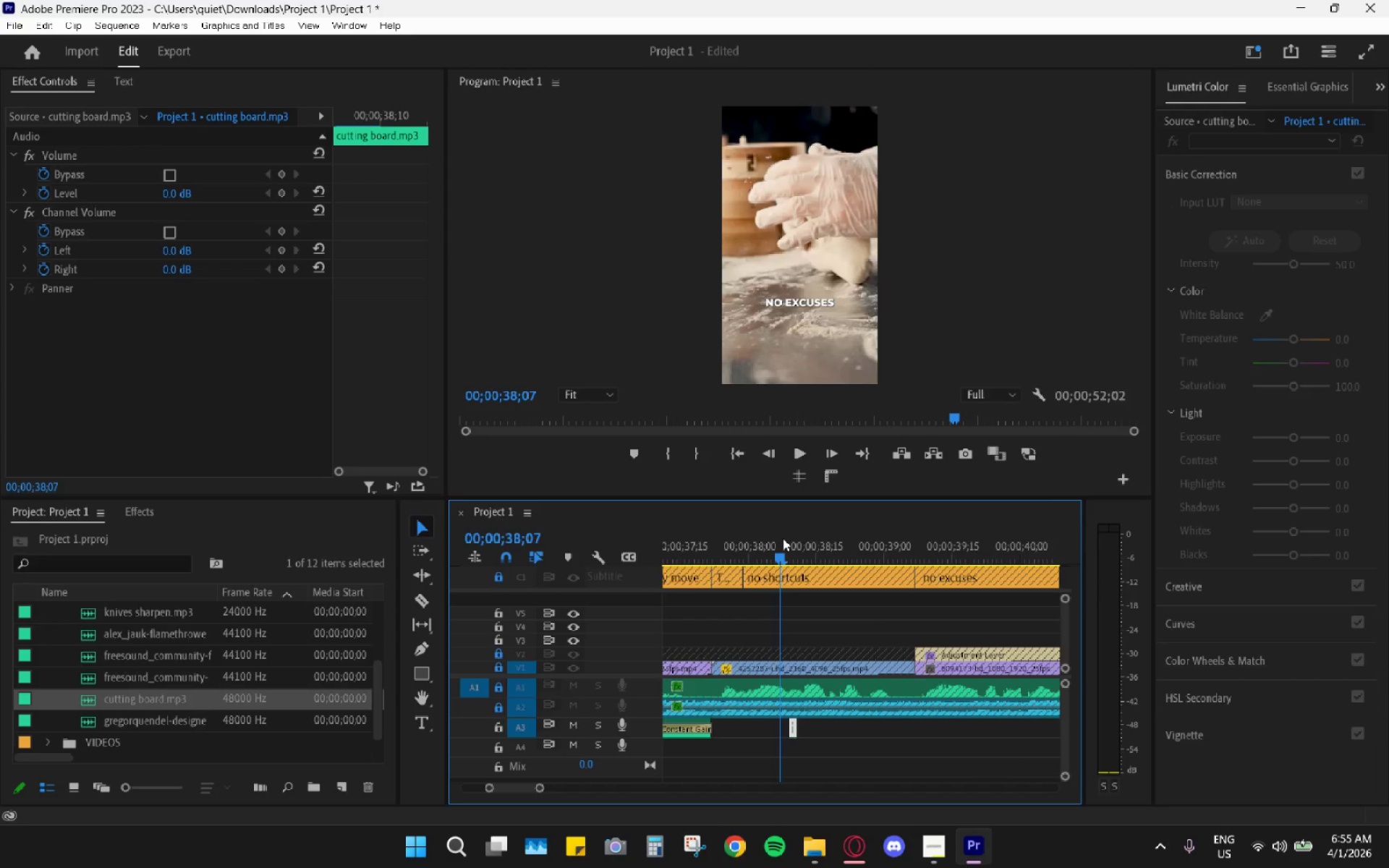 
key(Space)
 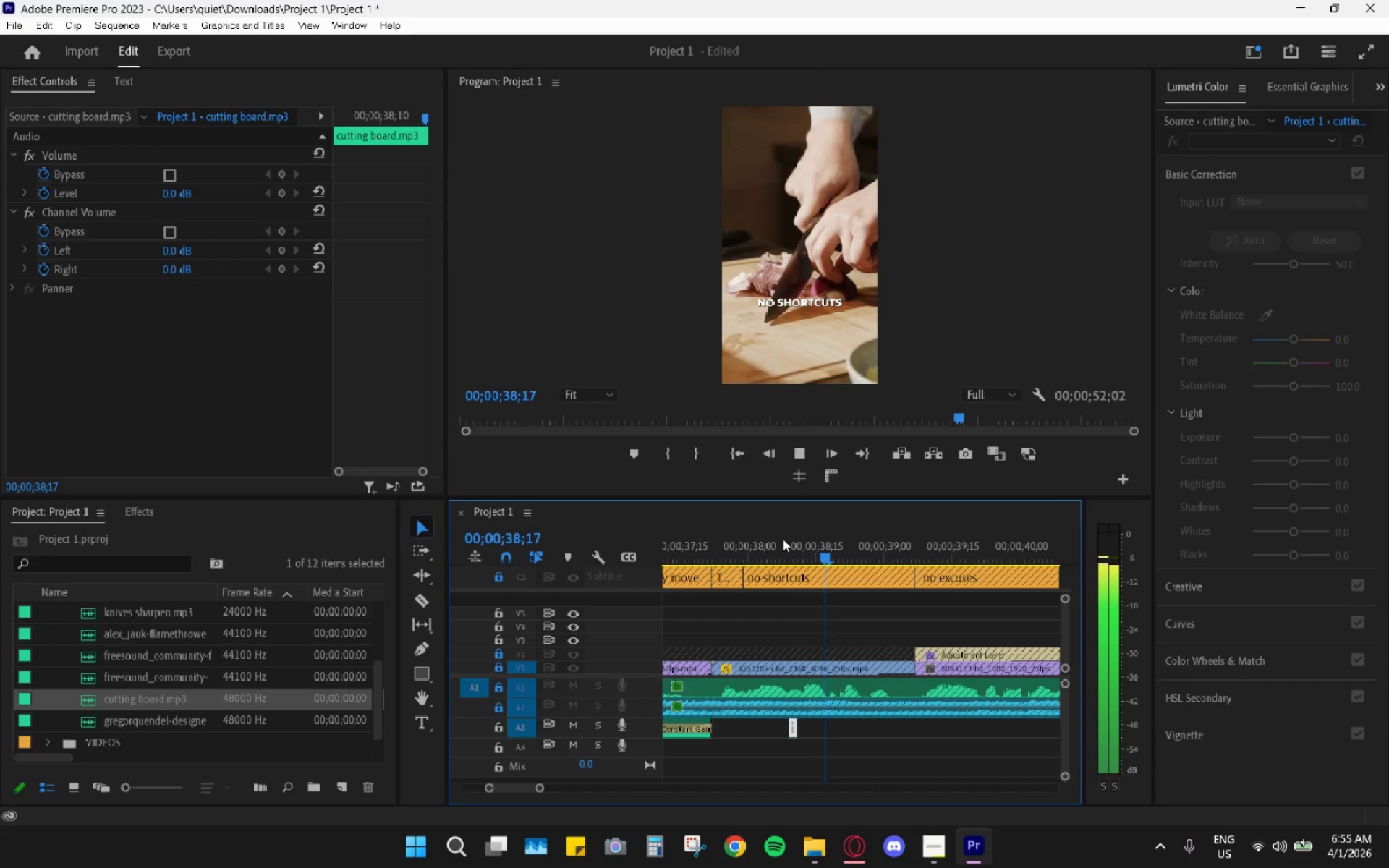 
left_click([781, 541])
 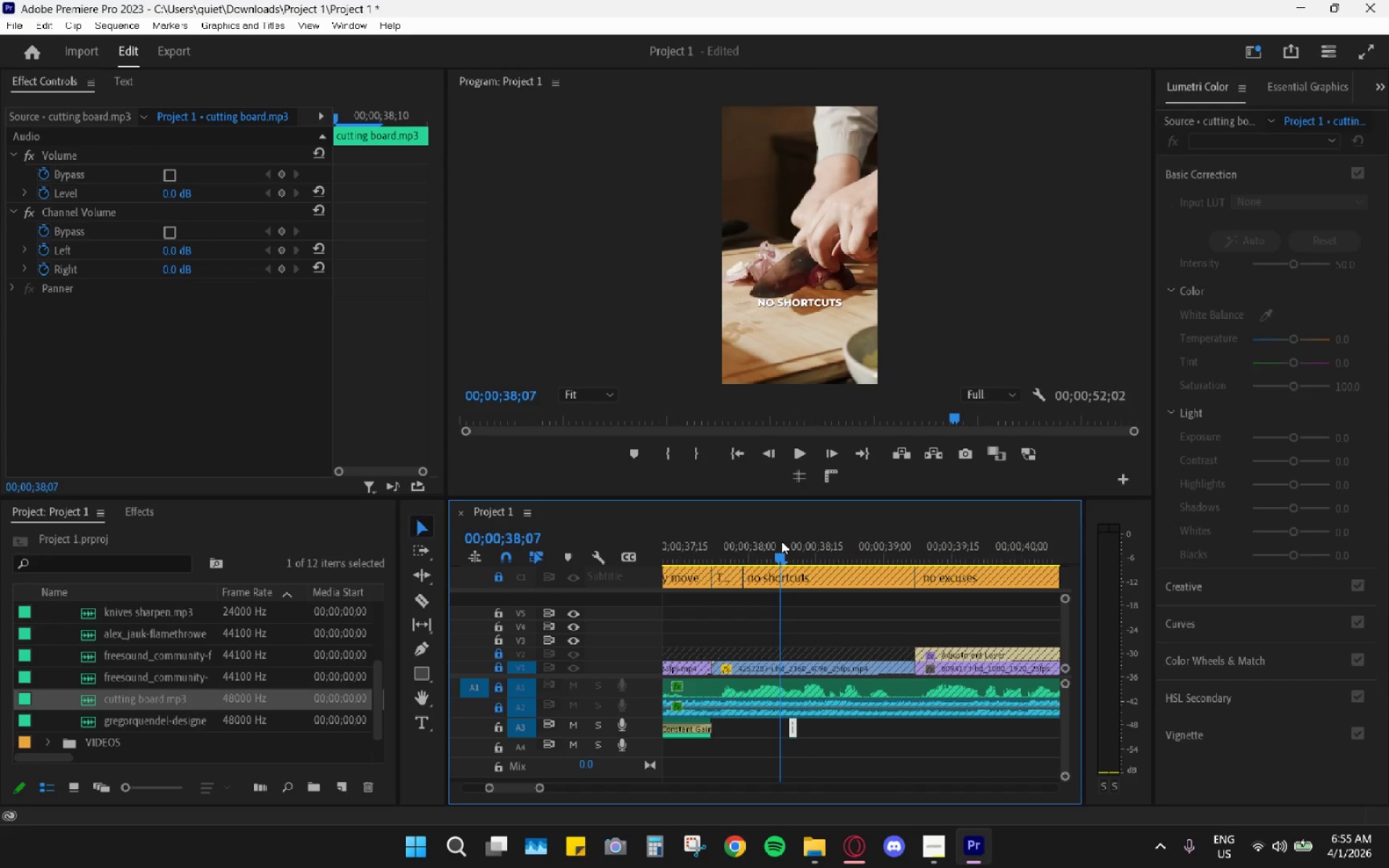 
key(Space)
 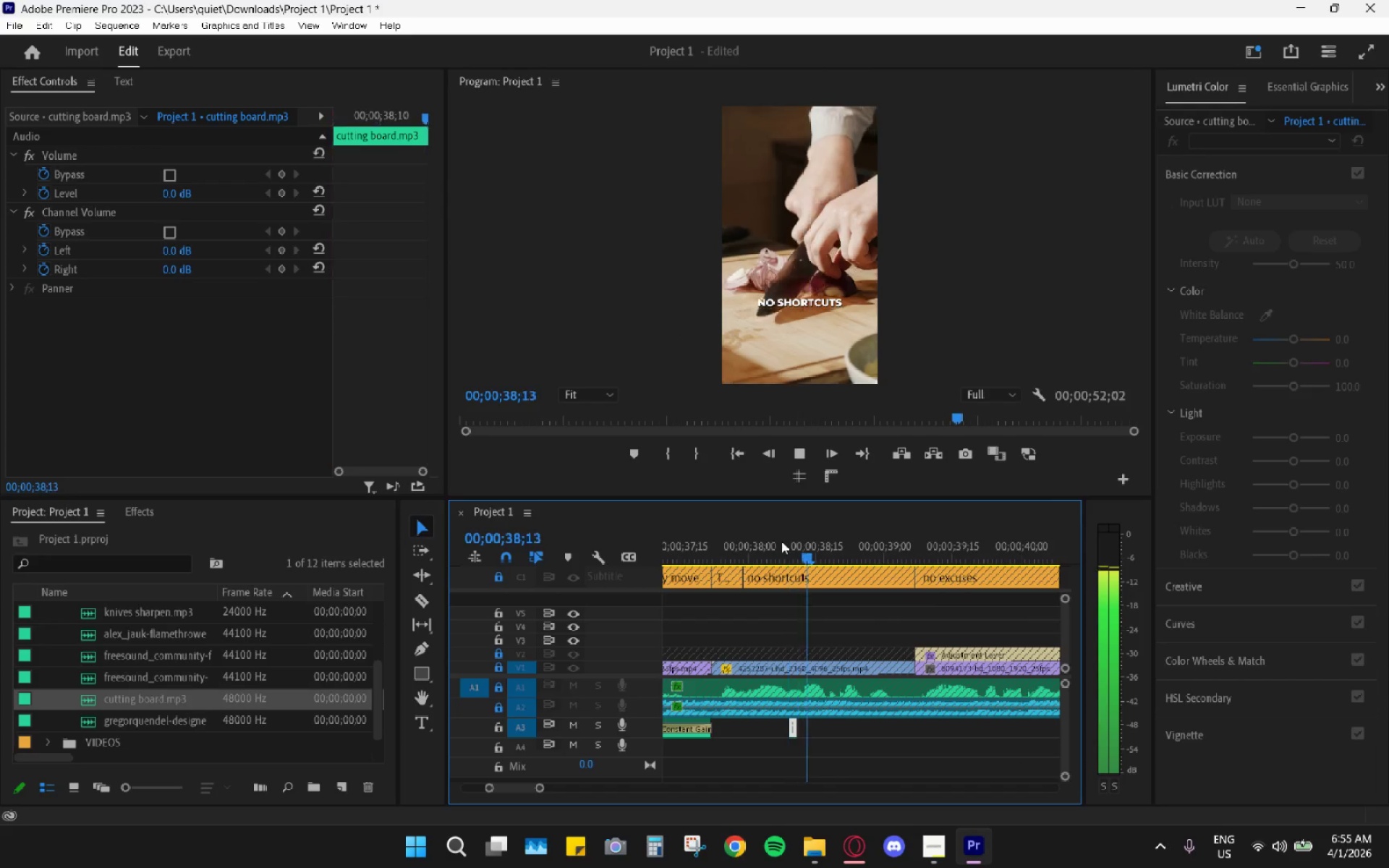 
left_click_drag(start_coordinate=[781, 541], to_coordinate=[789, 547])
 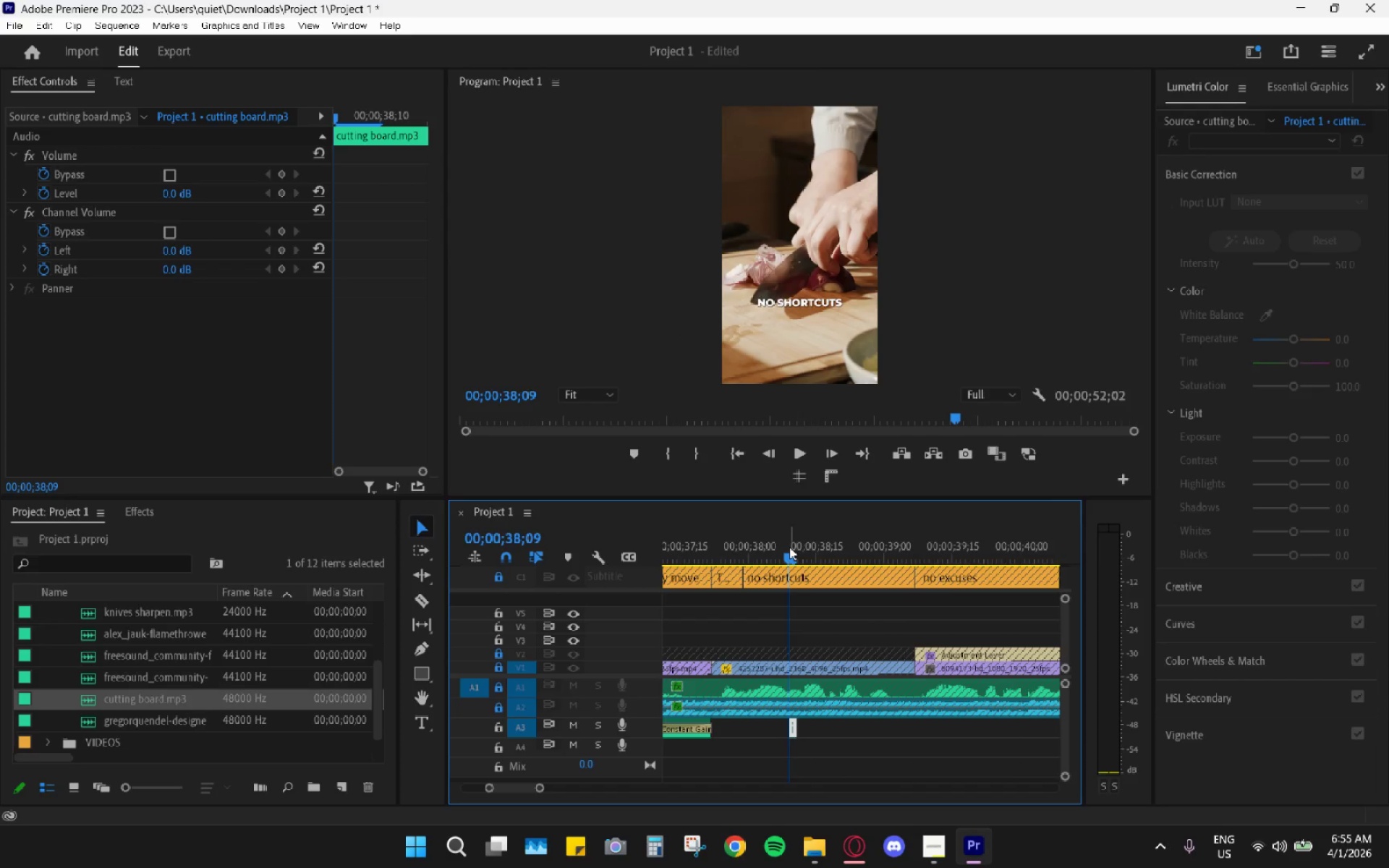 
key(Space)
 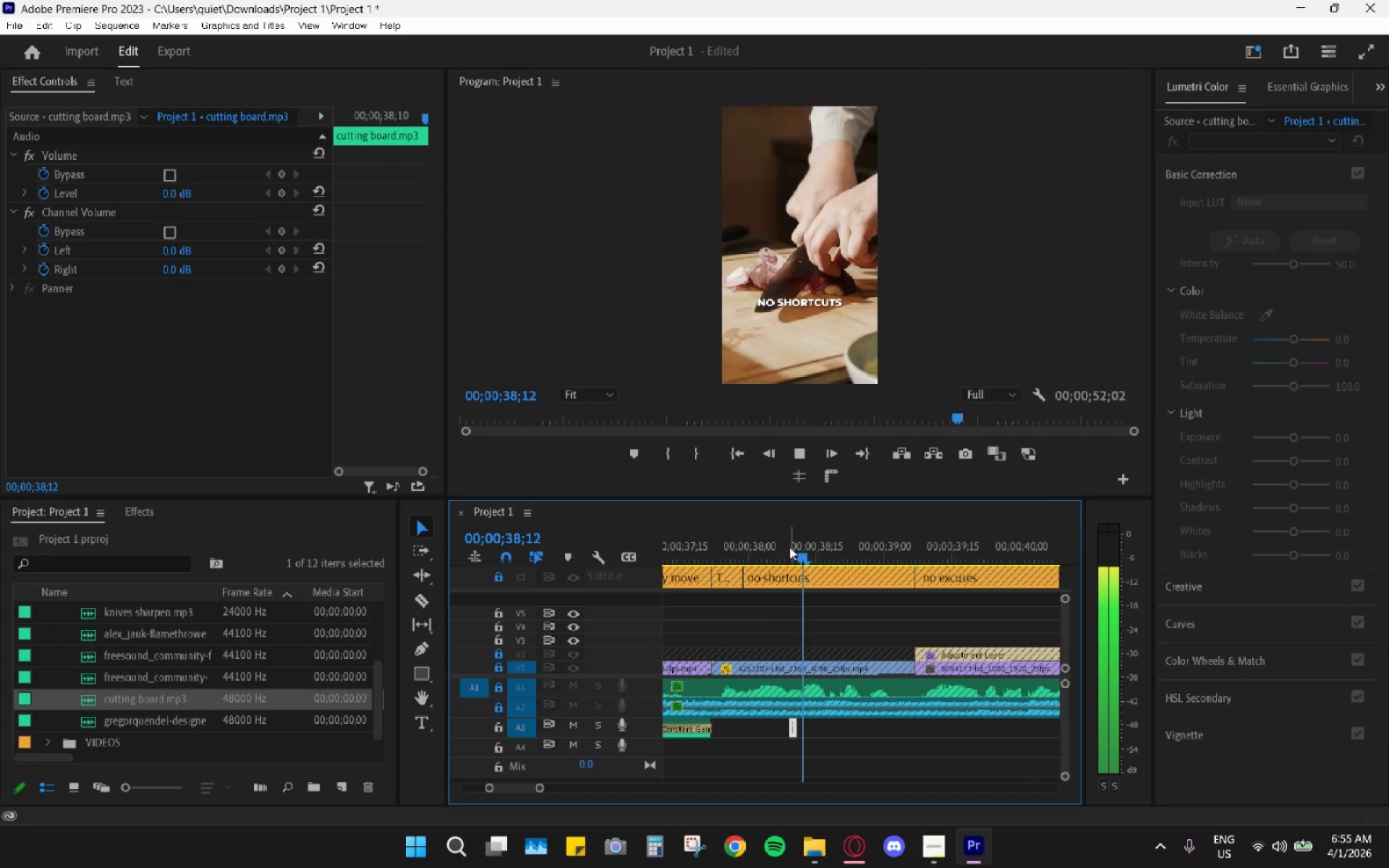 
left_click([789, 547])
 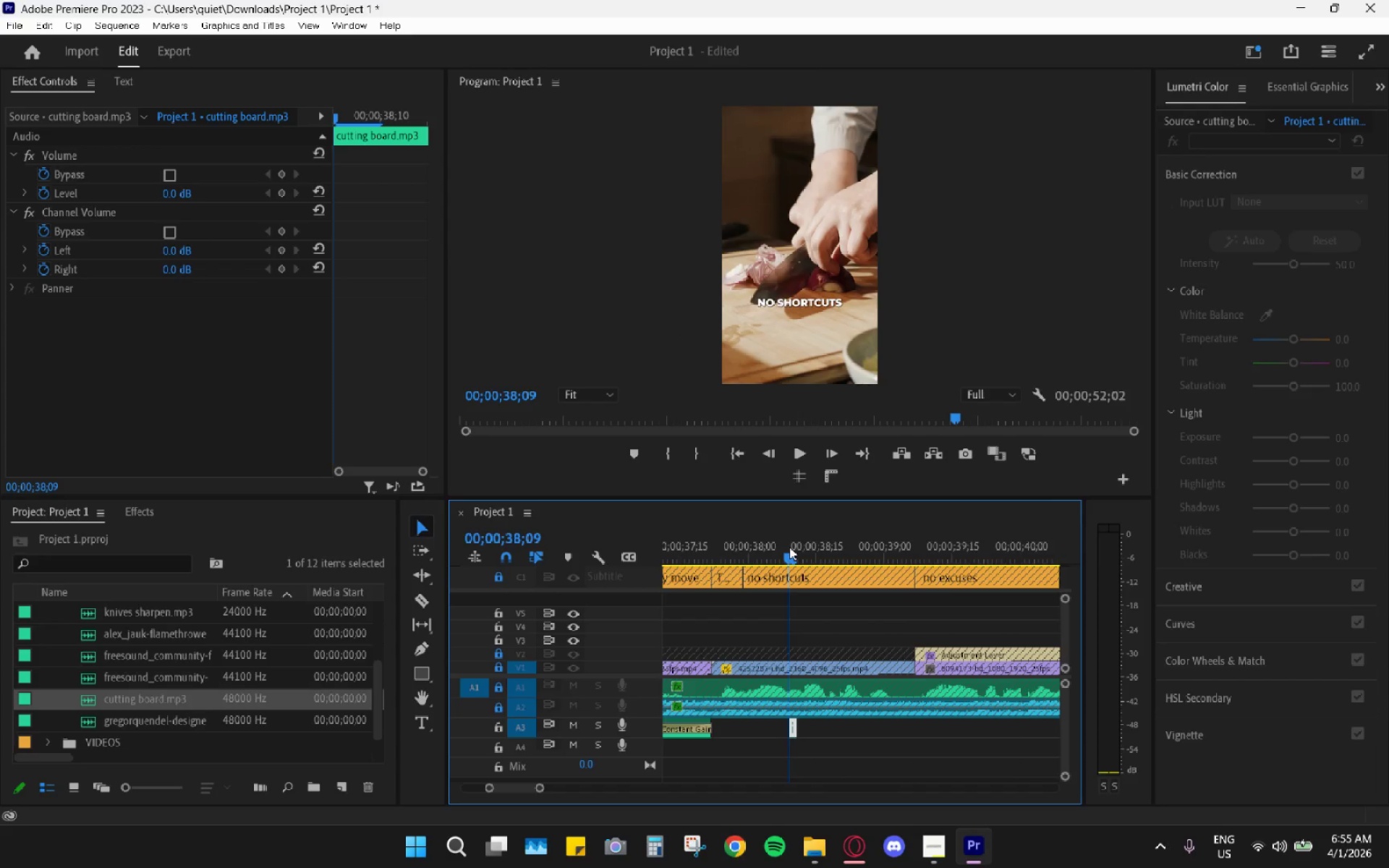 
key(Space)
 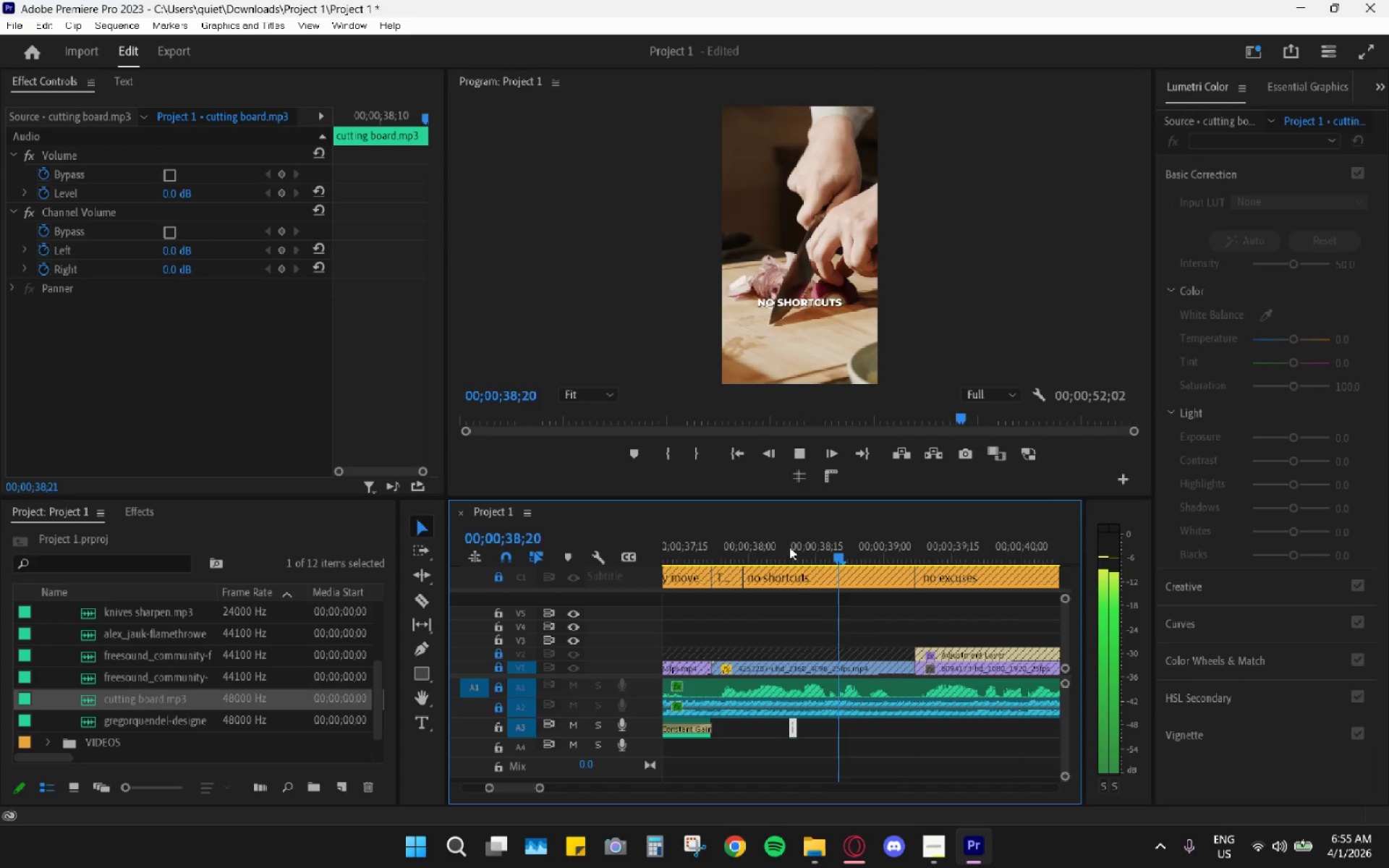 
left_click([789, 547])
 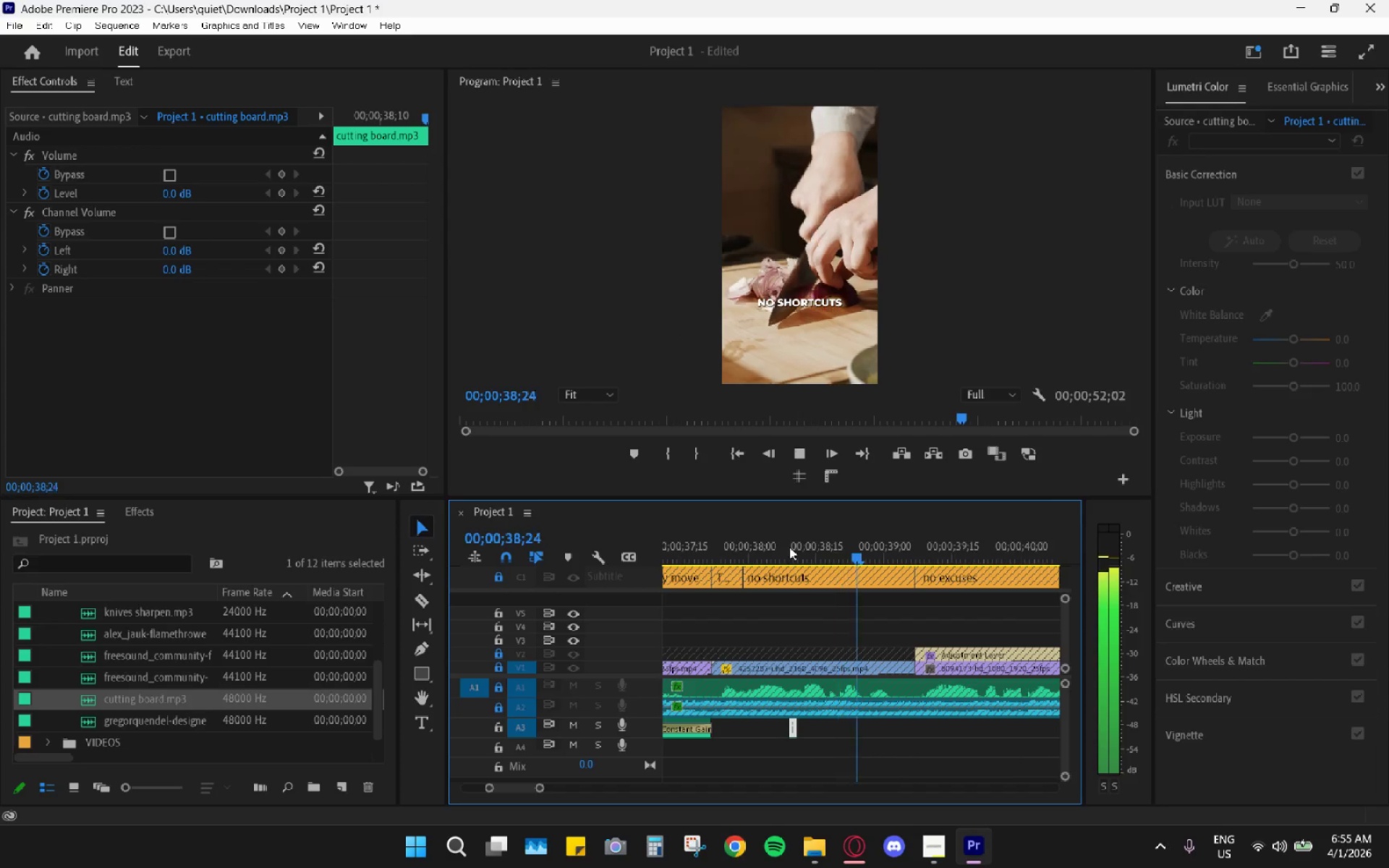 
key(Space)
 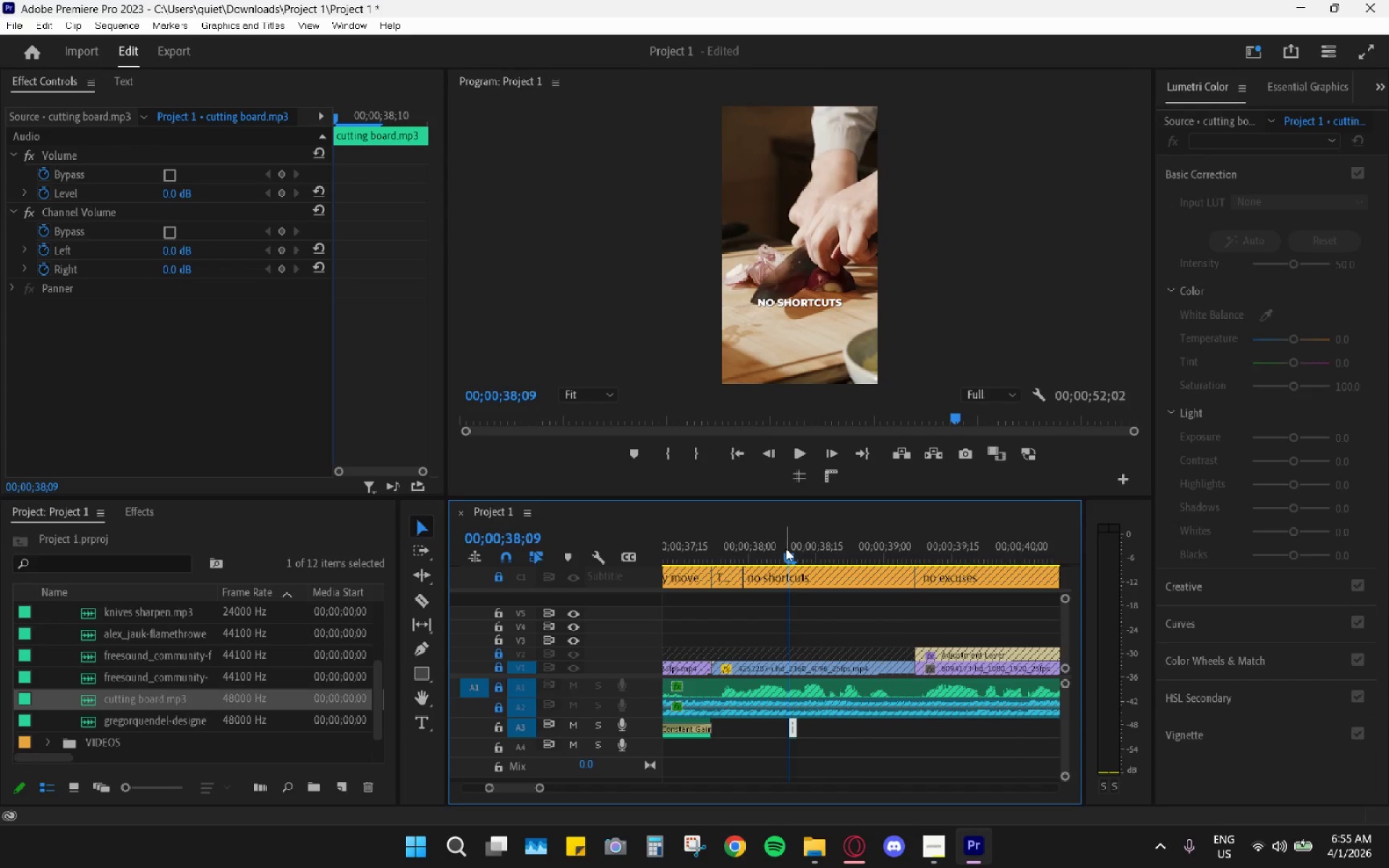 
key(H)
 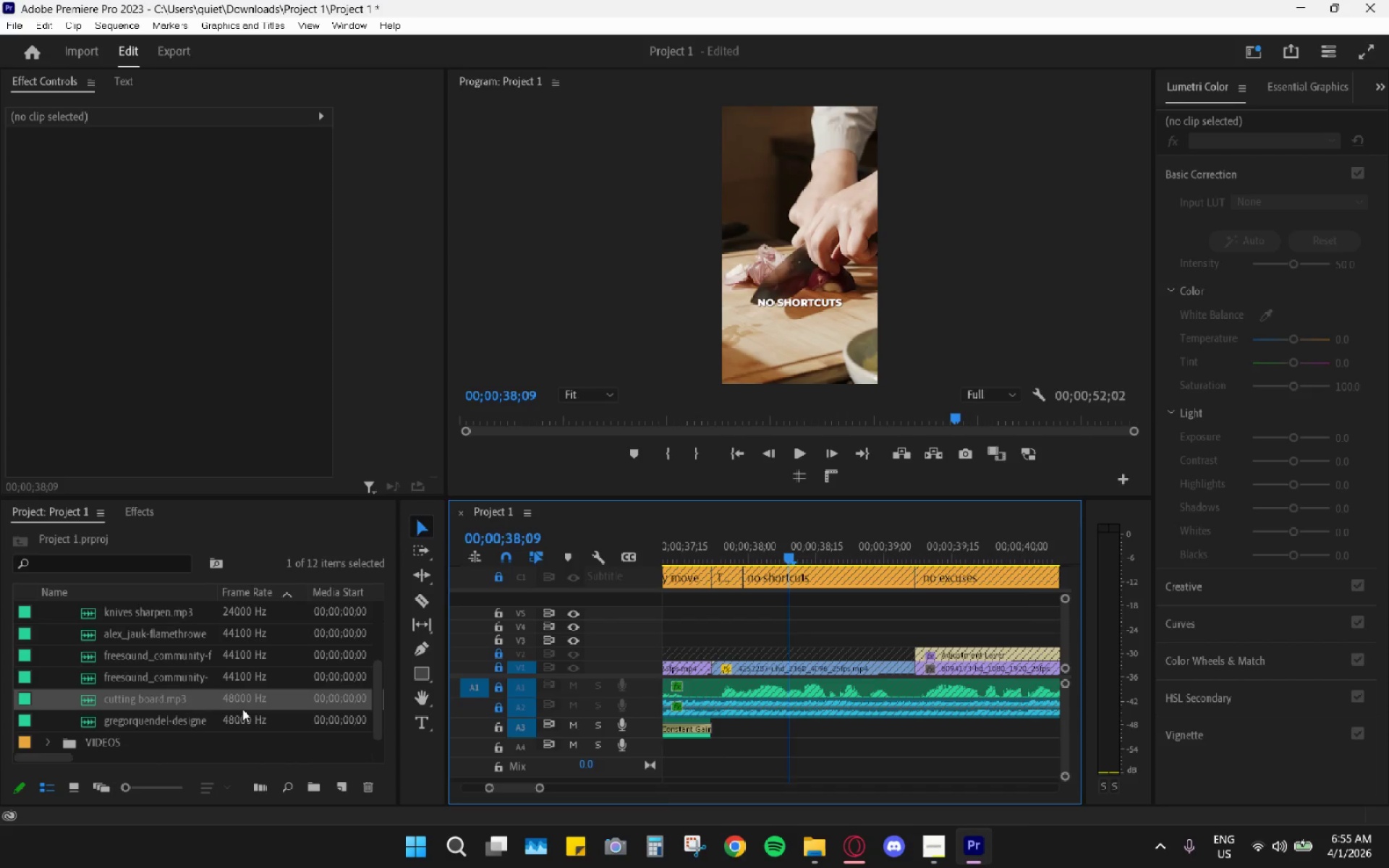 
left_click_drag(start_coordinate=[184, 700], to_coordinate=[774, 731])
 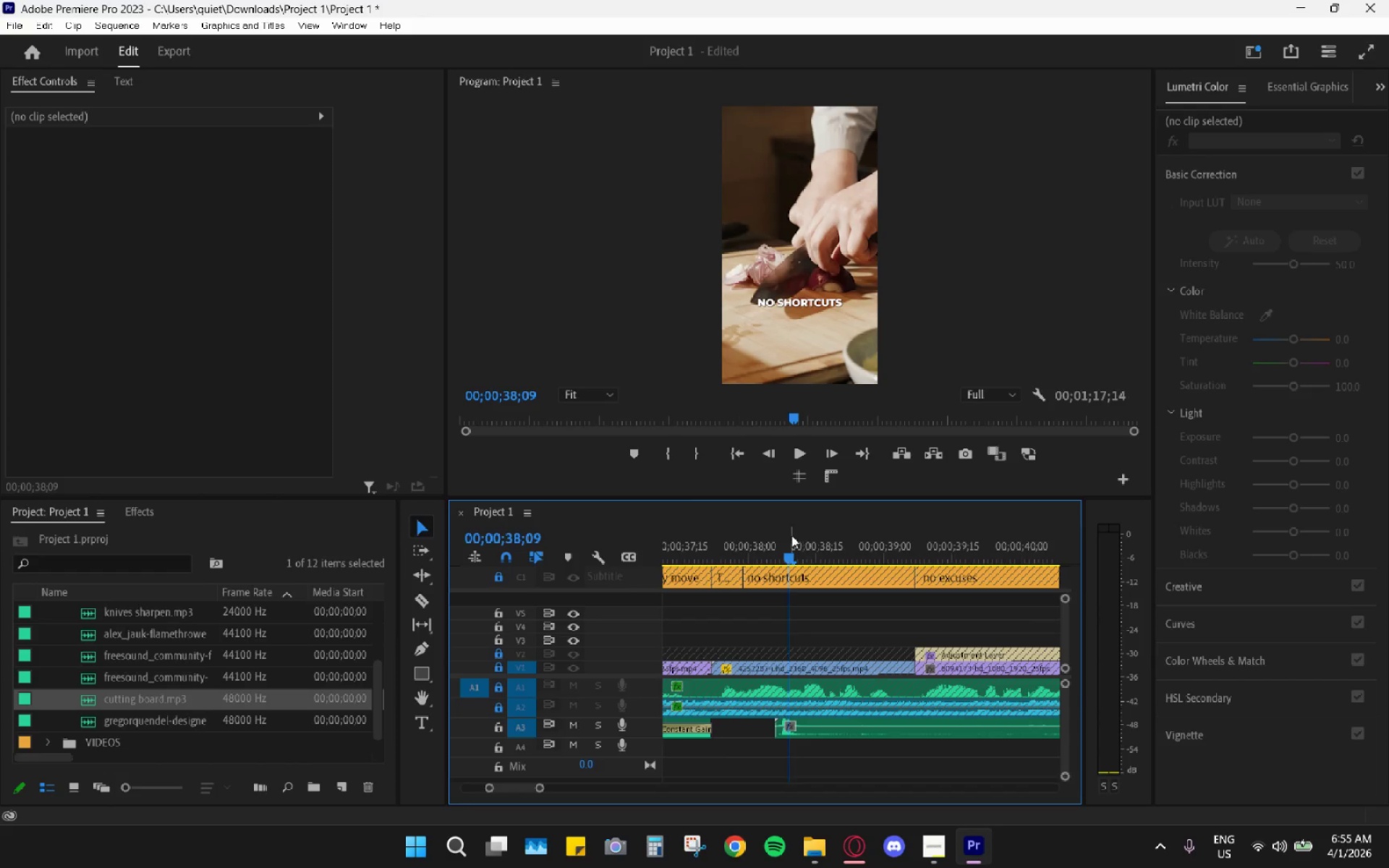 
left_click_drag(start_coordinate=[789, 535], to_coordinate=[782, 540])
 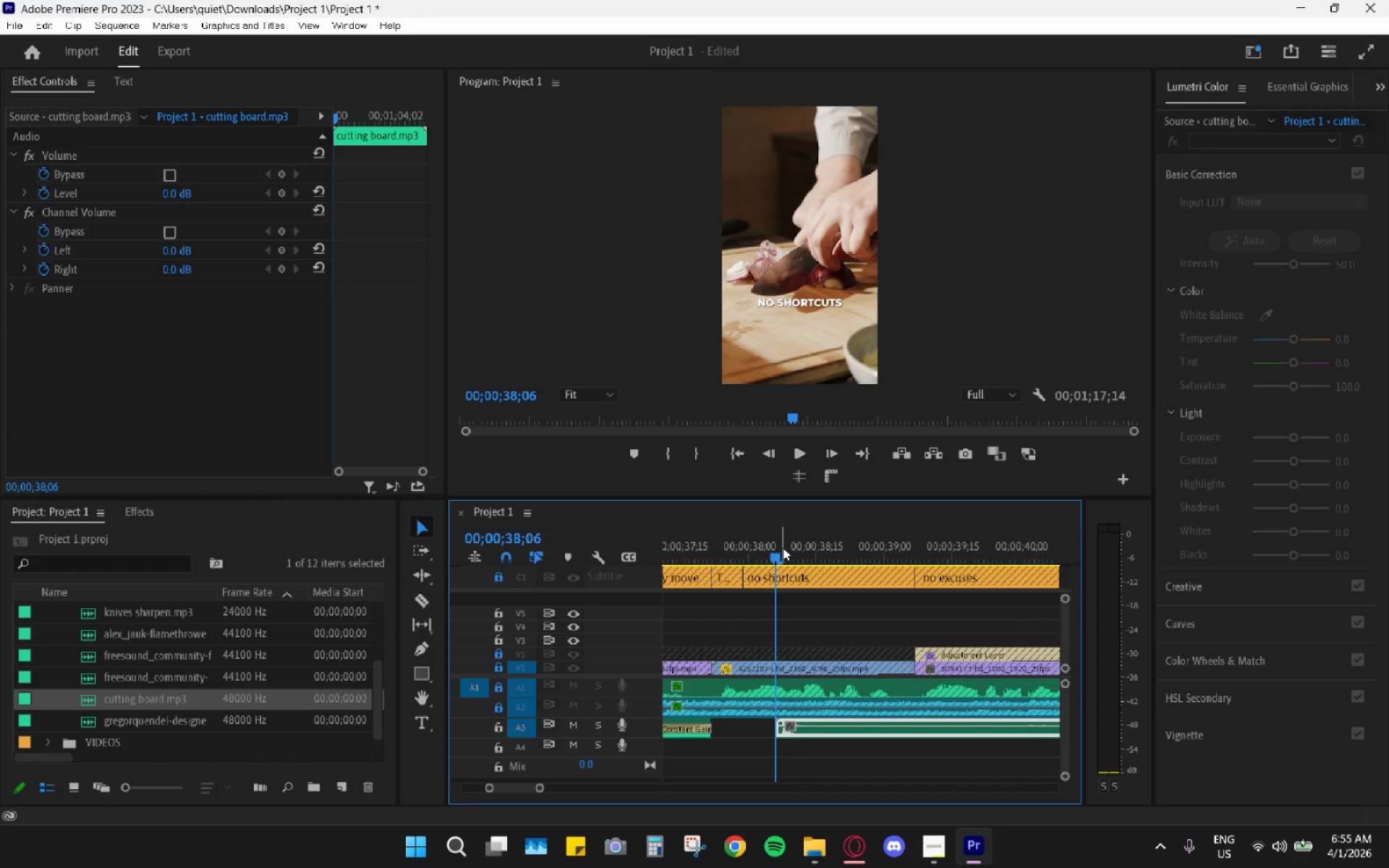 
key(Space)
 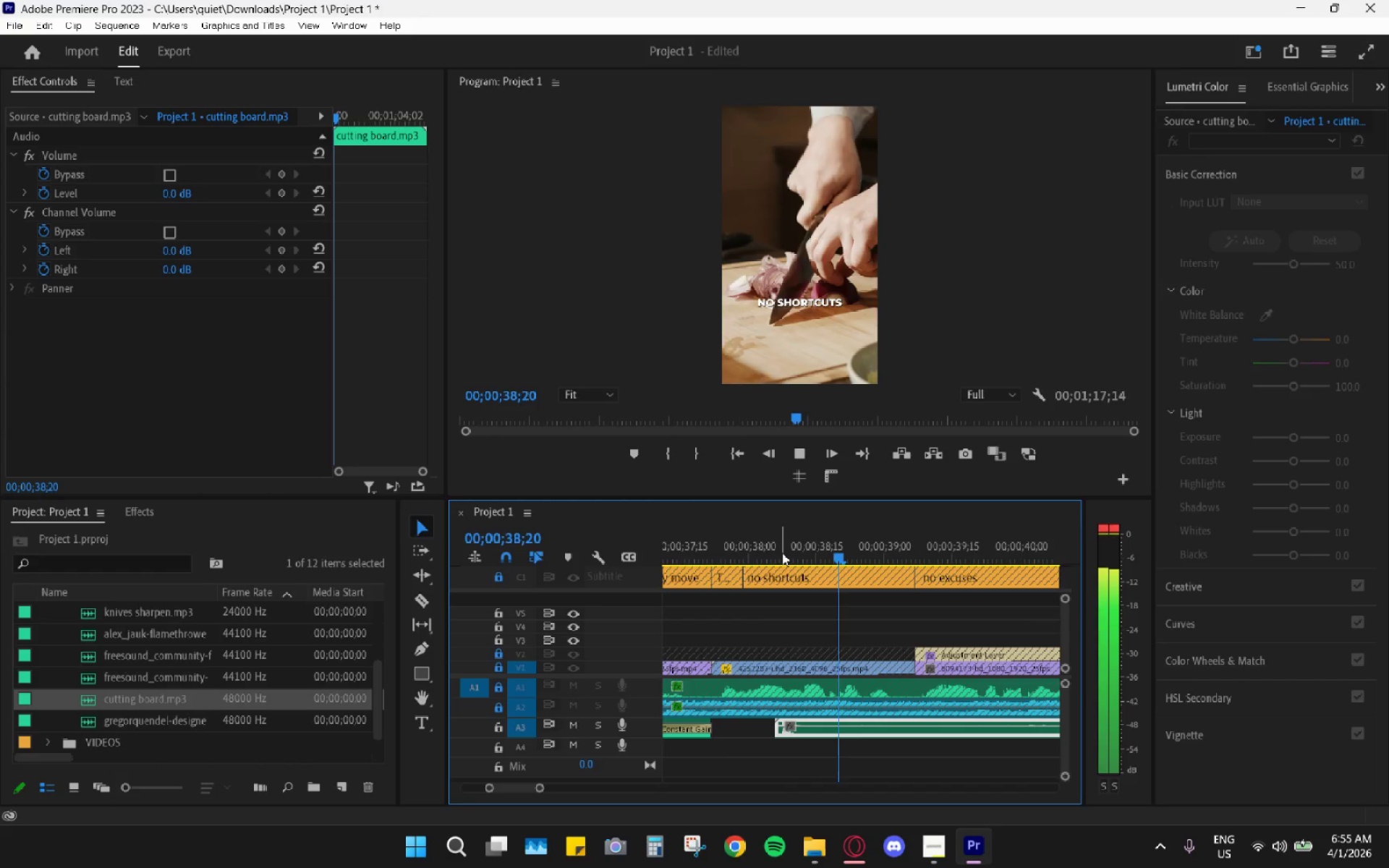 
left_click([790, 553])
 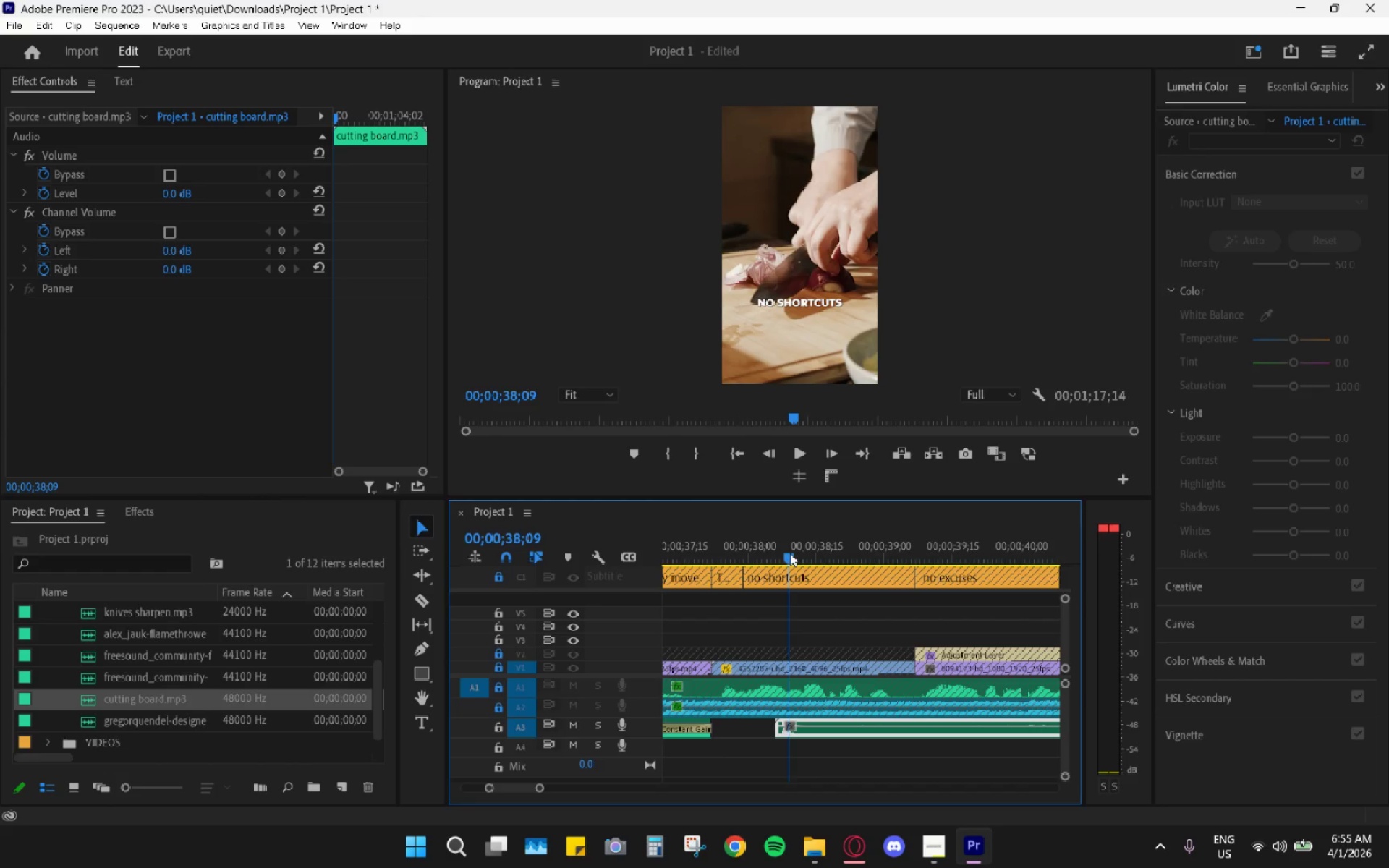 
left_click_drag(start_coordinate=[789, 554], to_coordinate=[775, 558])
 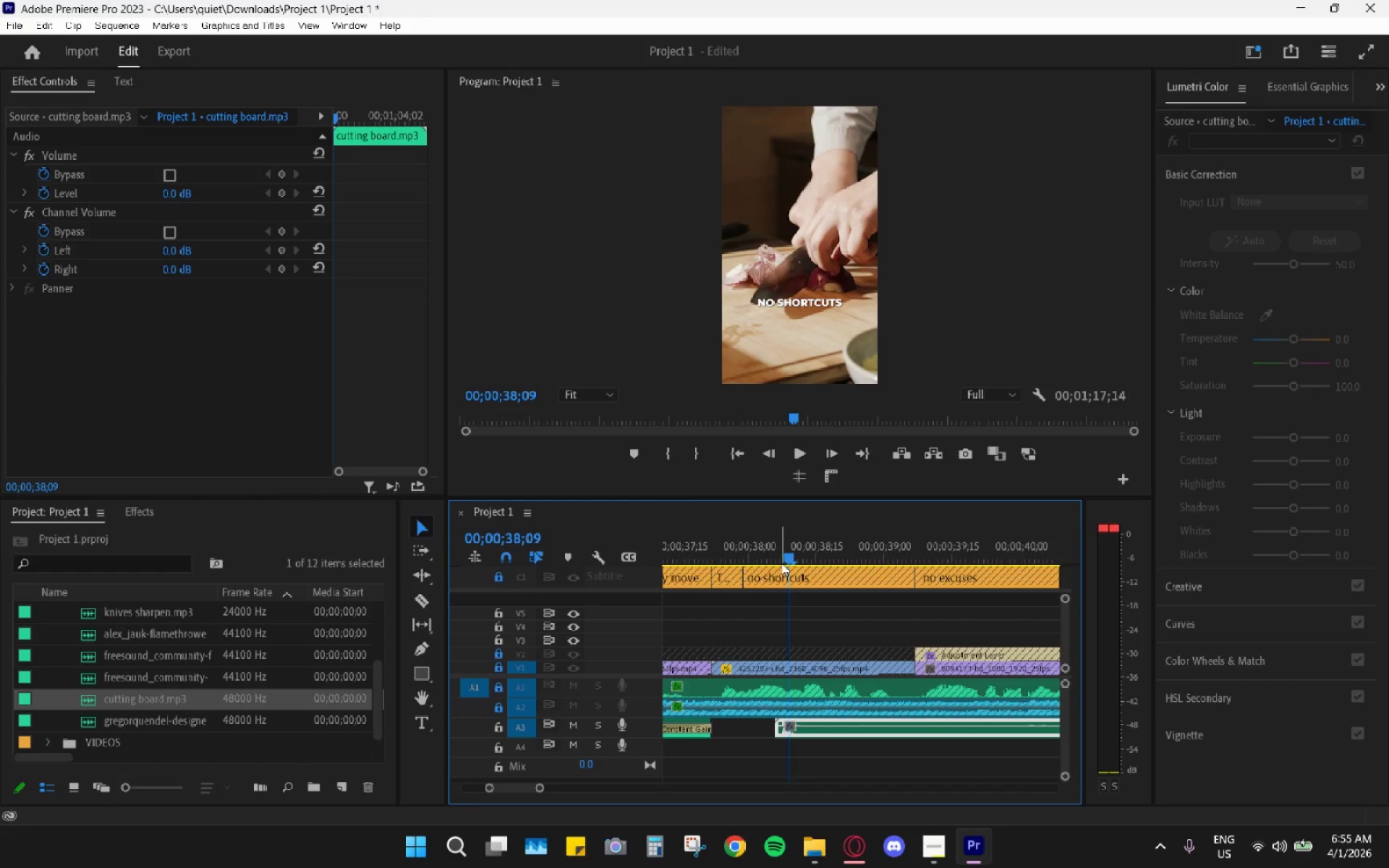 
left_click_drag(start_coordinate=[782, 563], to_coordinate=[775, 561])
 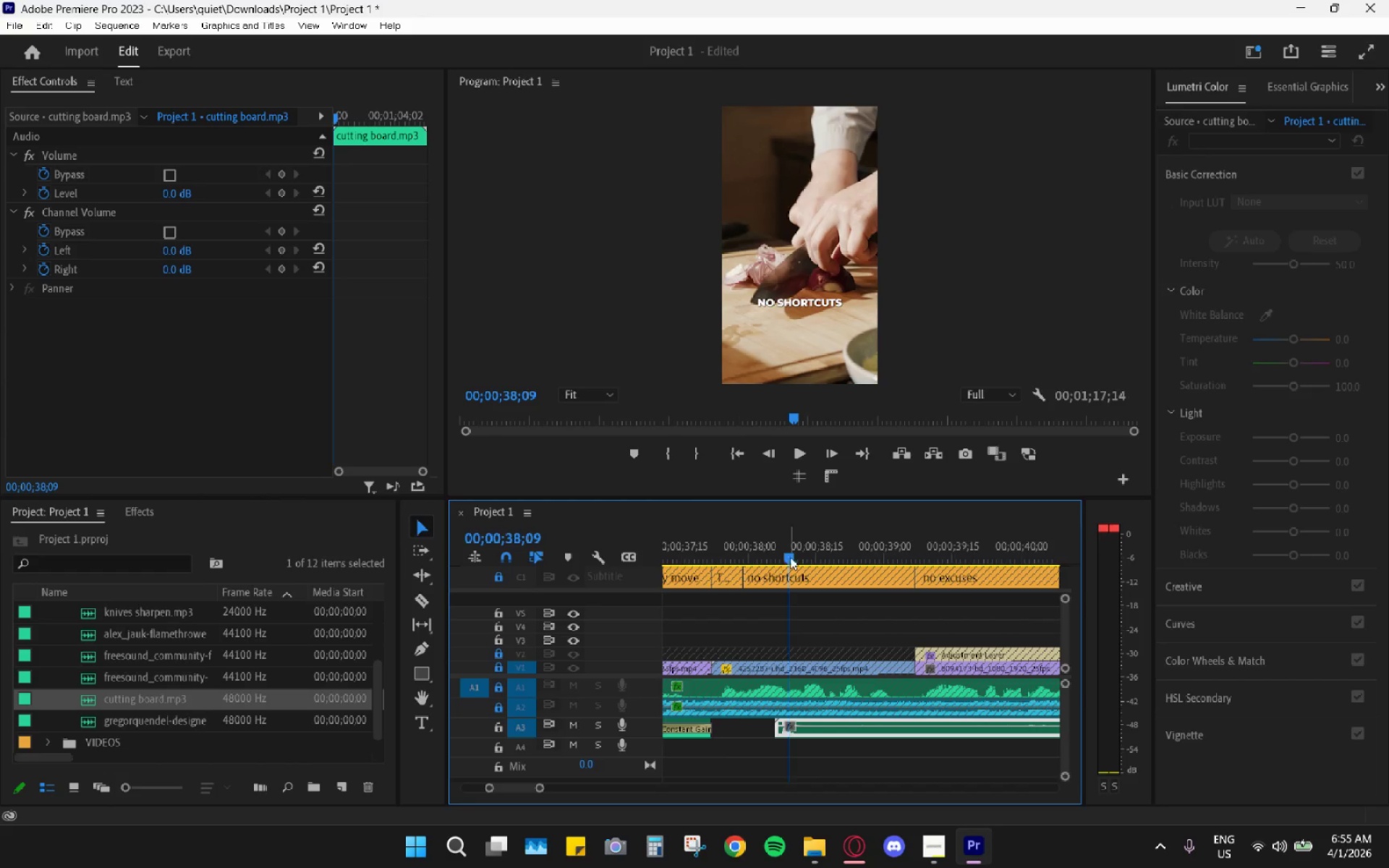 
left_click_drag(start_coordinate=[793, 556], to_coordinate=[785, 553])
 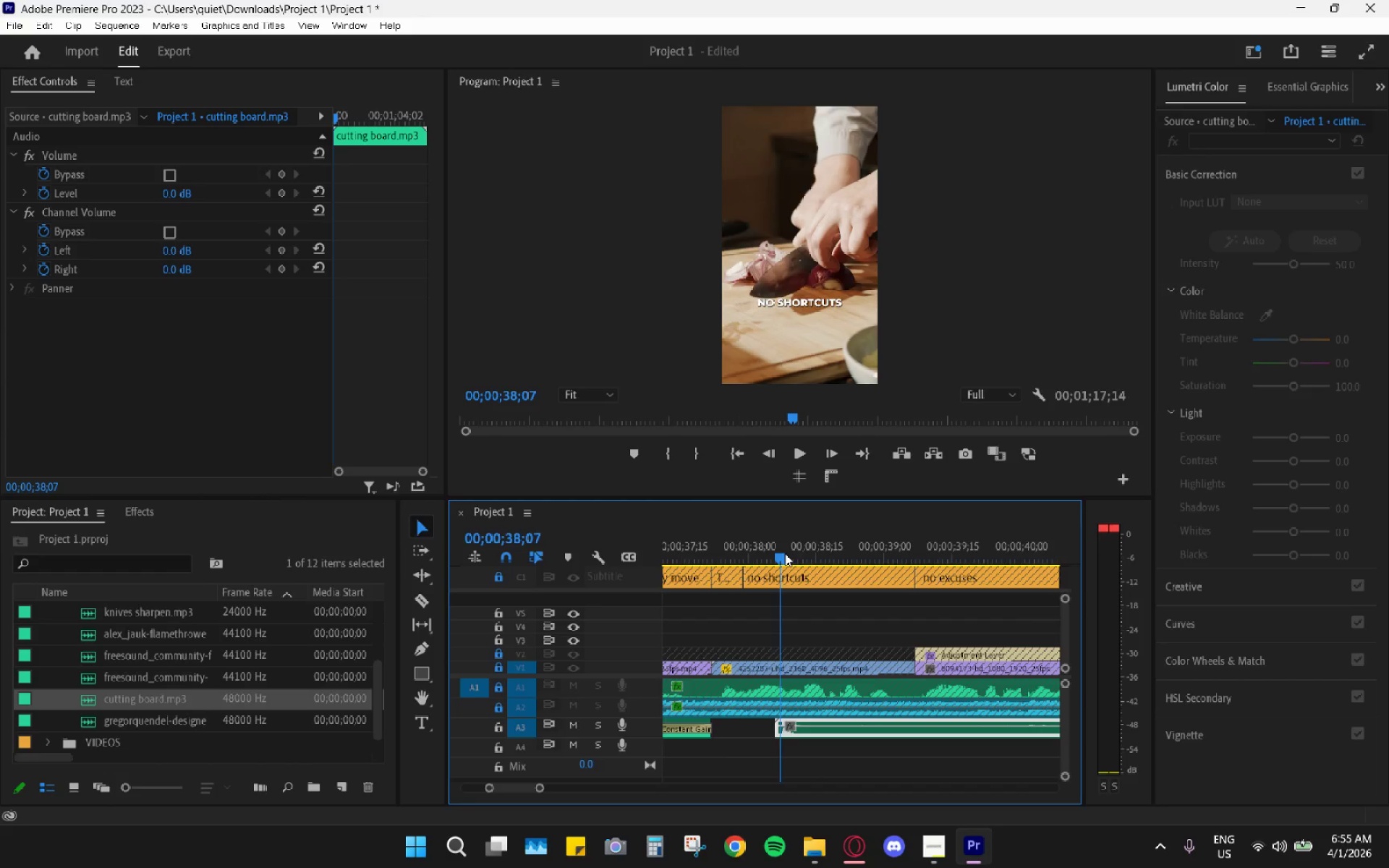 
key(Space)
 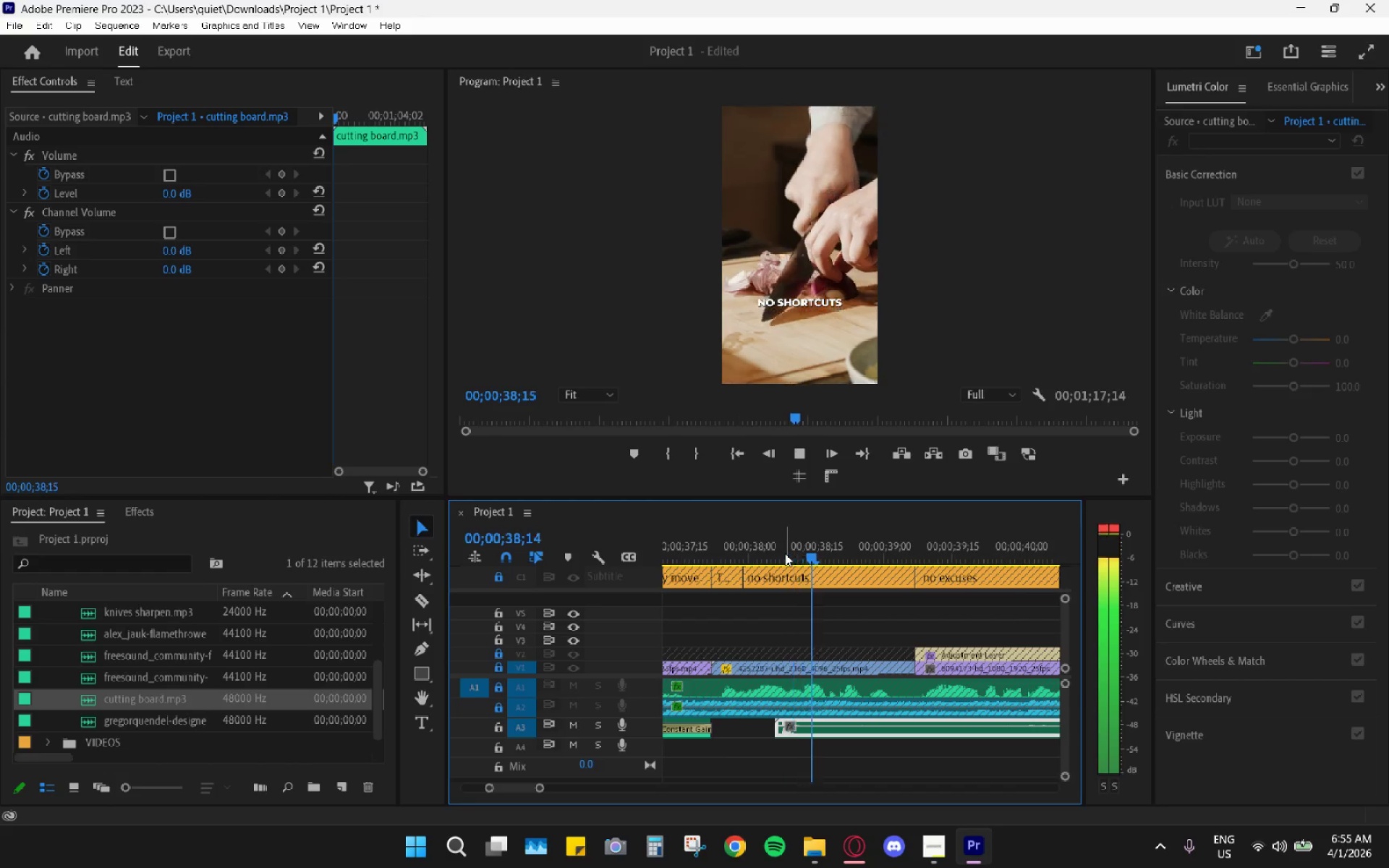 
left_click_drag(start_coordinate=[785, 553], to_coordinate=[771, 552])
 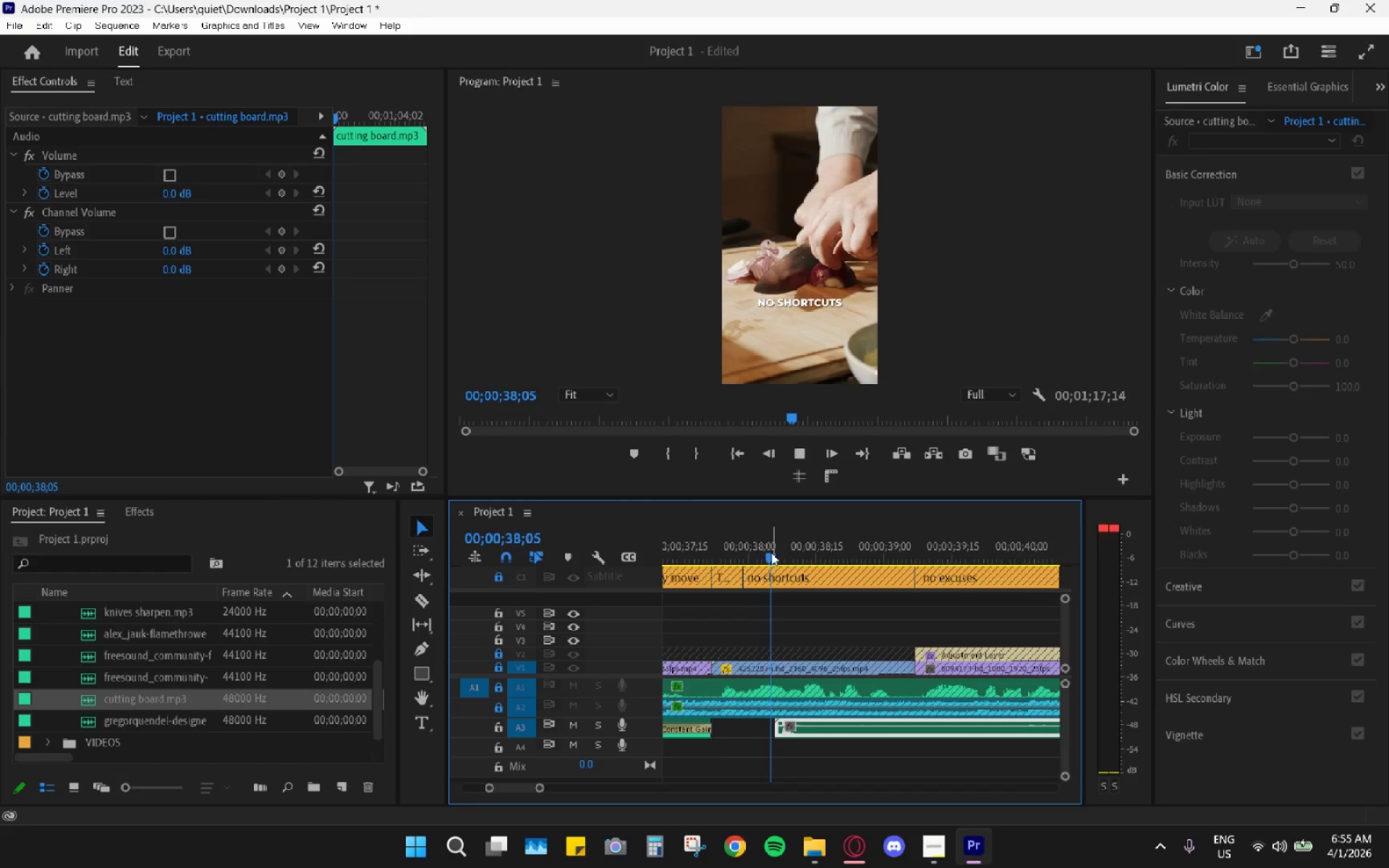 
key(Space)
 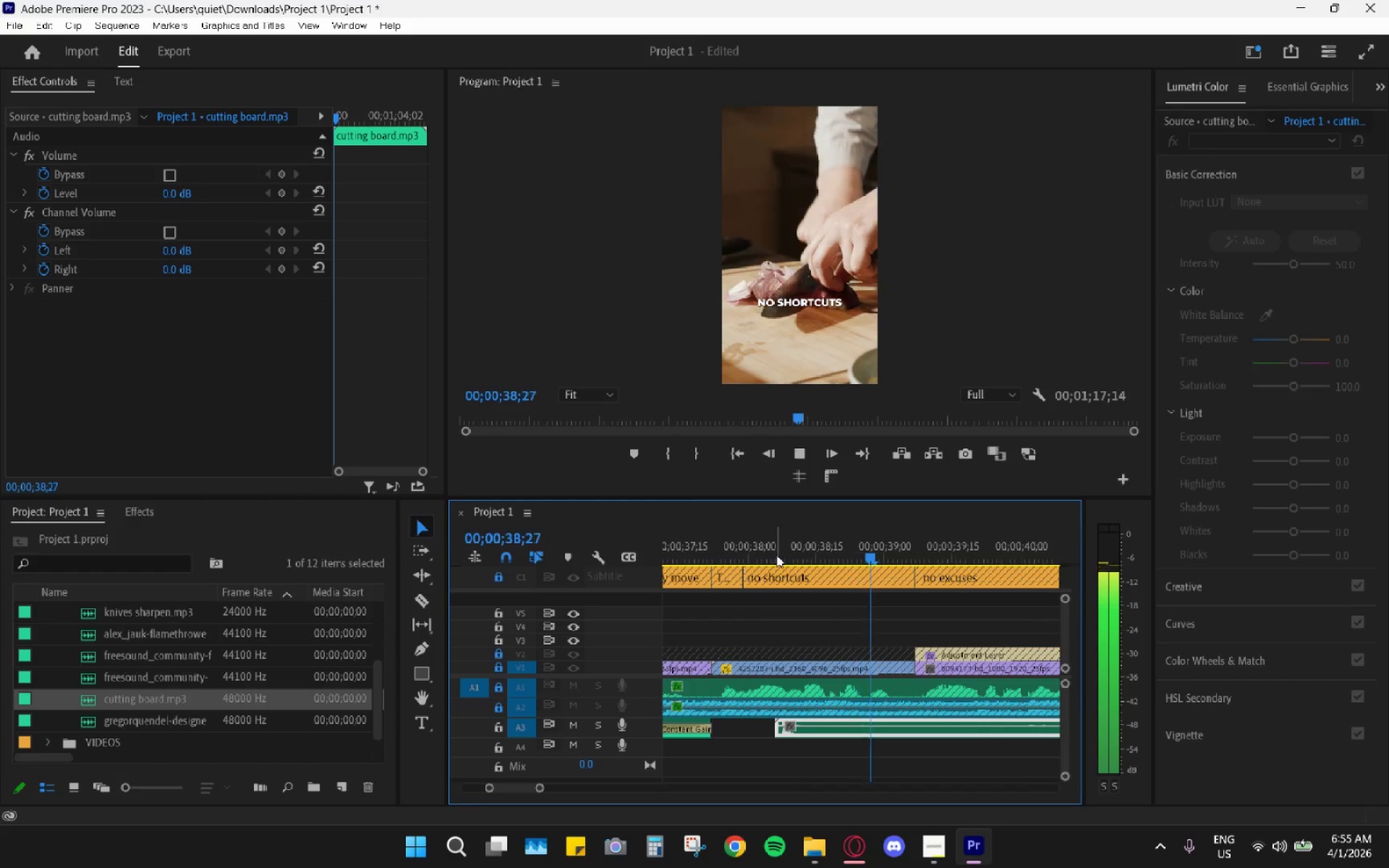 
hold_key(key=AltLeft, duration=0.61)
scroll: coordinate [828, 649], scroll_direction: down, amount: 15.0
 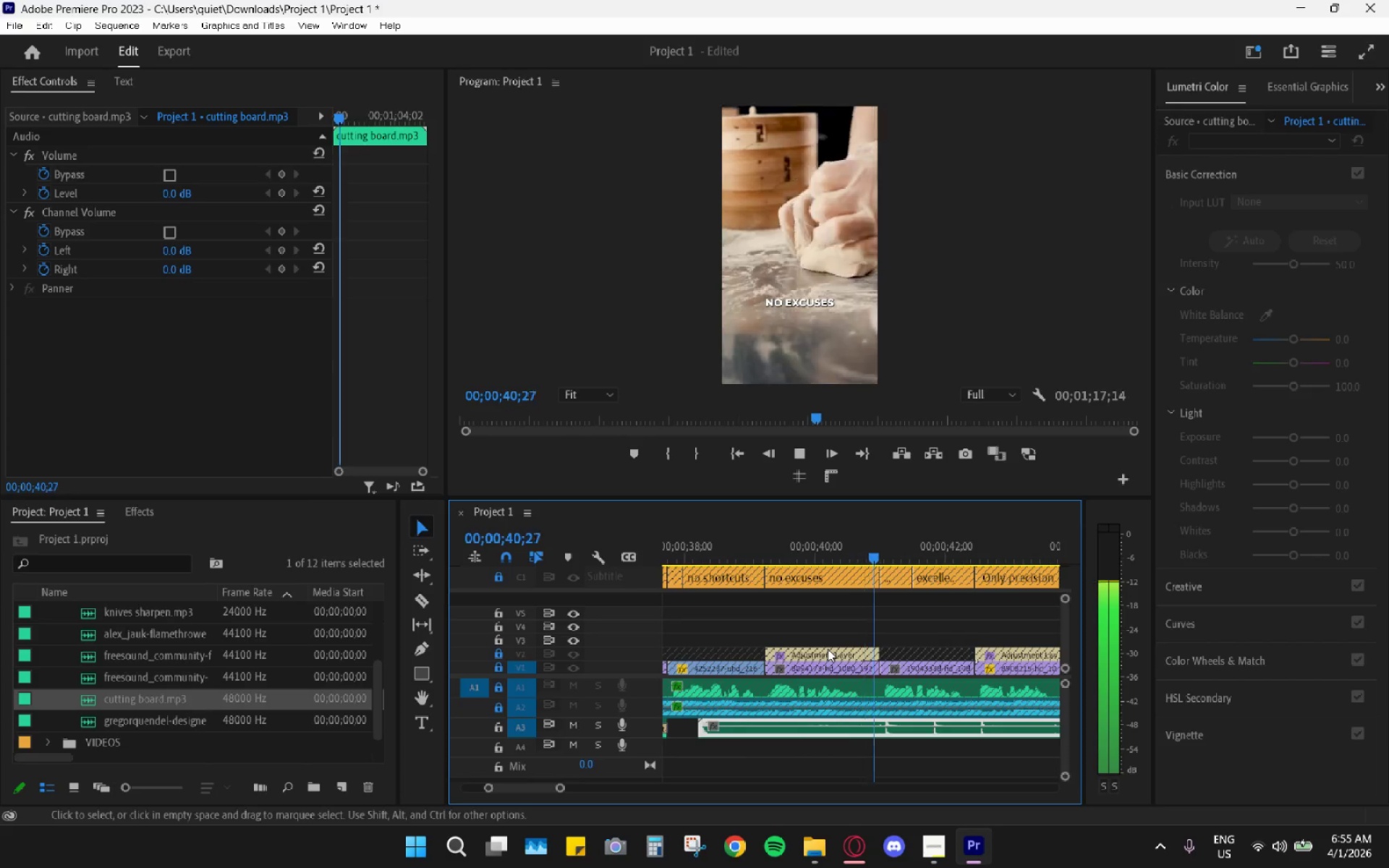 
key(Space)
 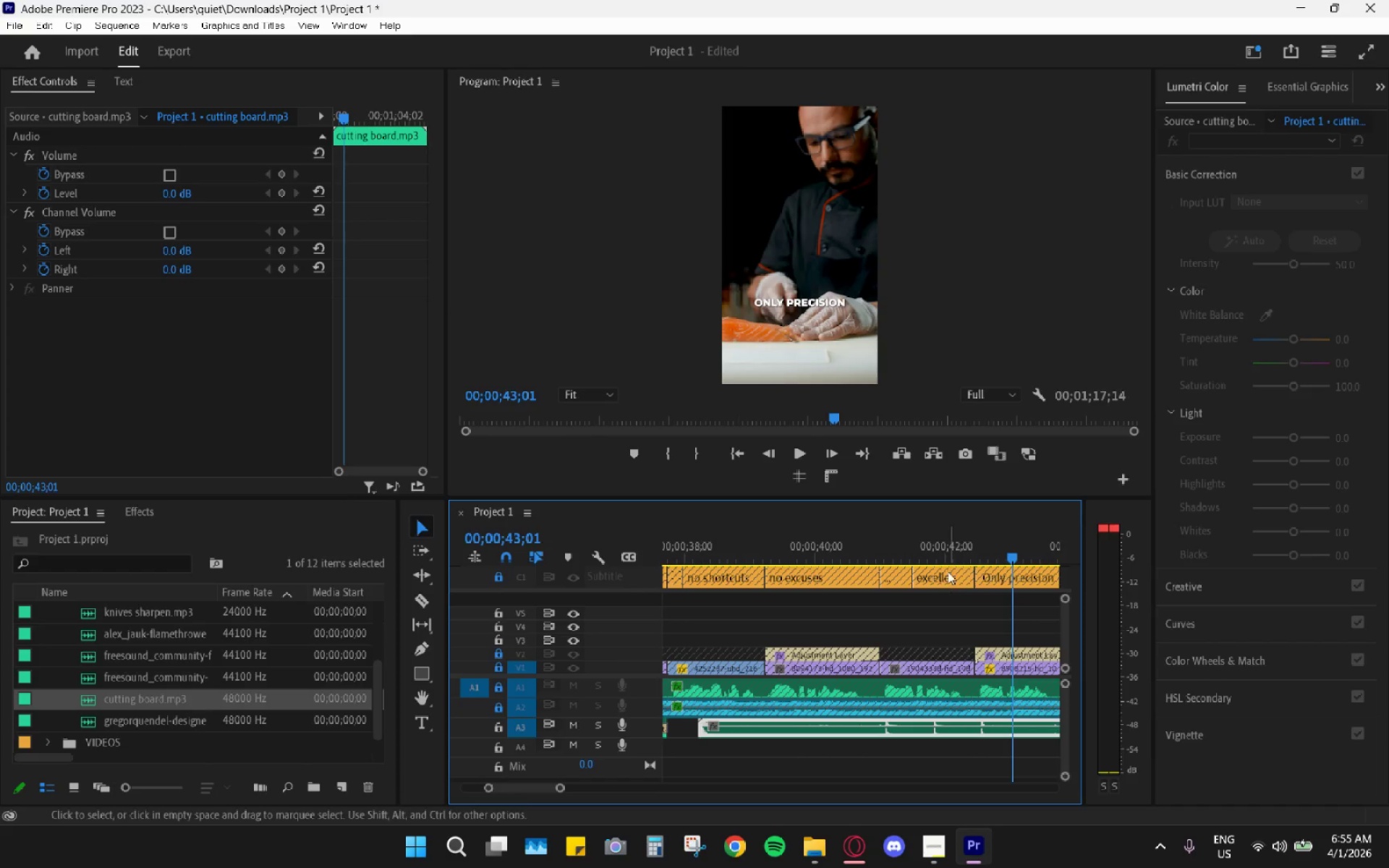 
left_click_drag(start_coordinate=[942, 540], to_coordinate=[930, 539])
 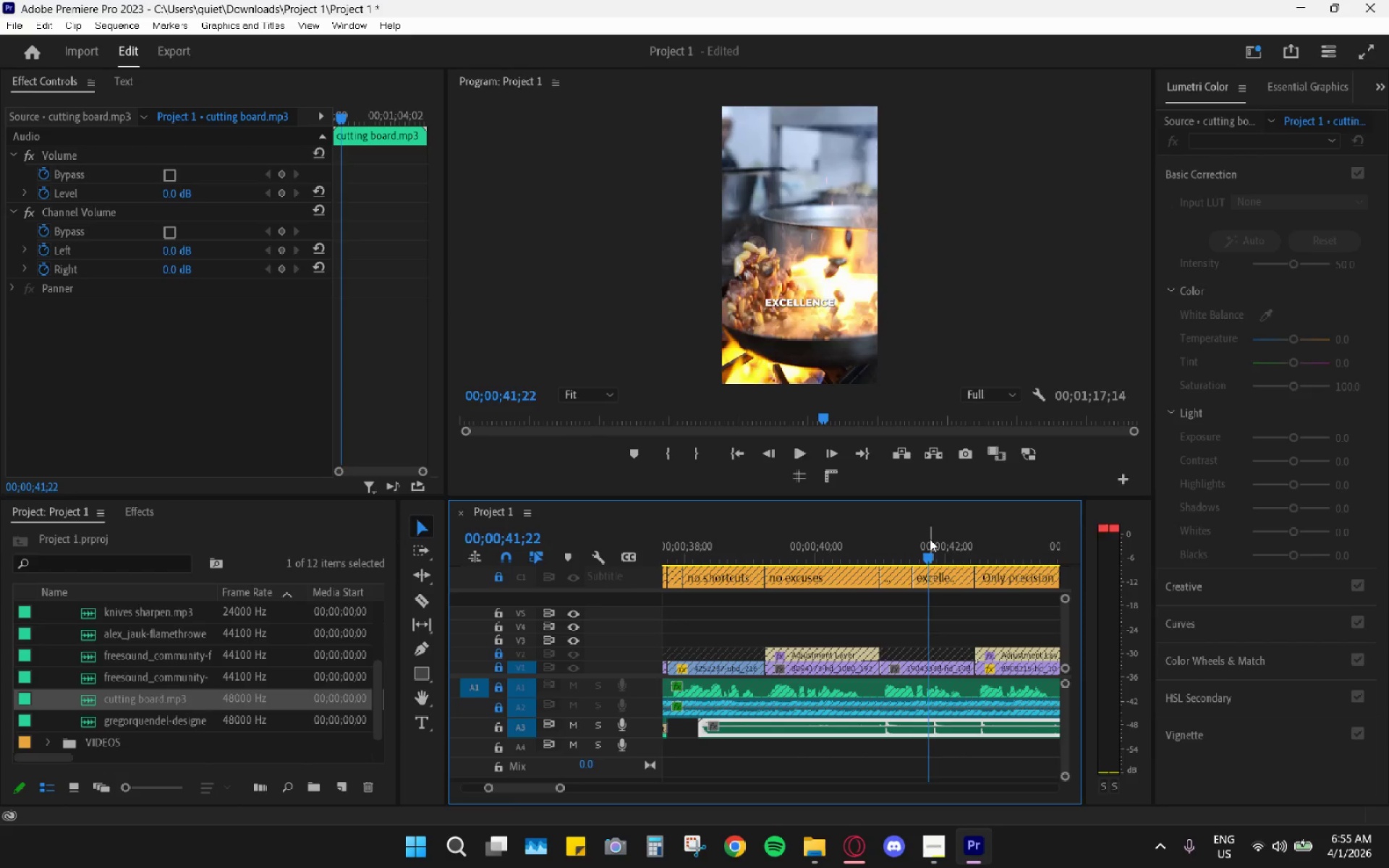 
key(Space)
 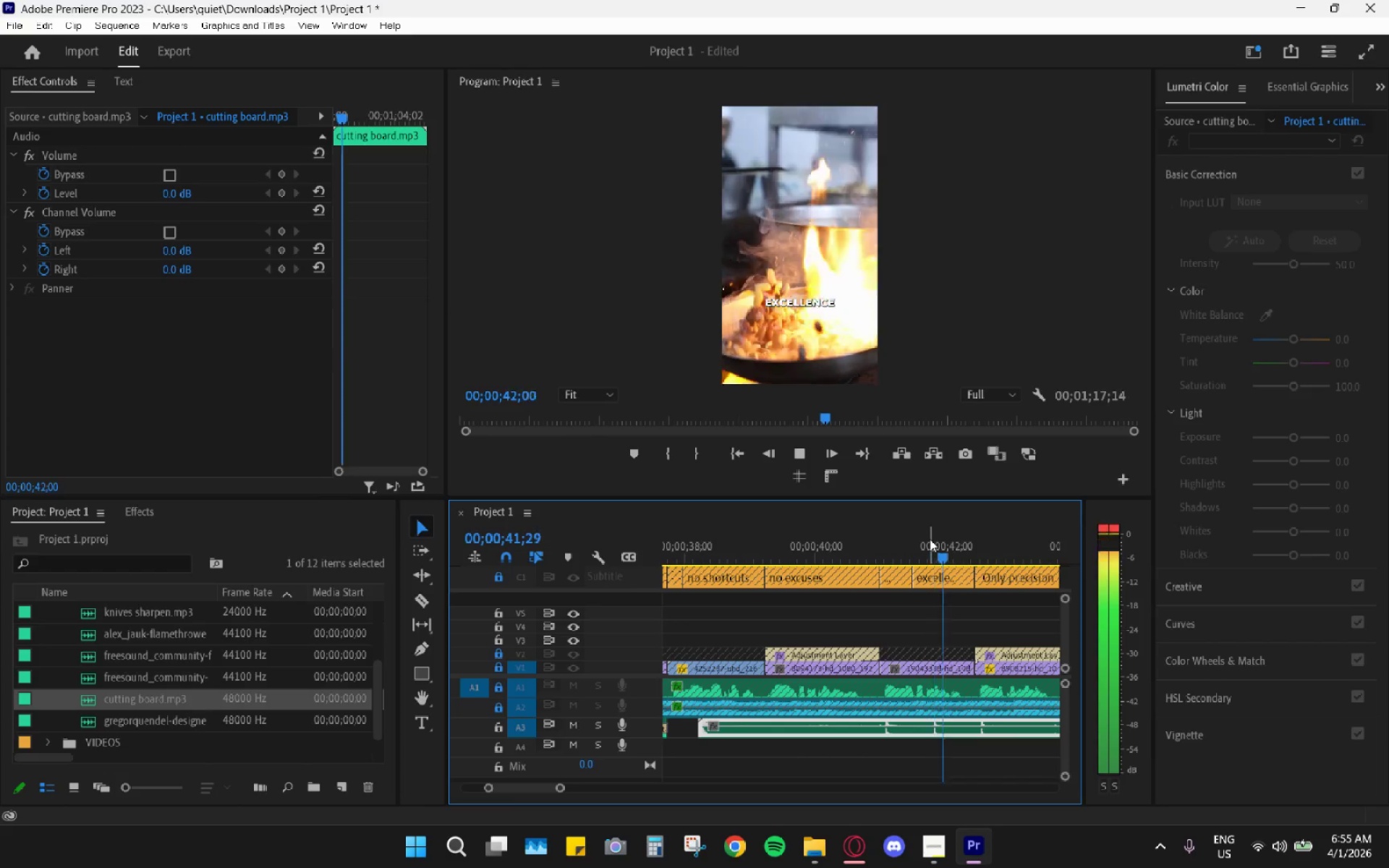 
left_click_drag(start_coordinate=[930, 539], to_coordinate=[884, 546])
 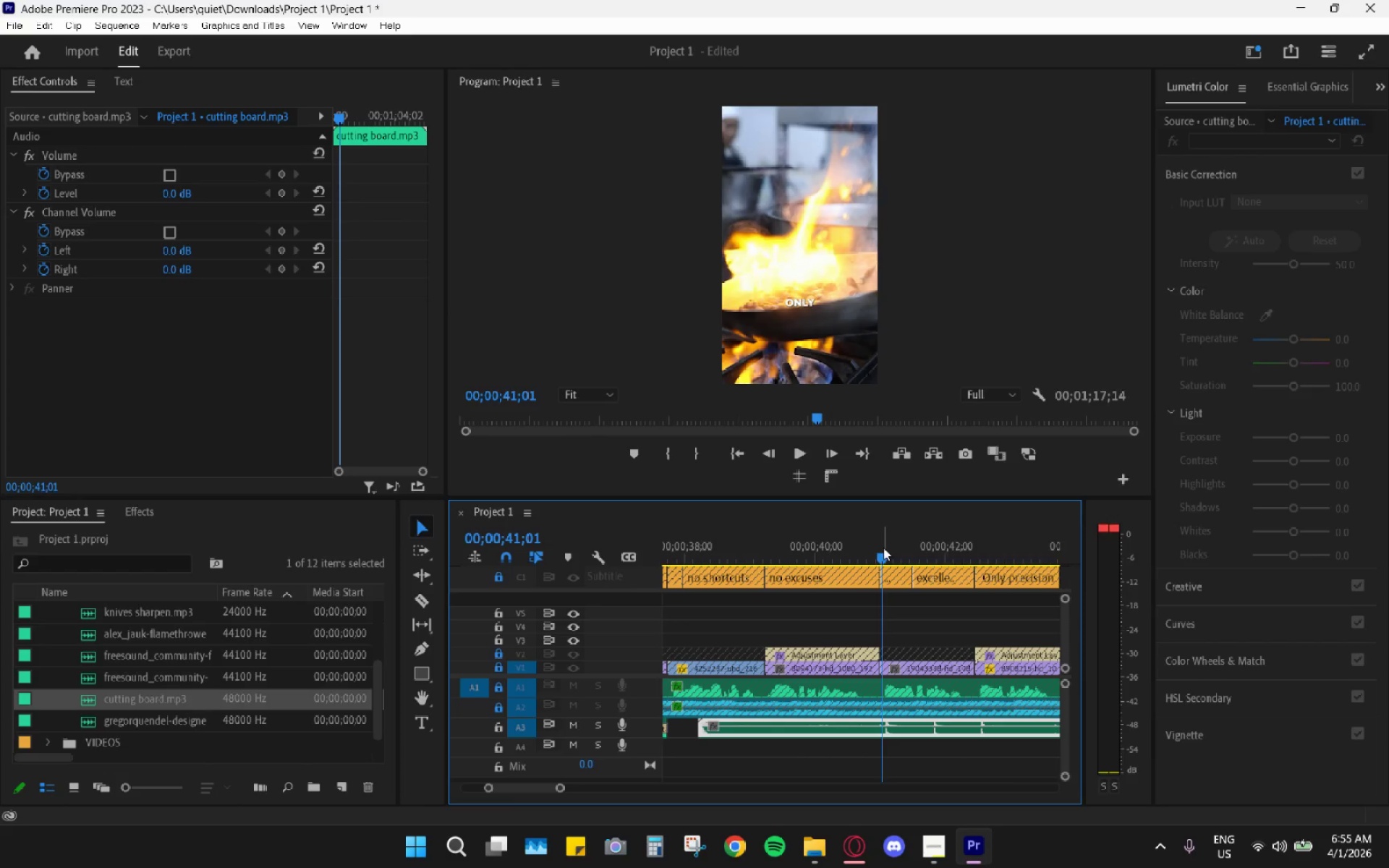 
key(Space)
 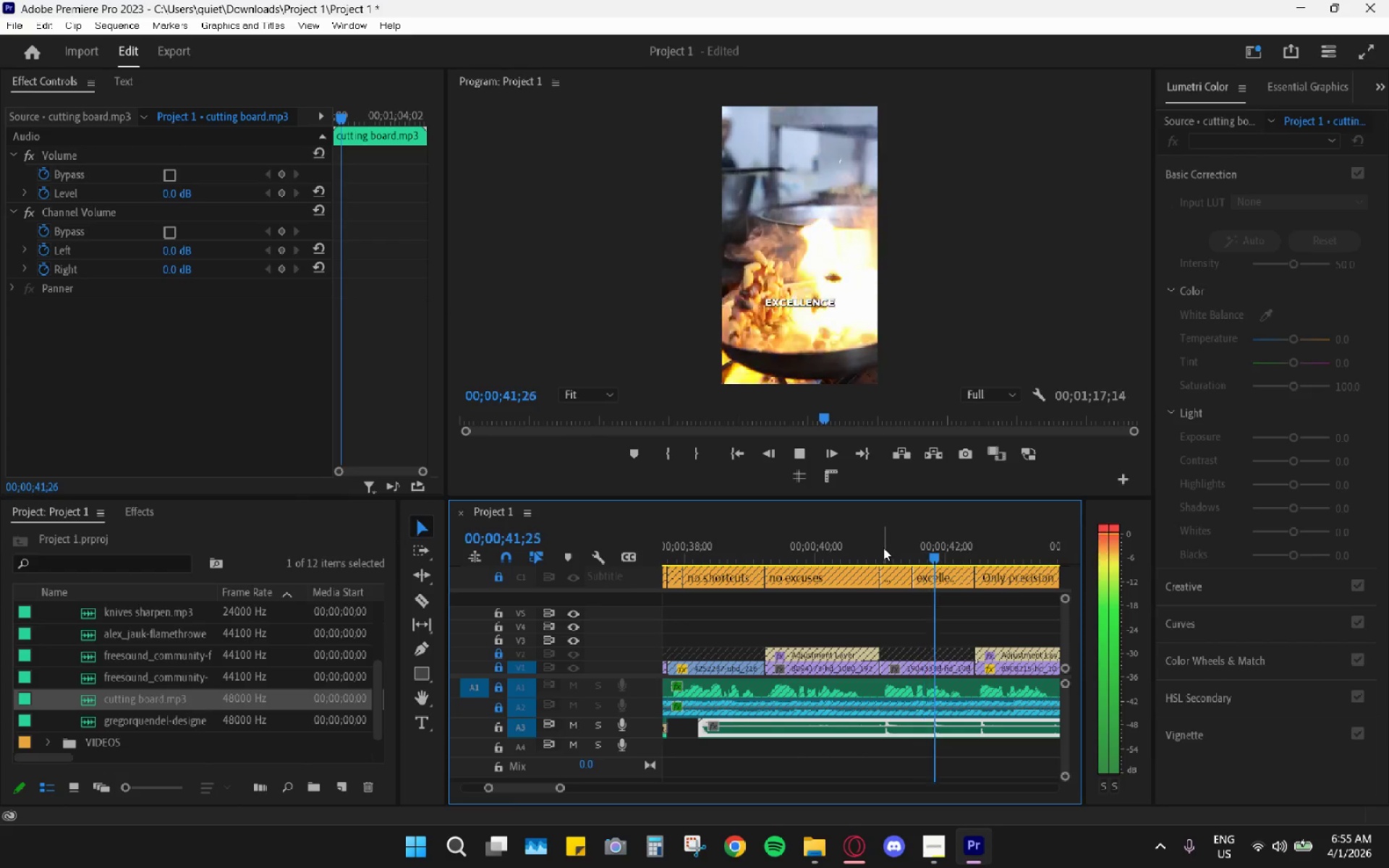 
key(Space)
 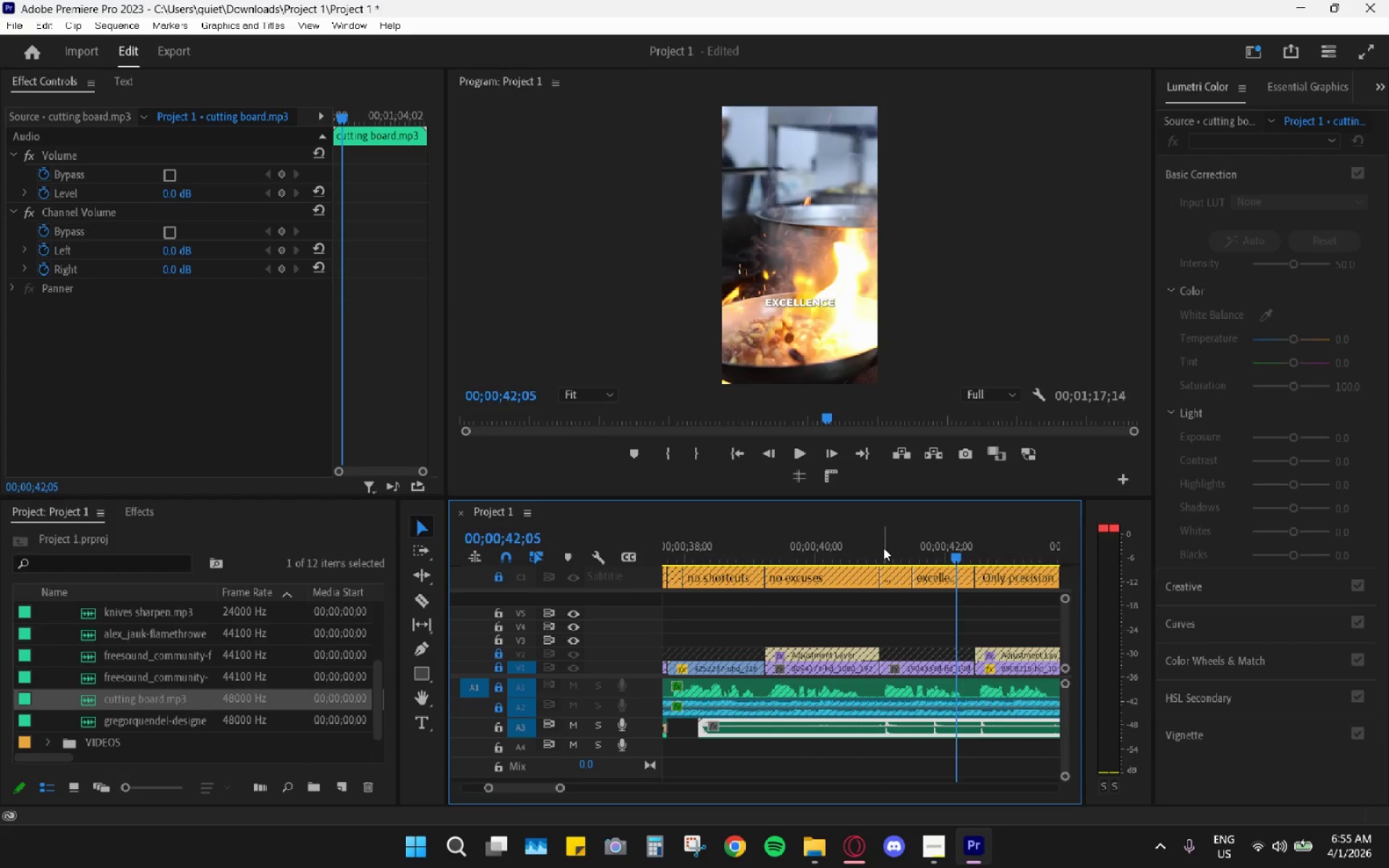 
left_click([883, 548])
 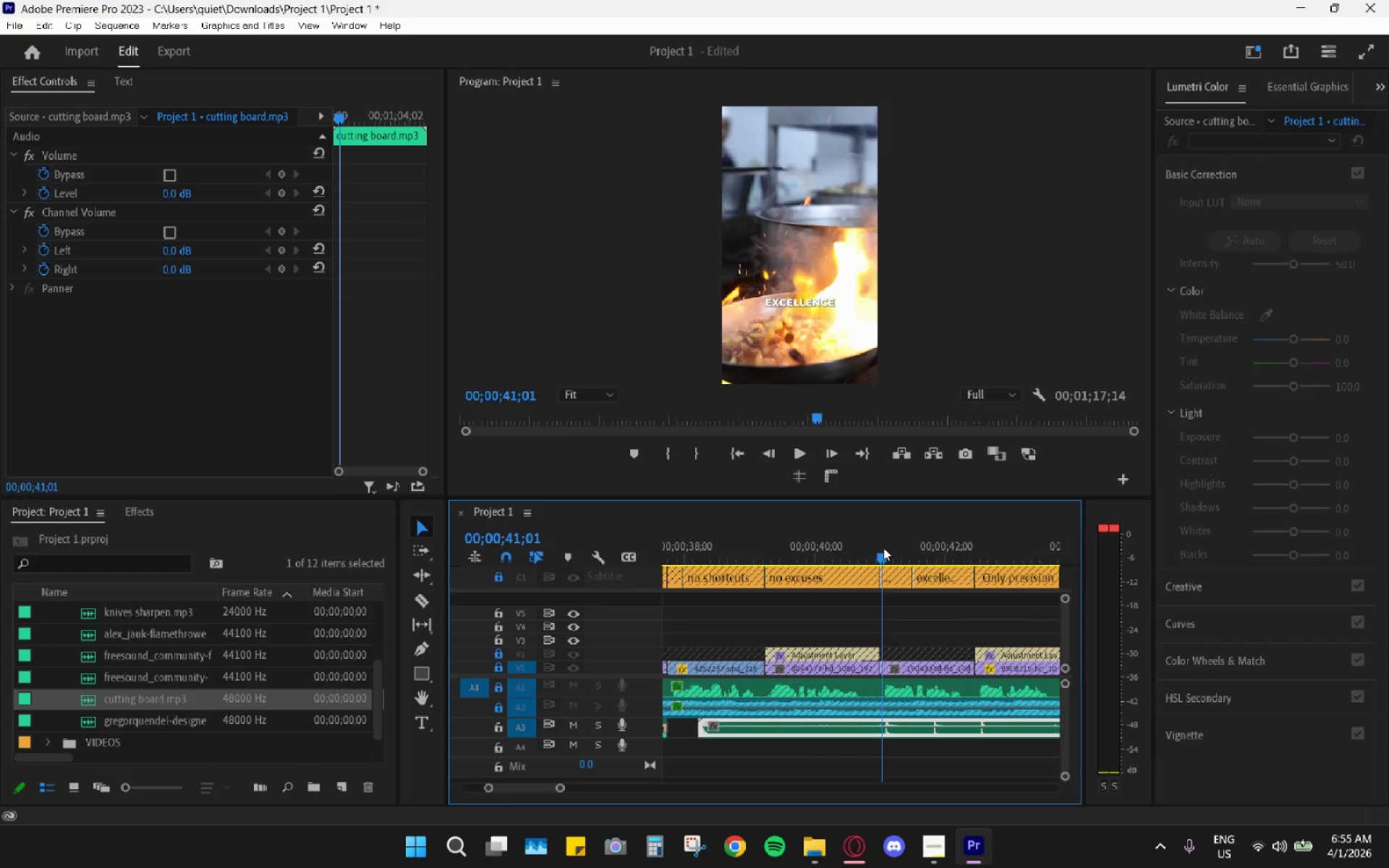 
key(Space)
 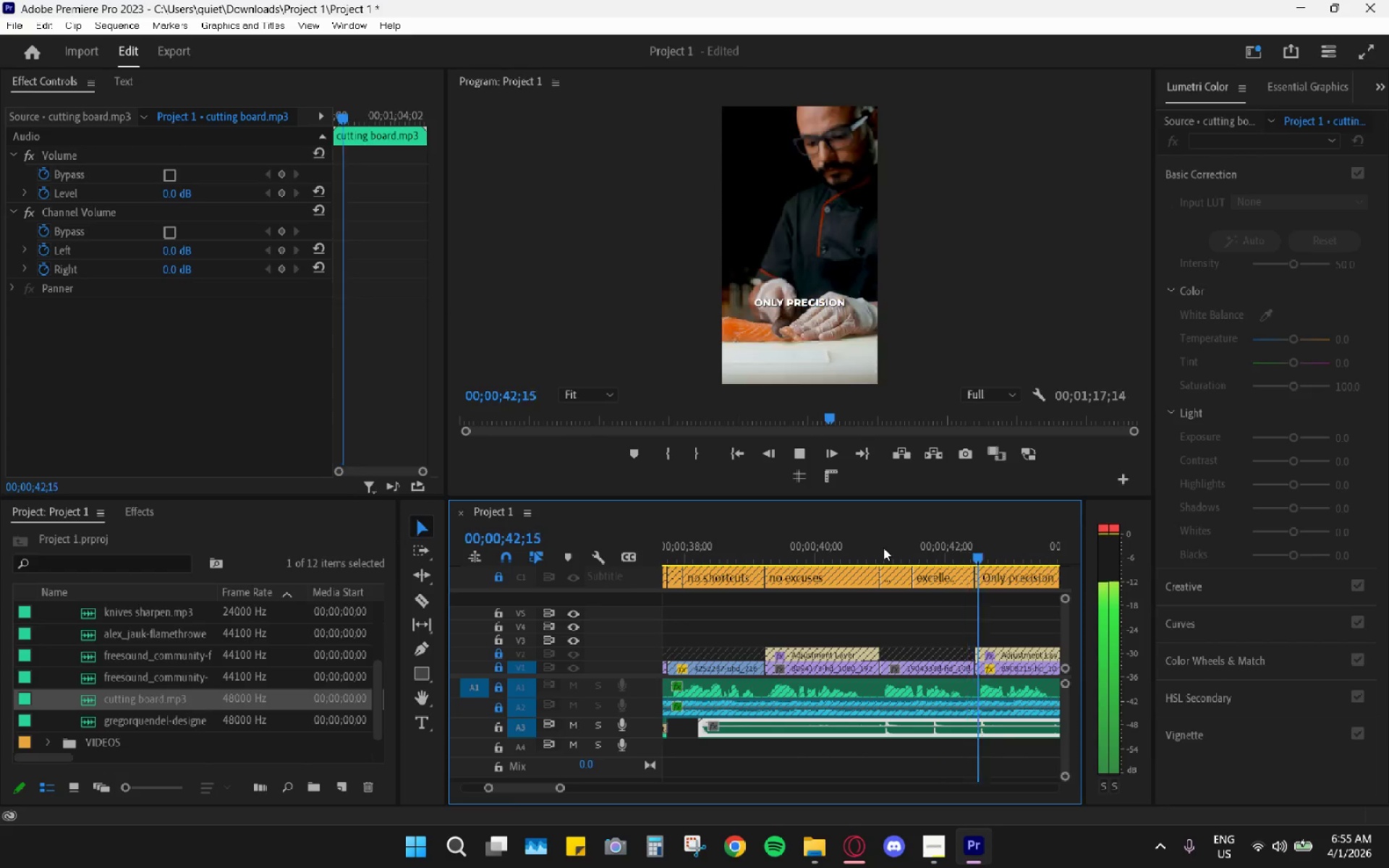 
key(Space)
 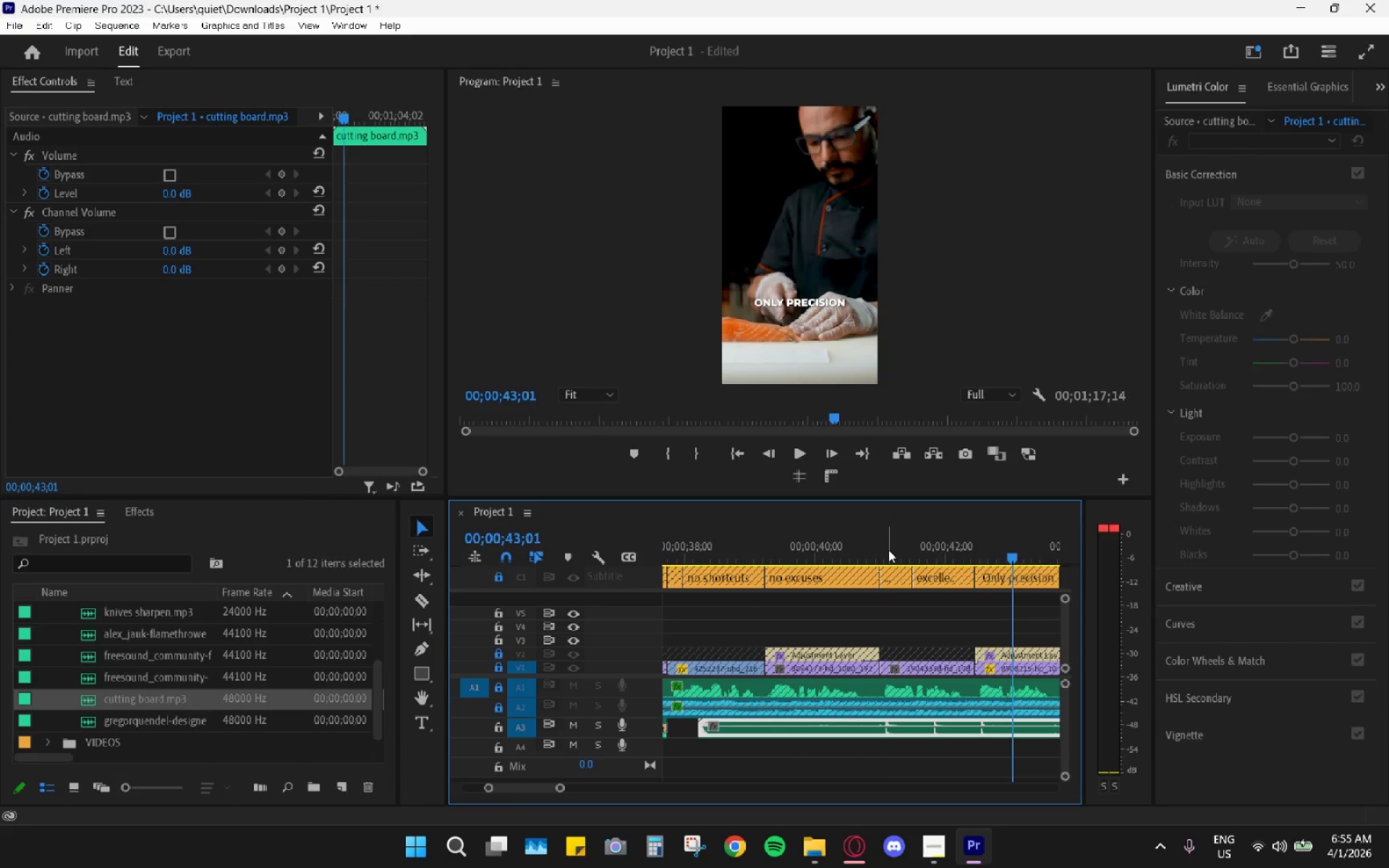 
left_click_drag(start_coordinate=[888, 550], to_coordinate=[930, 550])
 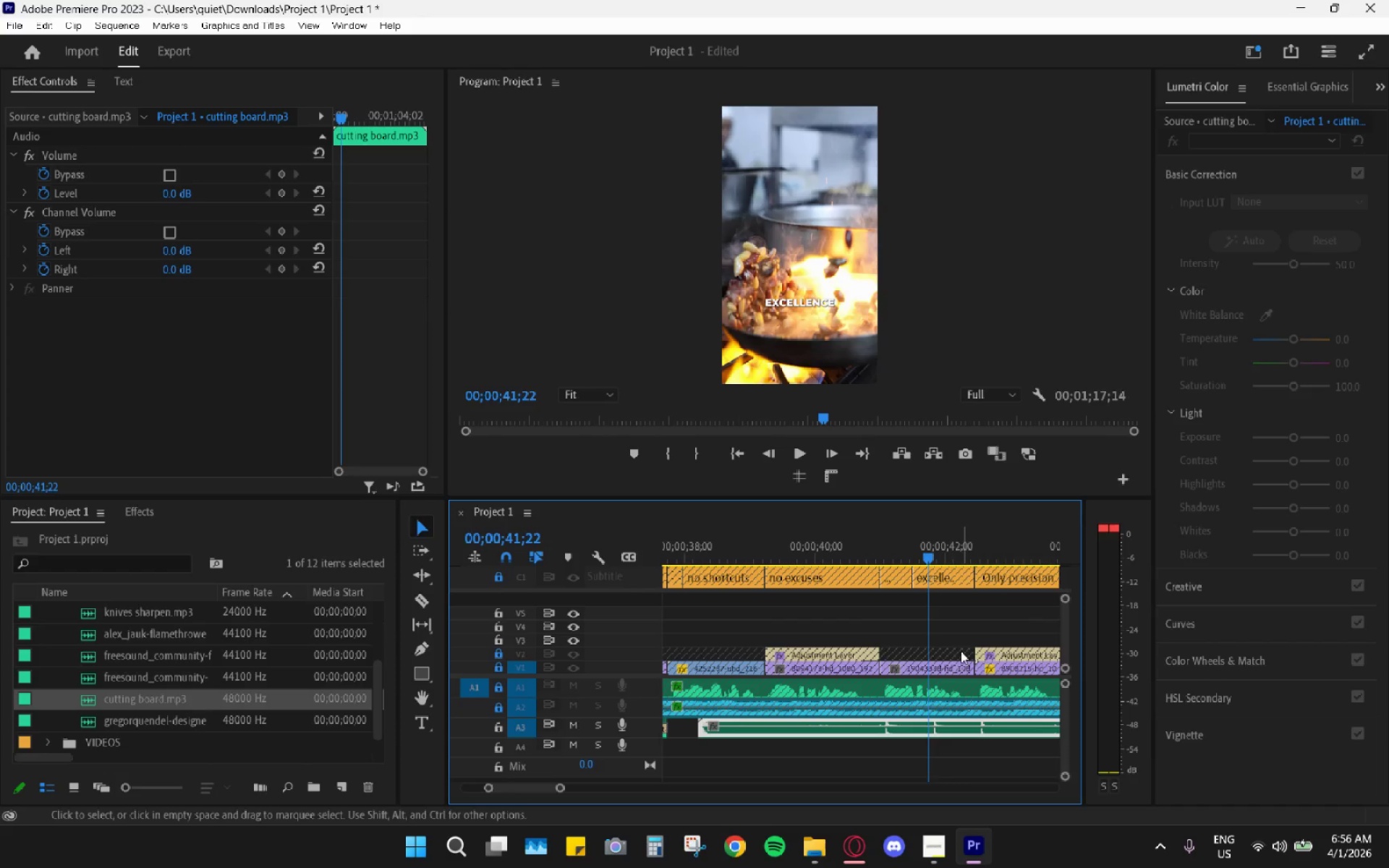 
key(C)
 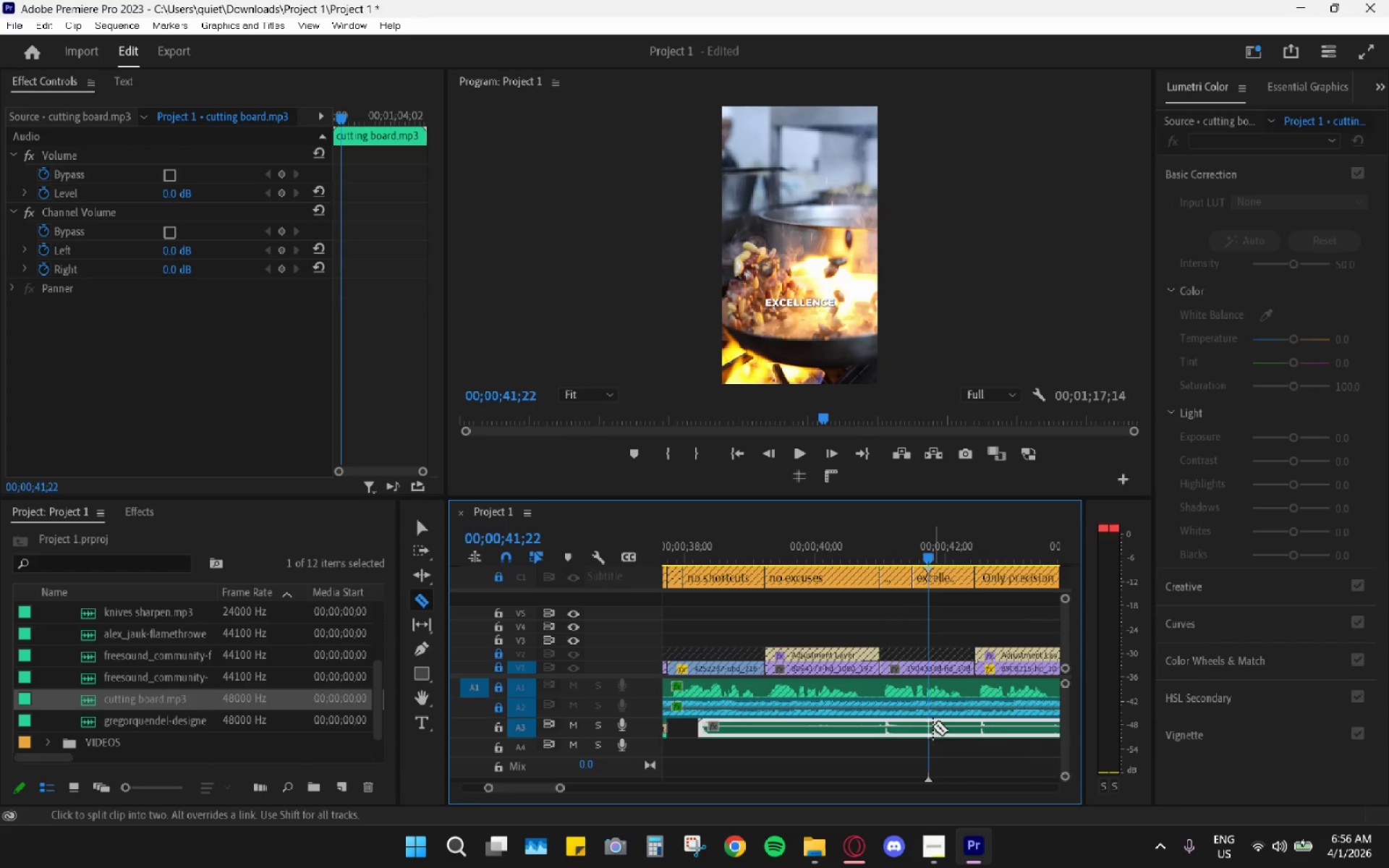 
left_click([930, 730])
 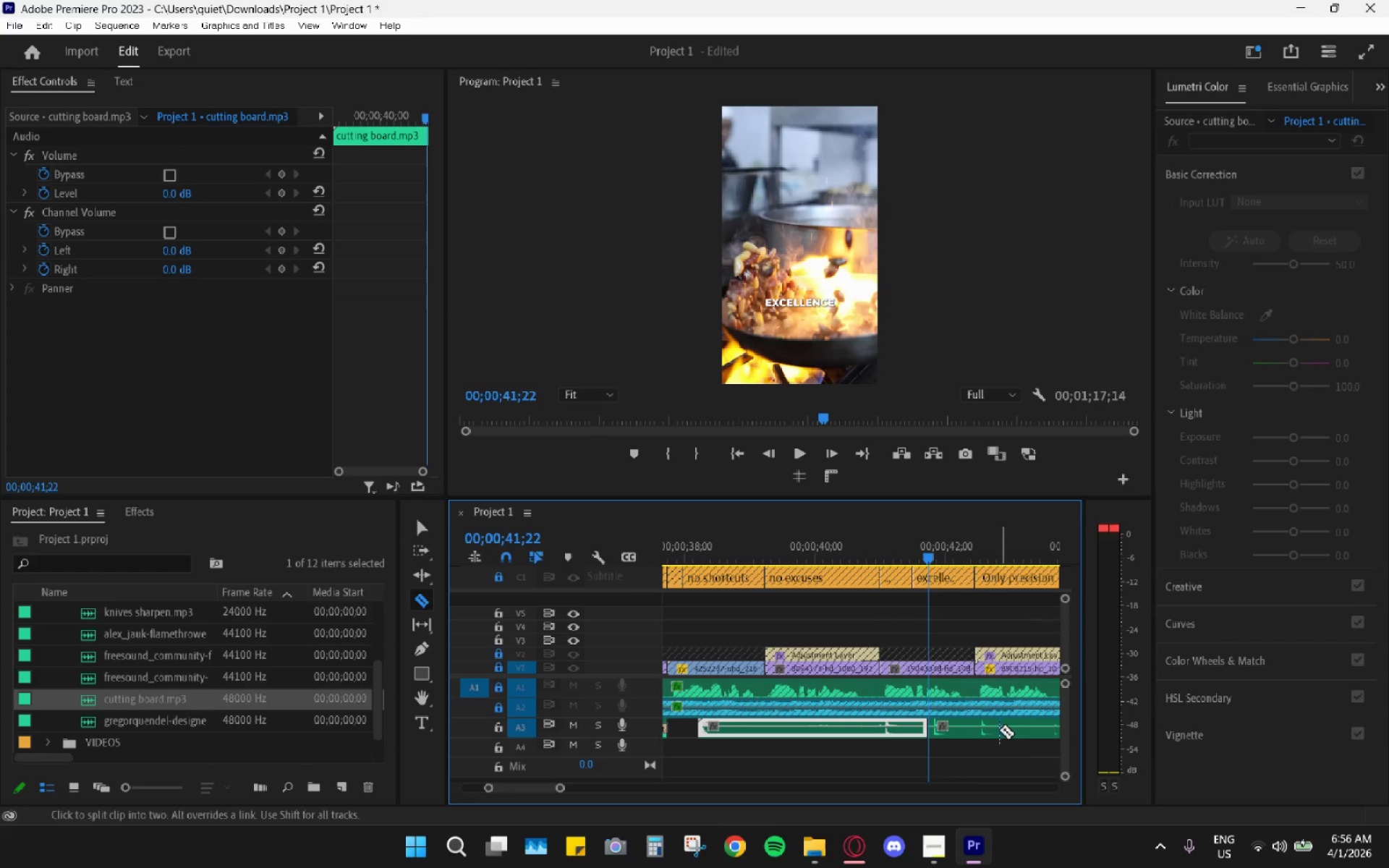 
left_click([995, 729])
 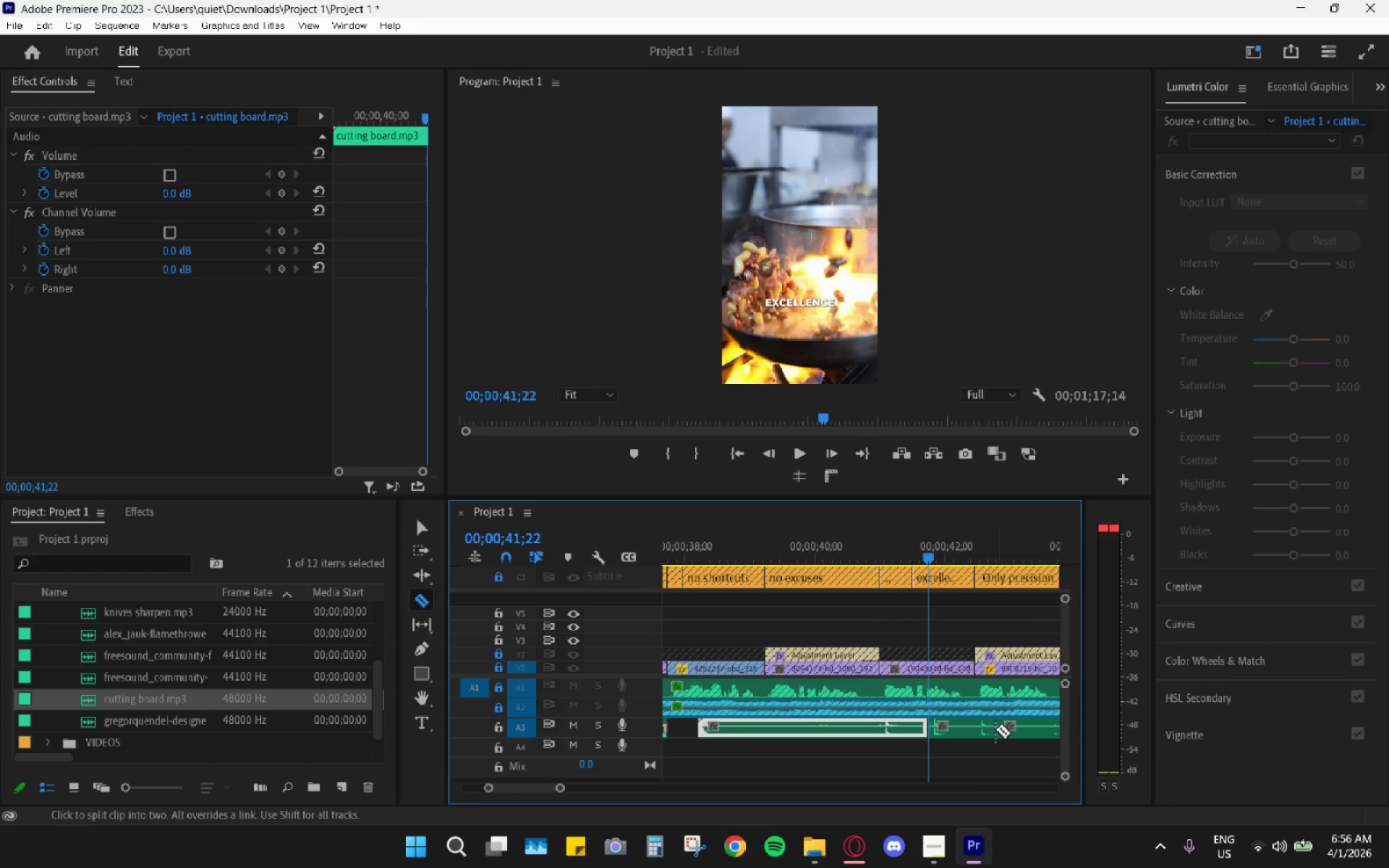 
key(V)
 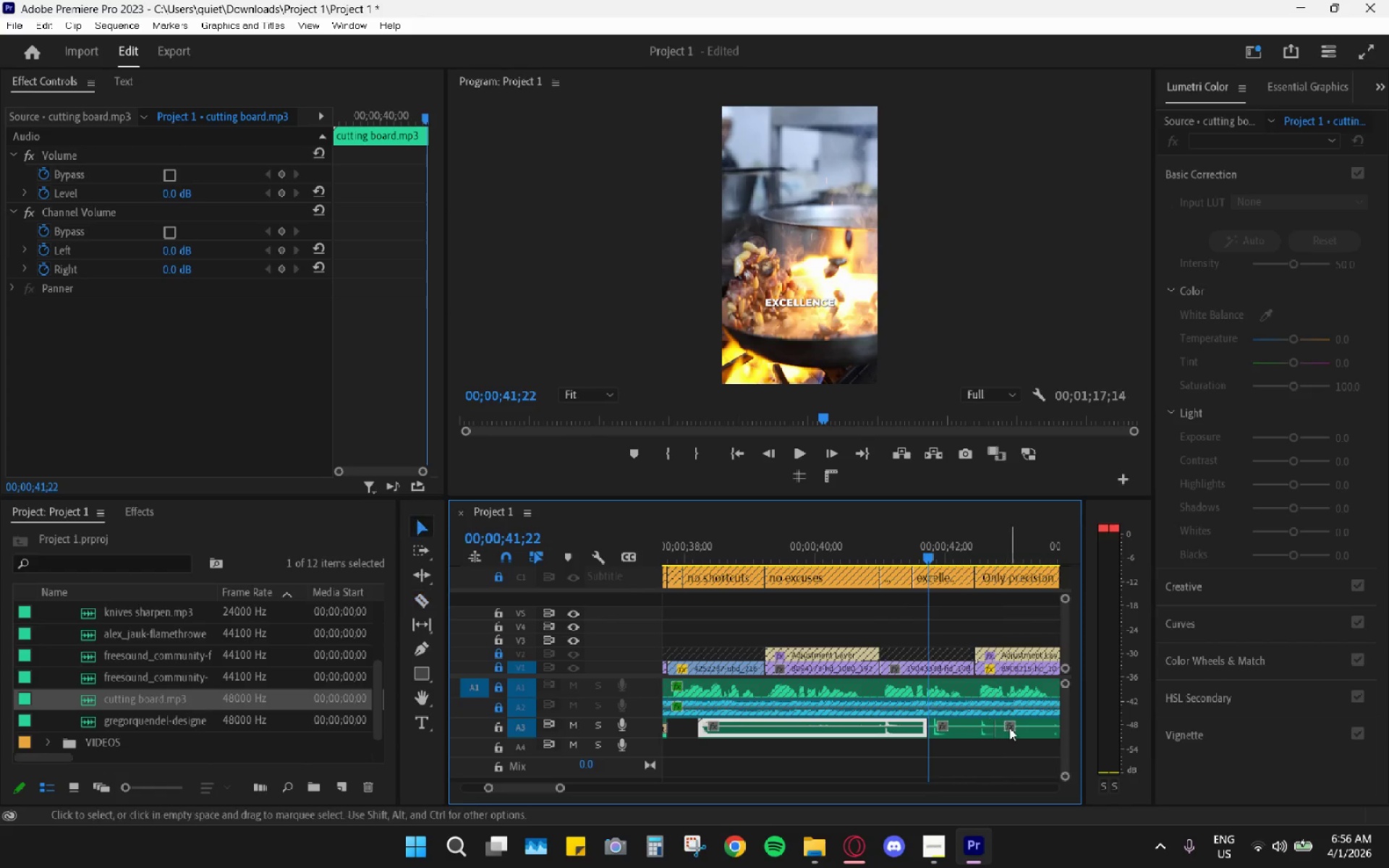 
double_click([1012, 727])
 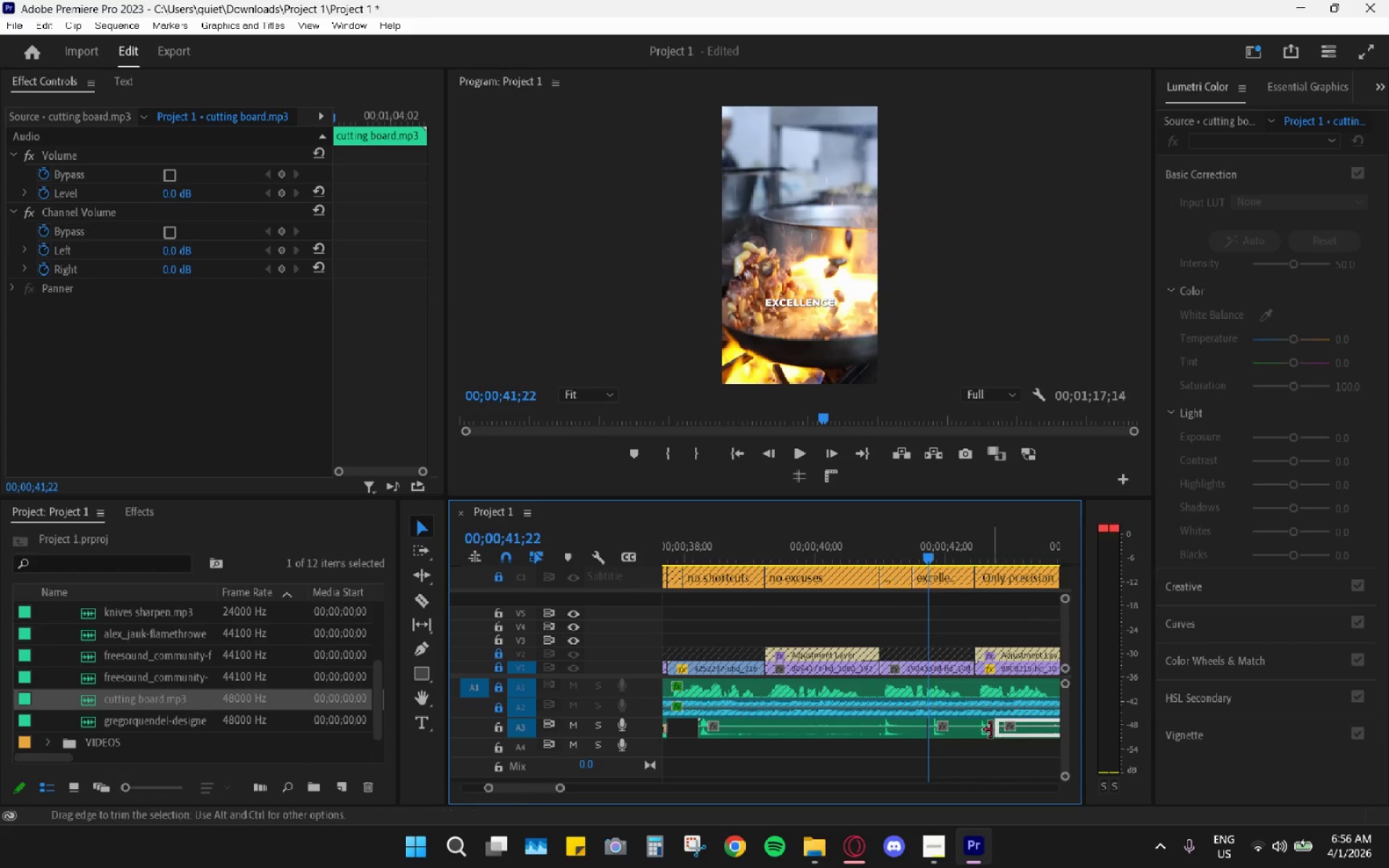 
key(H)
 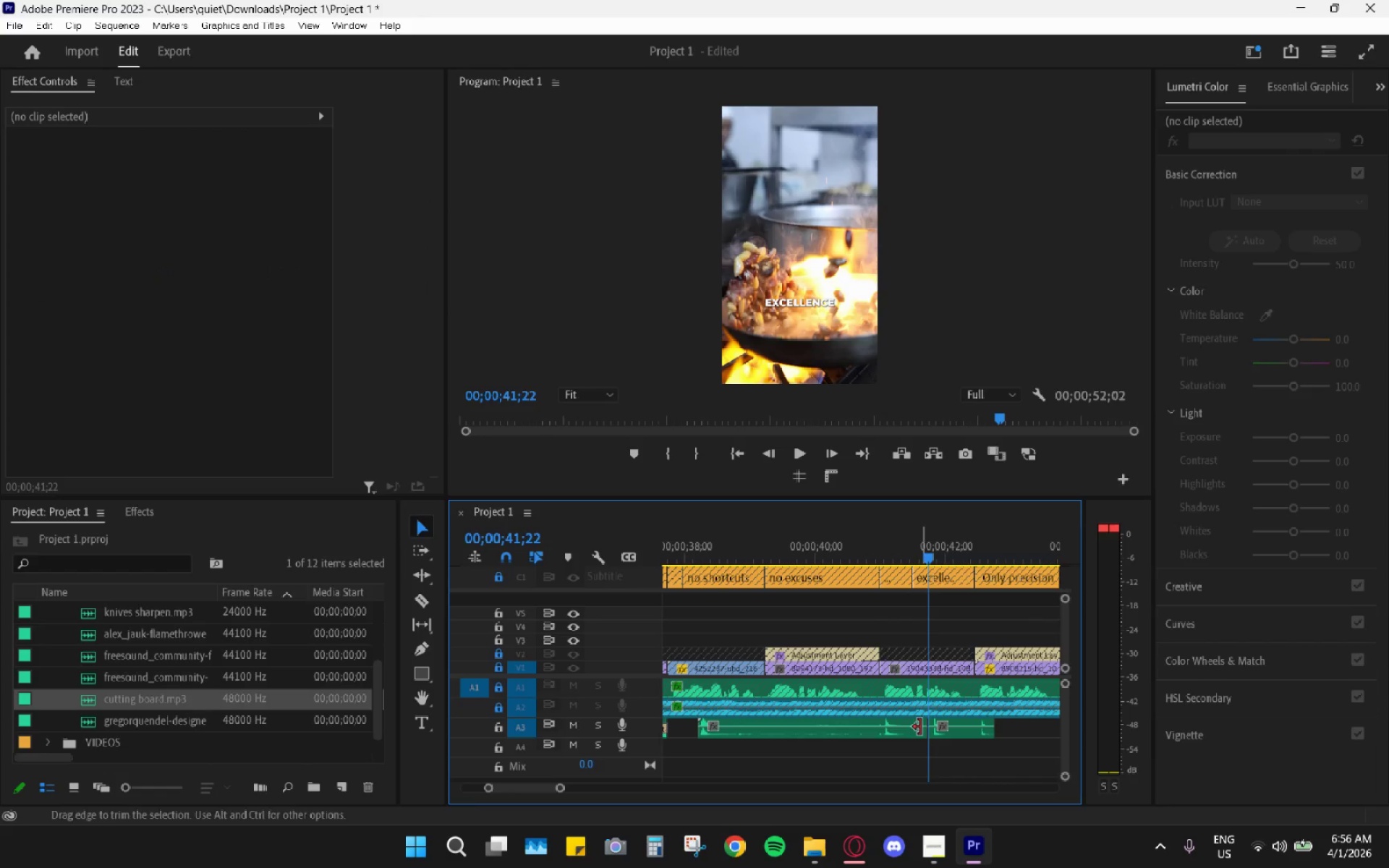 
left_click([910, 726])
 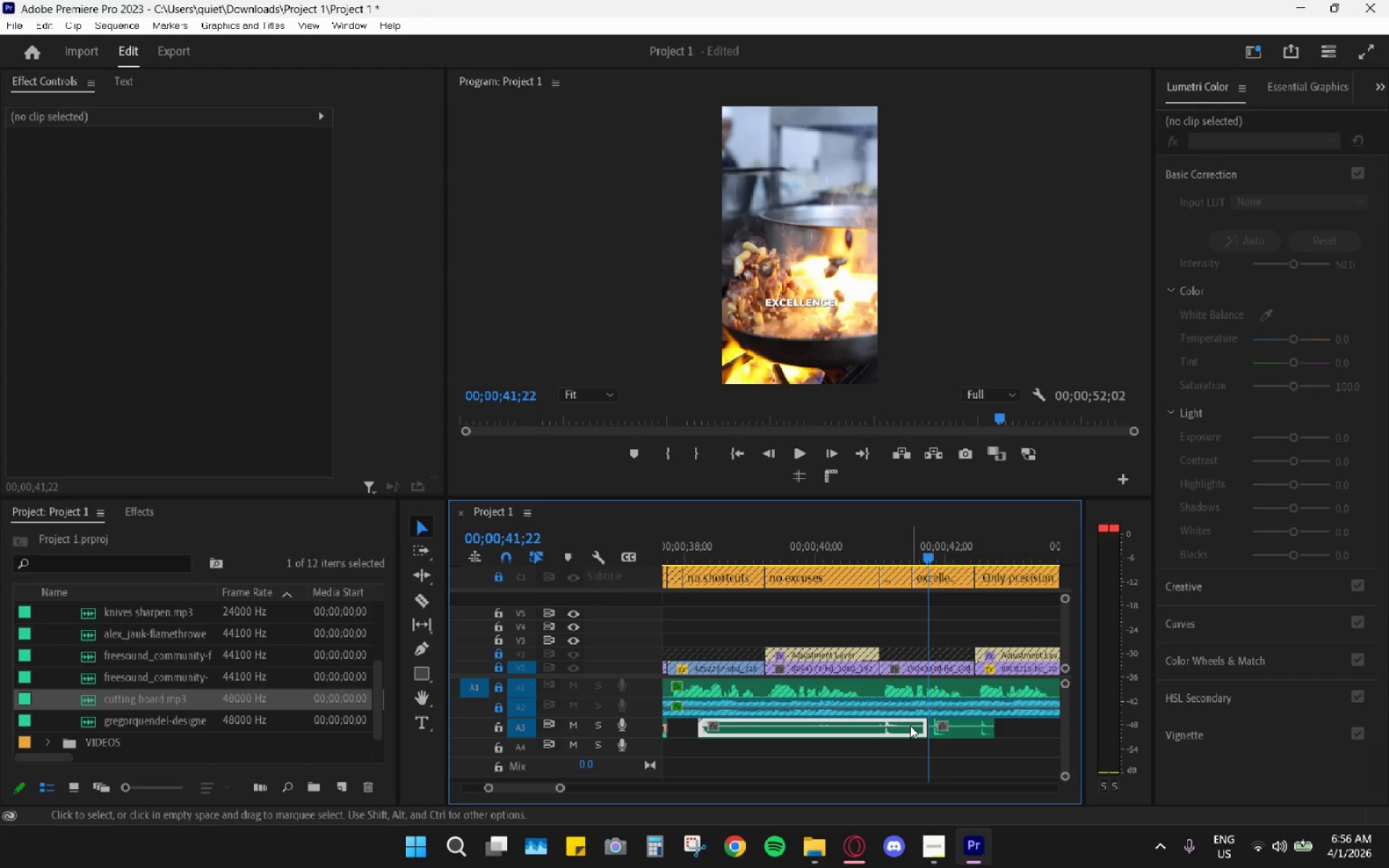 
key(H)
 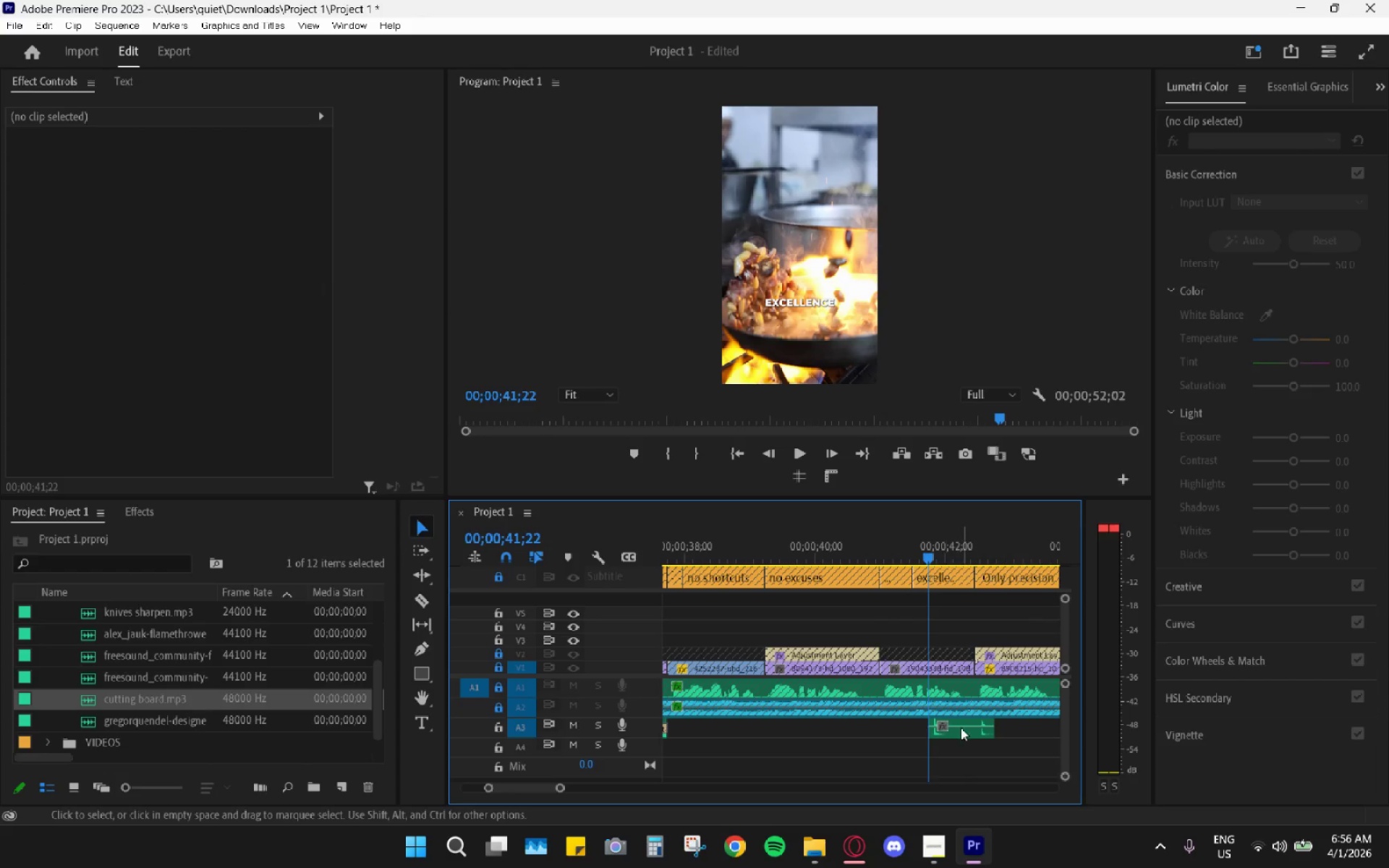 
left_click_drag(start_coordinate=[961, 728], to_coordinate=[797, 718])
 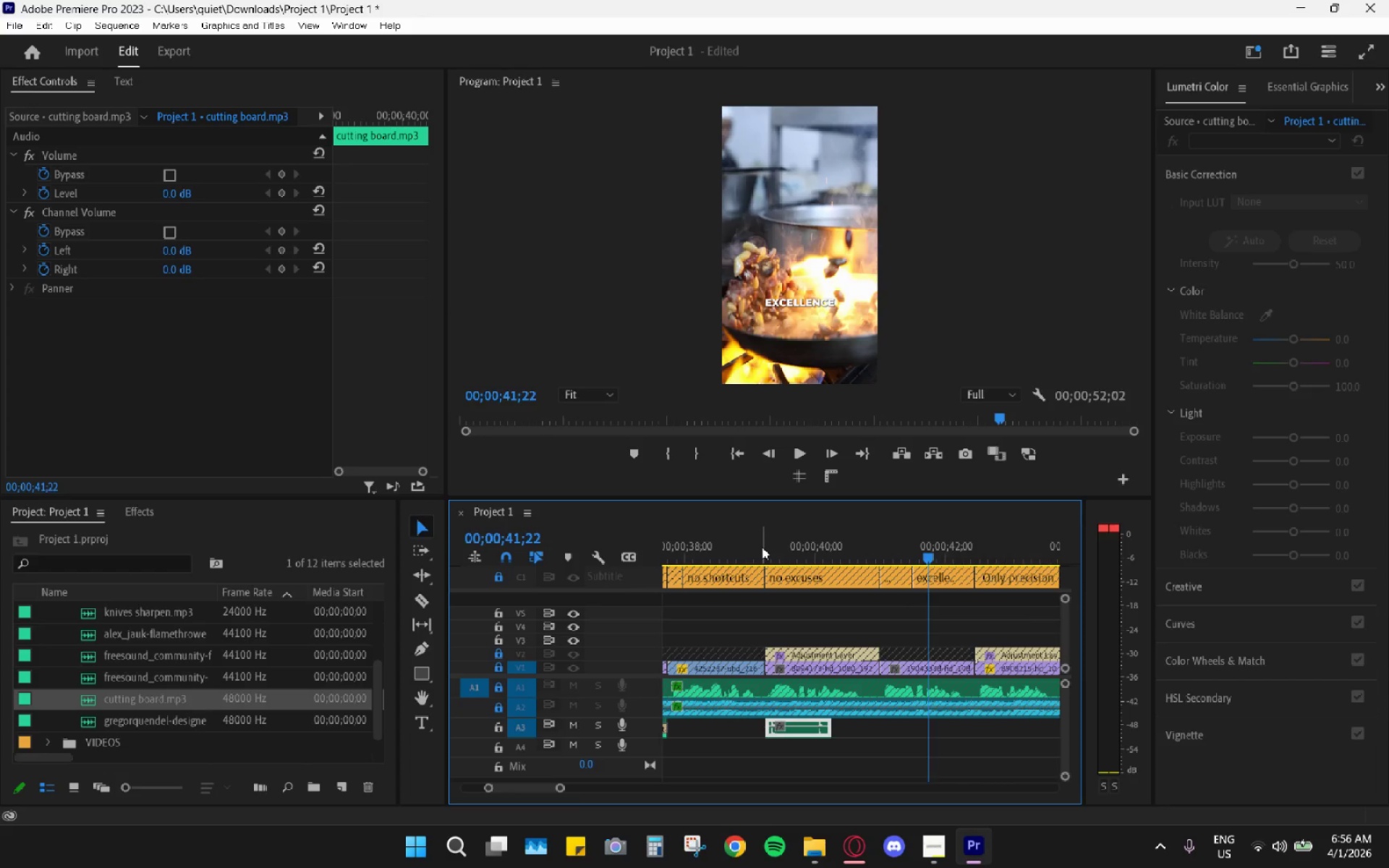 
left_click_drag(start_coordinate=[758, 545], to_coordinate=[692, 548])
 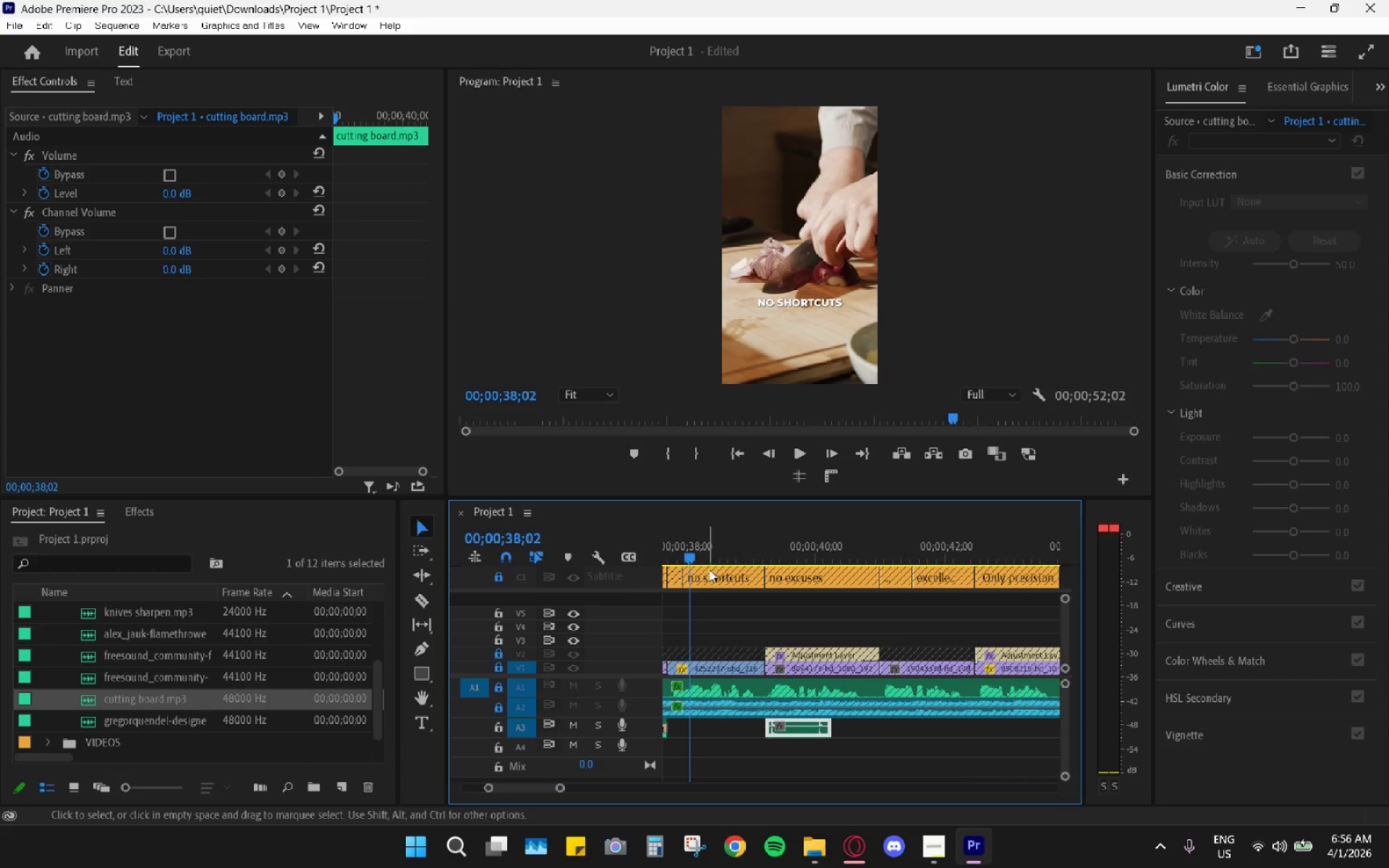 
key(Space)
 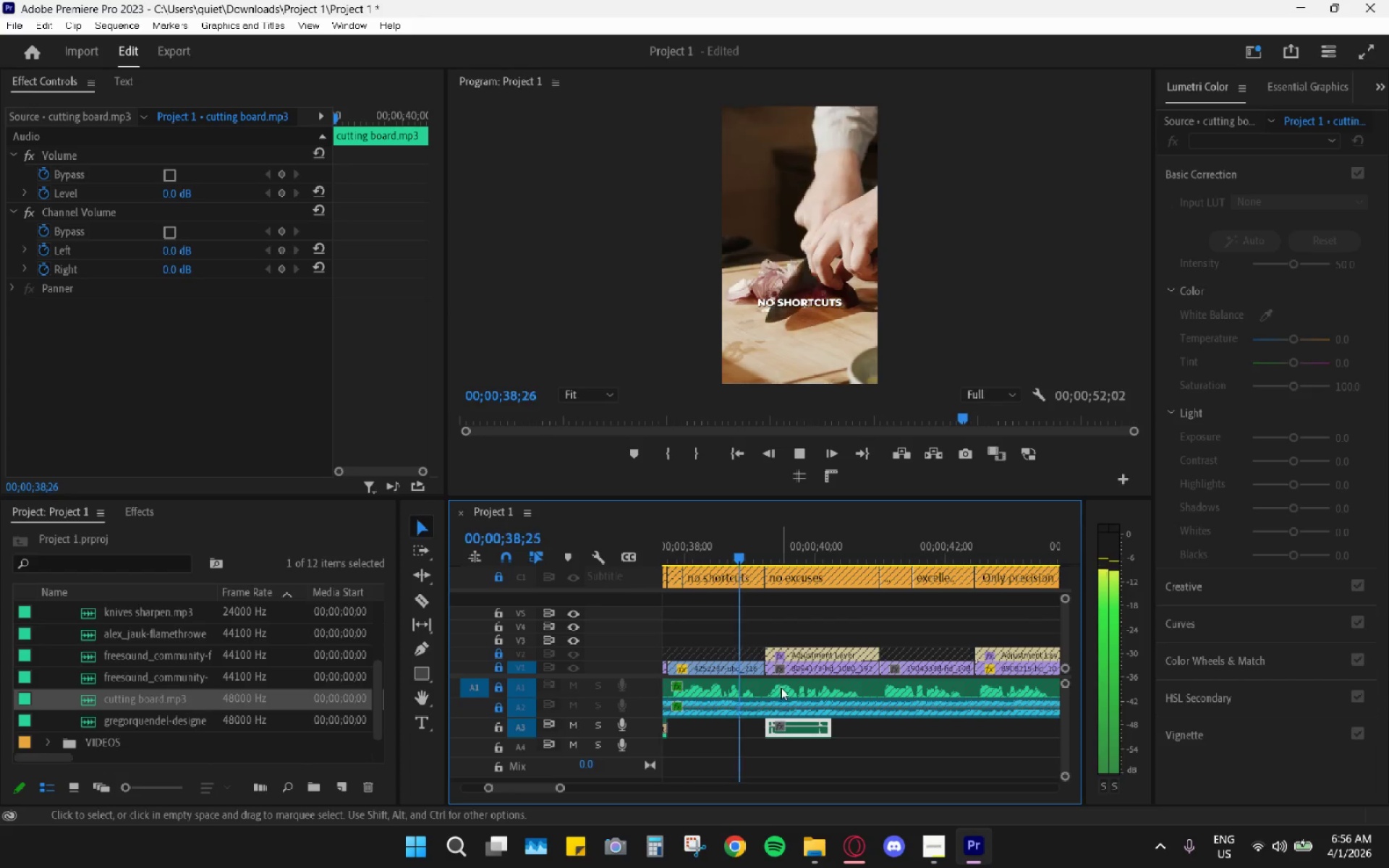 
key(Space)
 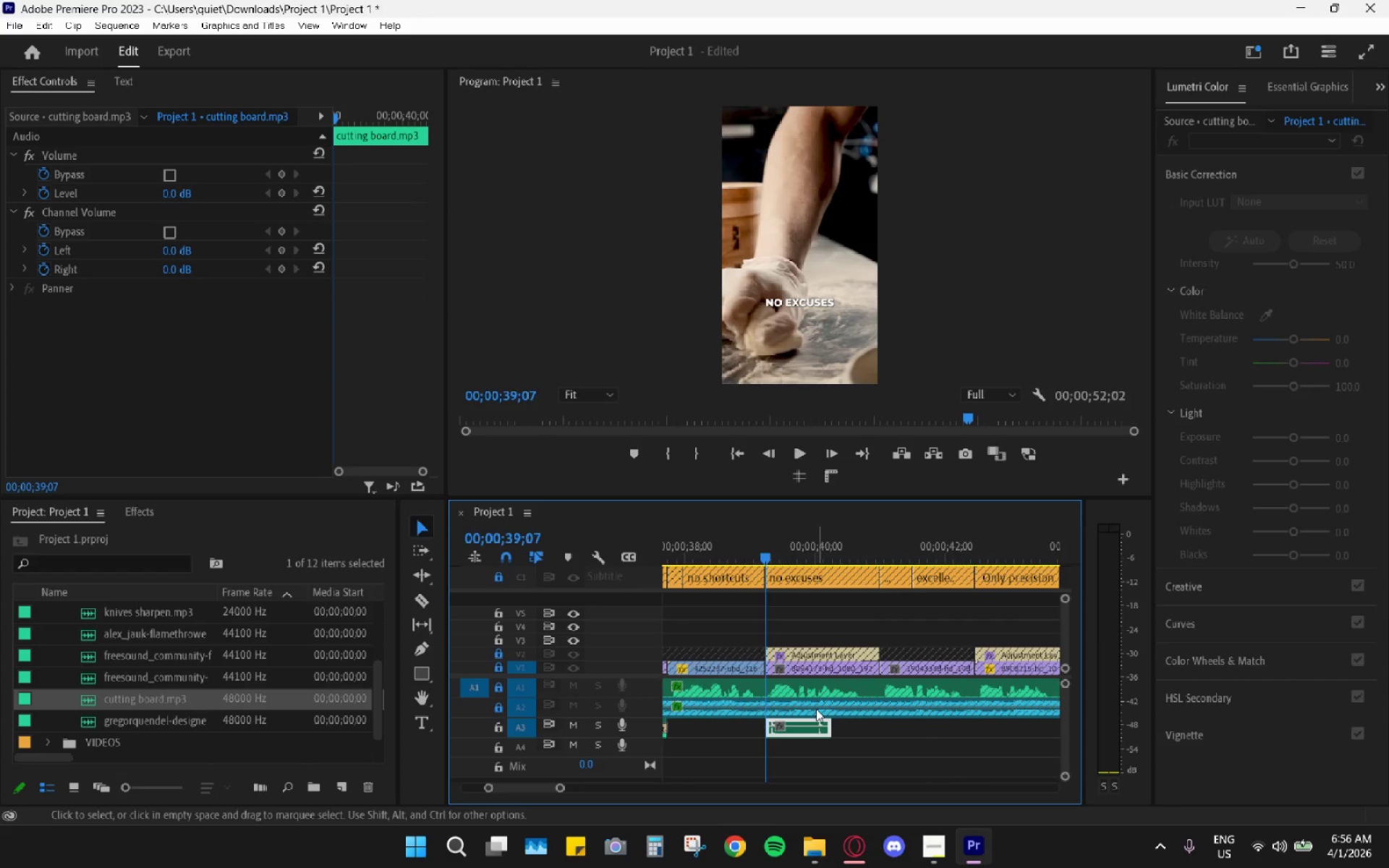 
scroll: coordinate [825, 716], scroll_direction: up, amount: 2.0
 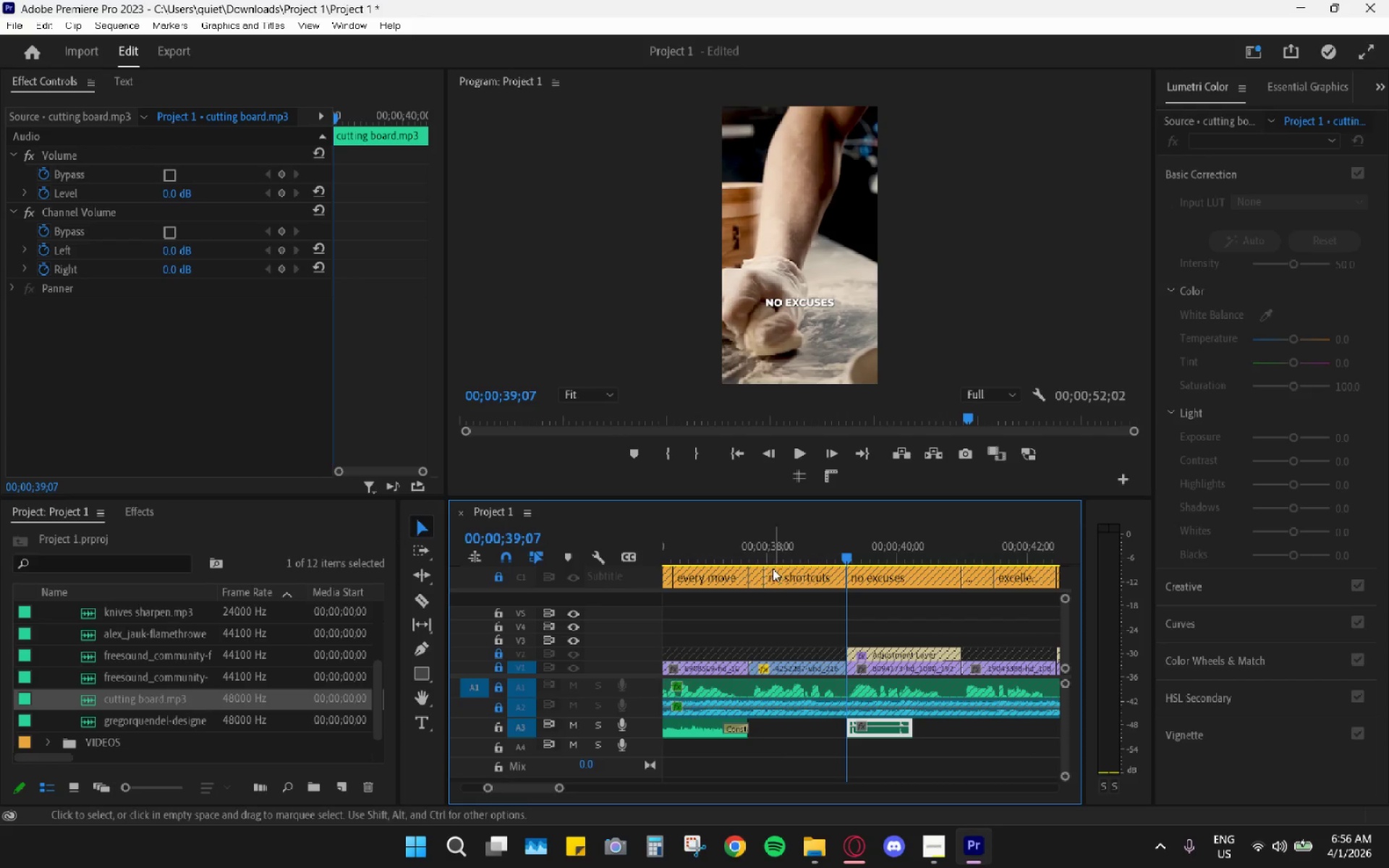 
left_click_drag(start_coordinate=[752, 556], to_coordinate=[749, 564])
 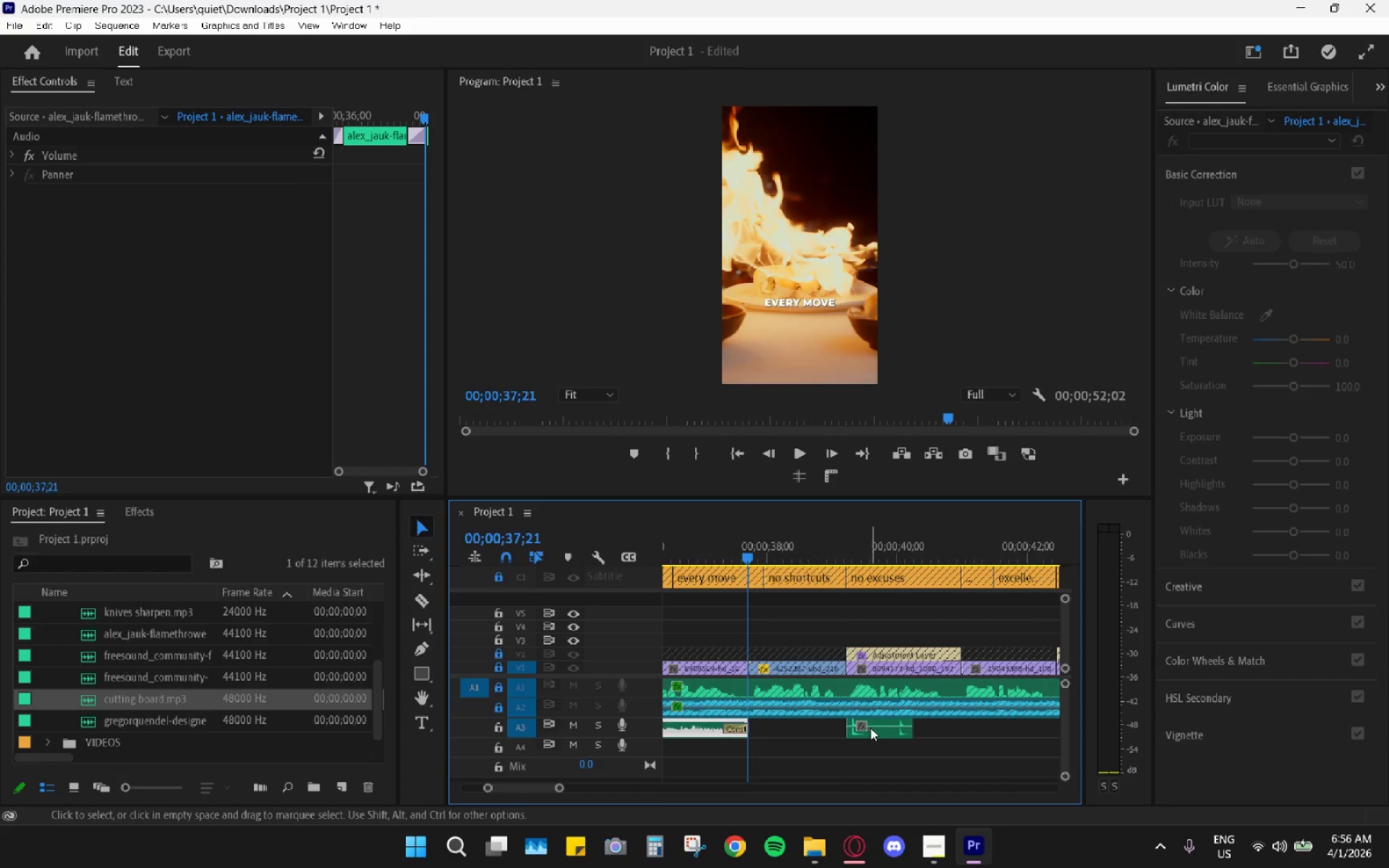 
left_click_drag(start_coordinate=[884, 729], to_coordinate=[782, 726])
 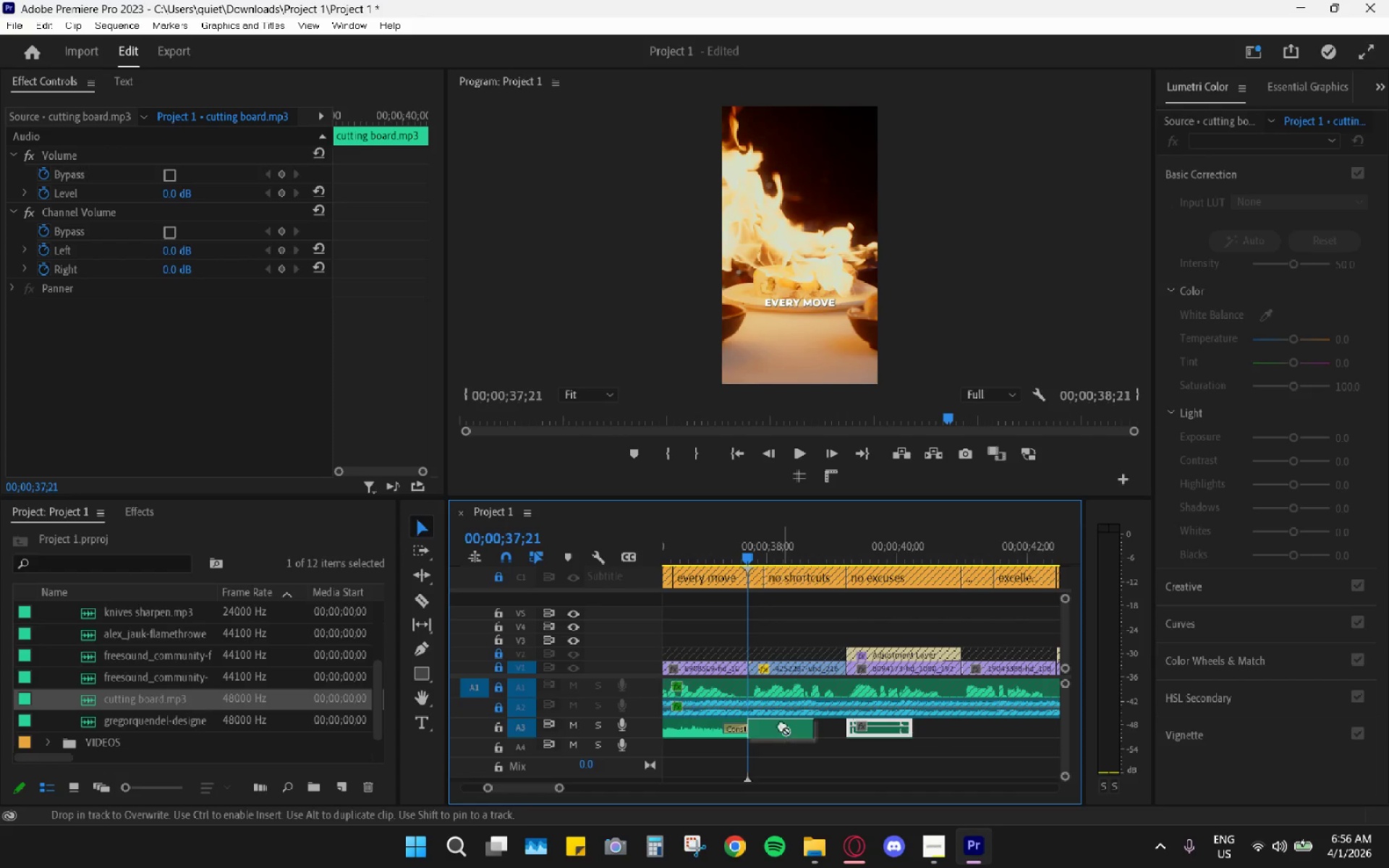 
key(Space)
 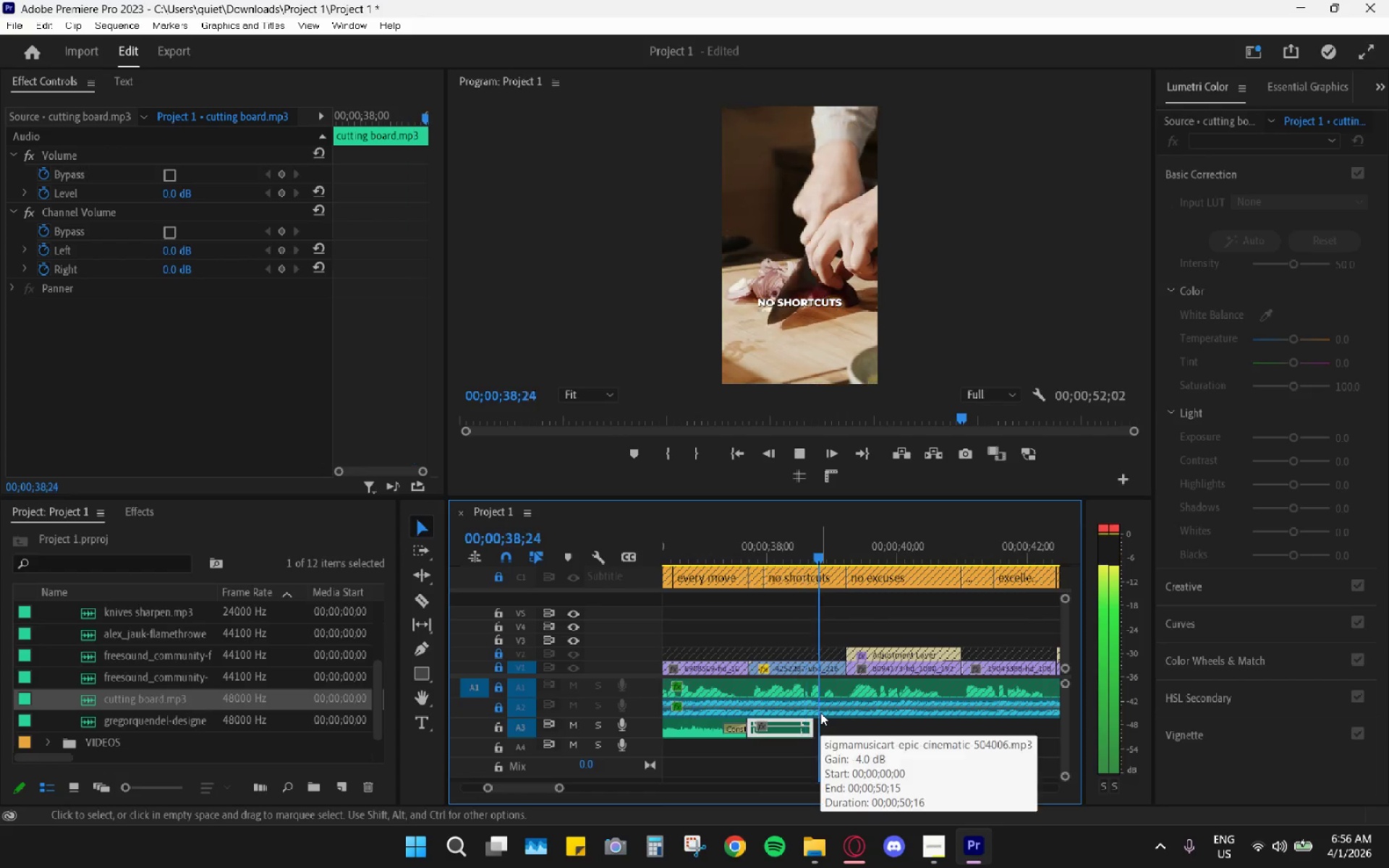 
key(Space)
 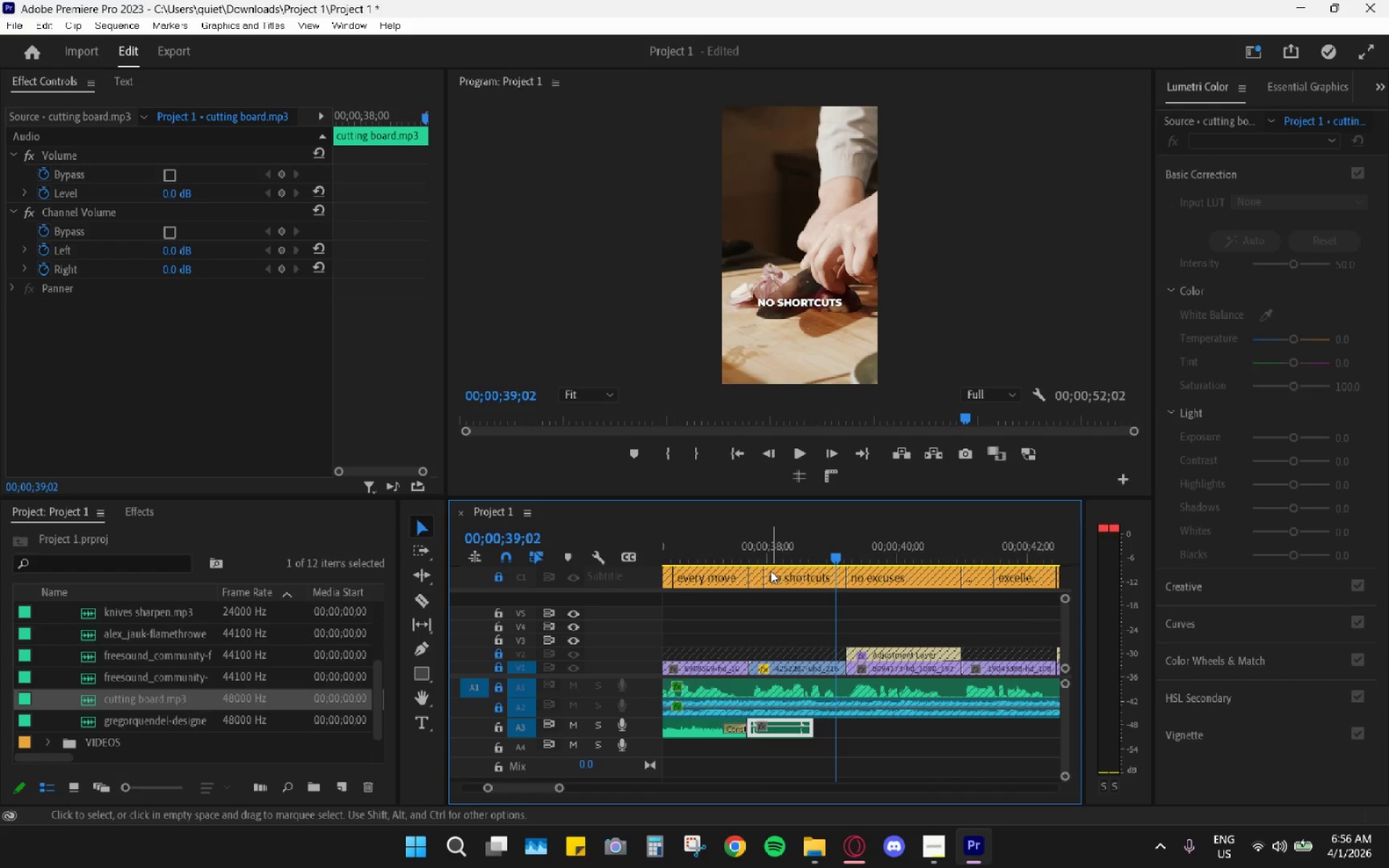 
left_click_drag(start_coordinate=[749, 550], to_coordinate=[763, 574])
 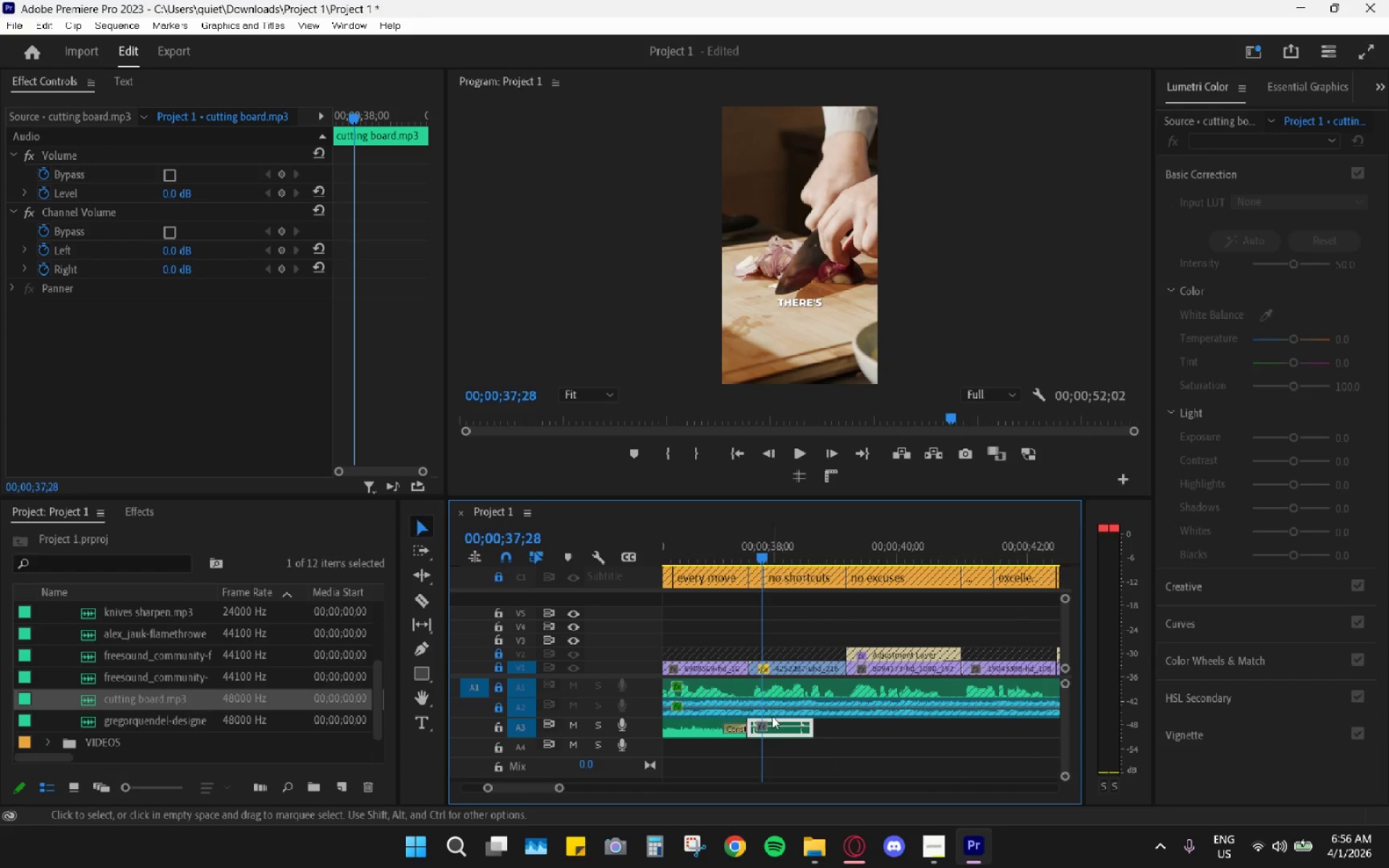 
left_click_drag(start_coordinate=[776, 726], to_coordinate=[794, 724])
 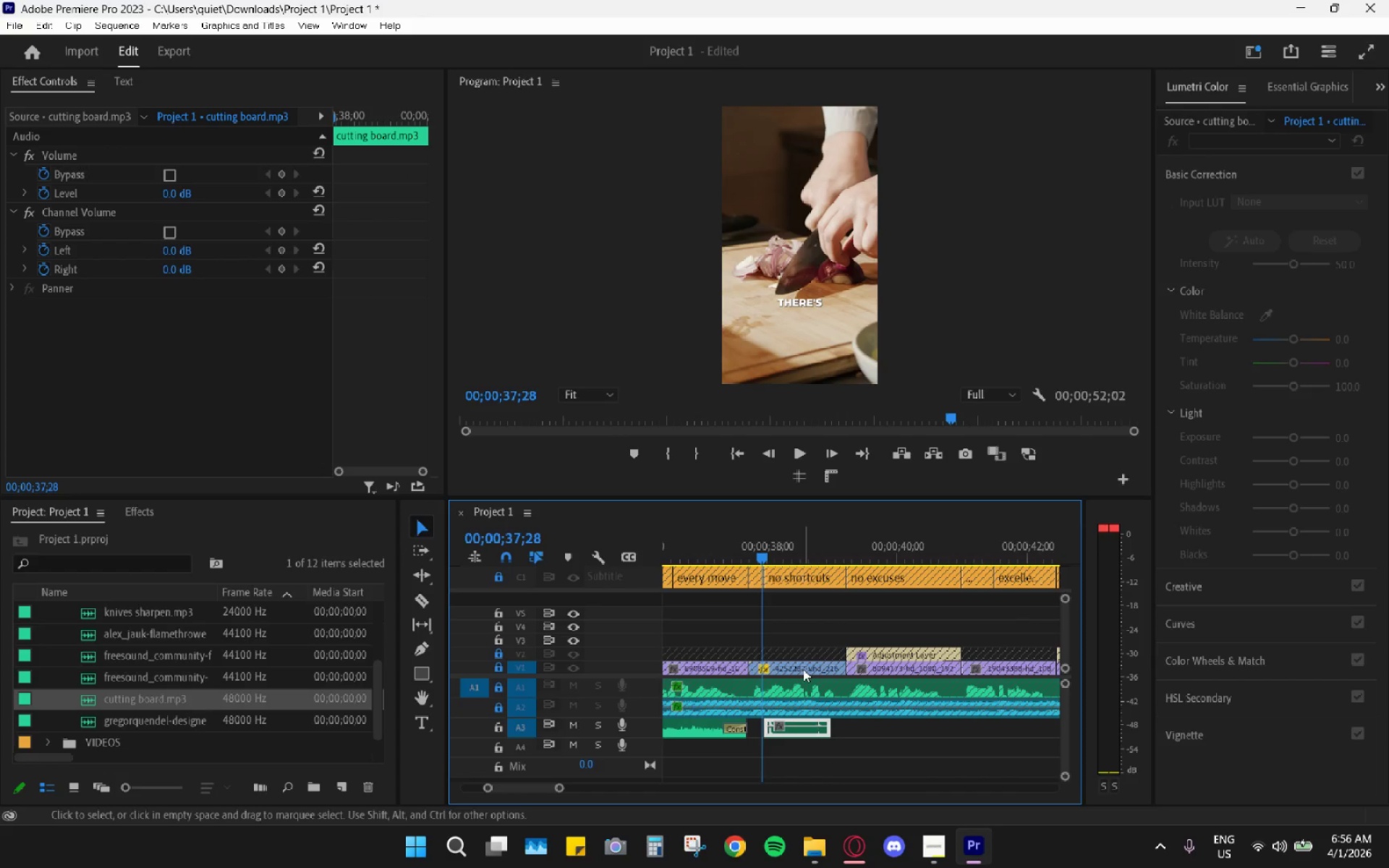 
key(Space)
 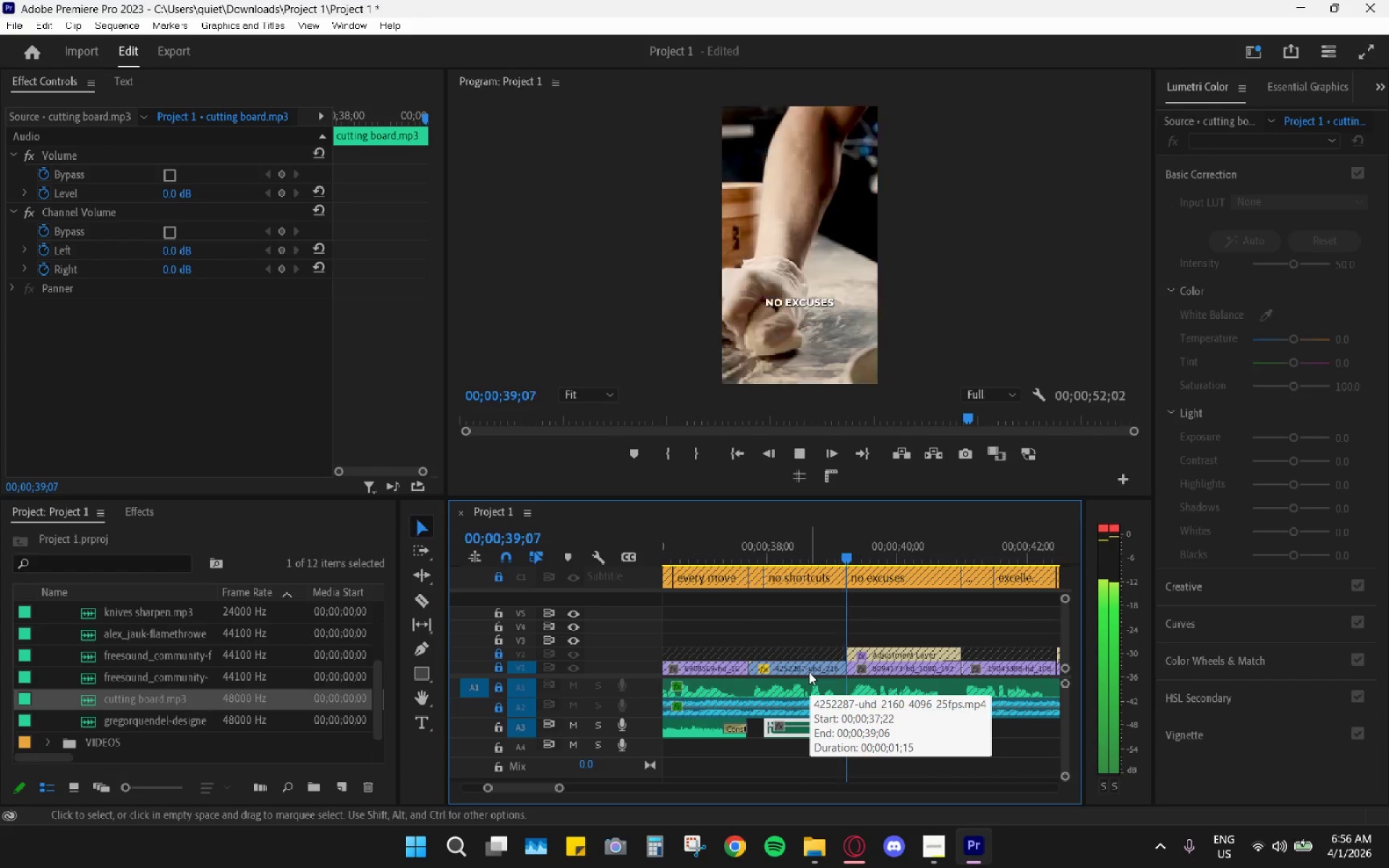 
key(Space)
 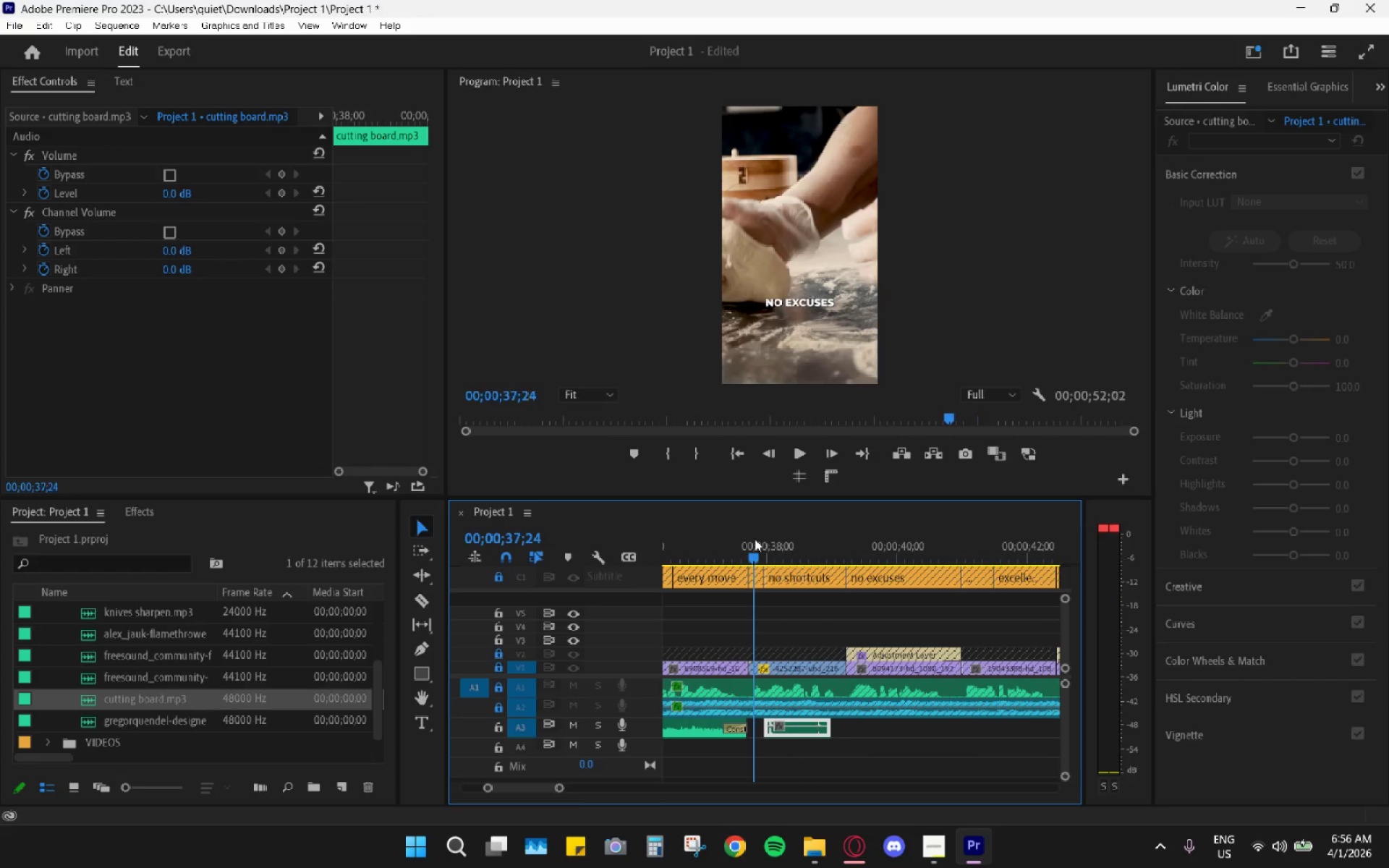 
key(Space)
 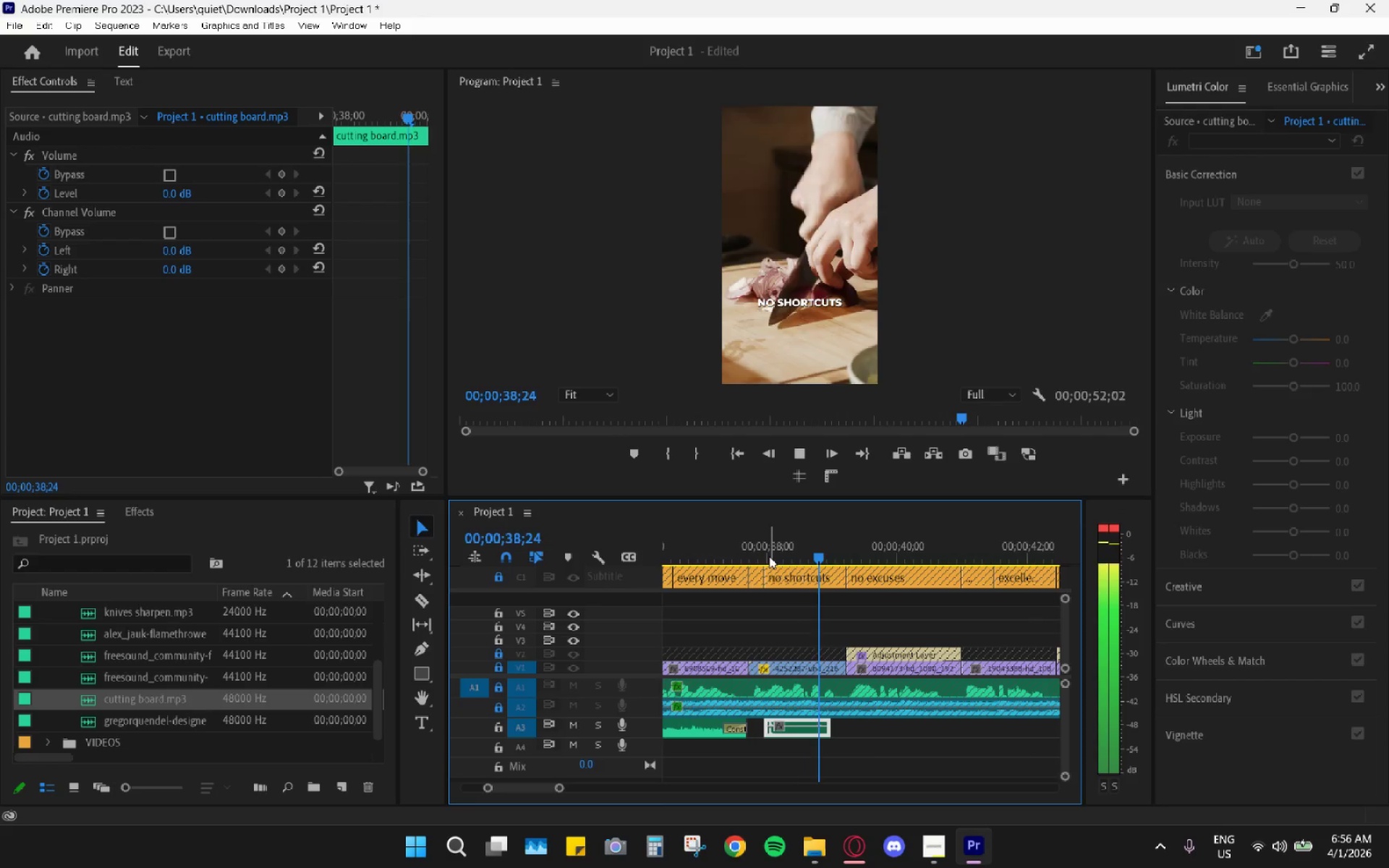 
key(Space)
 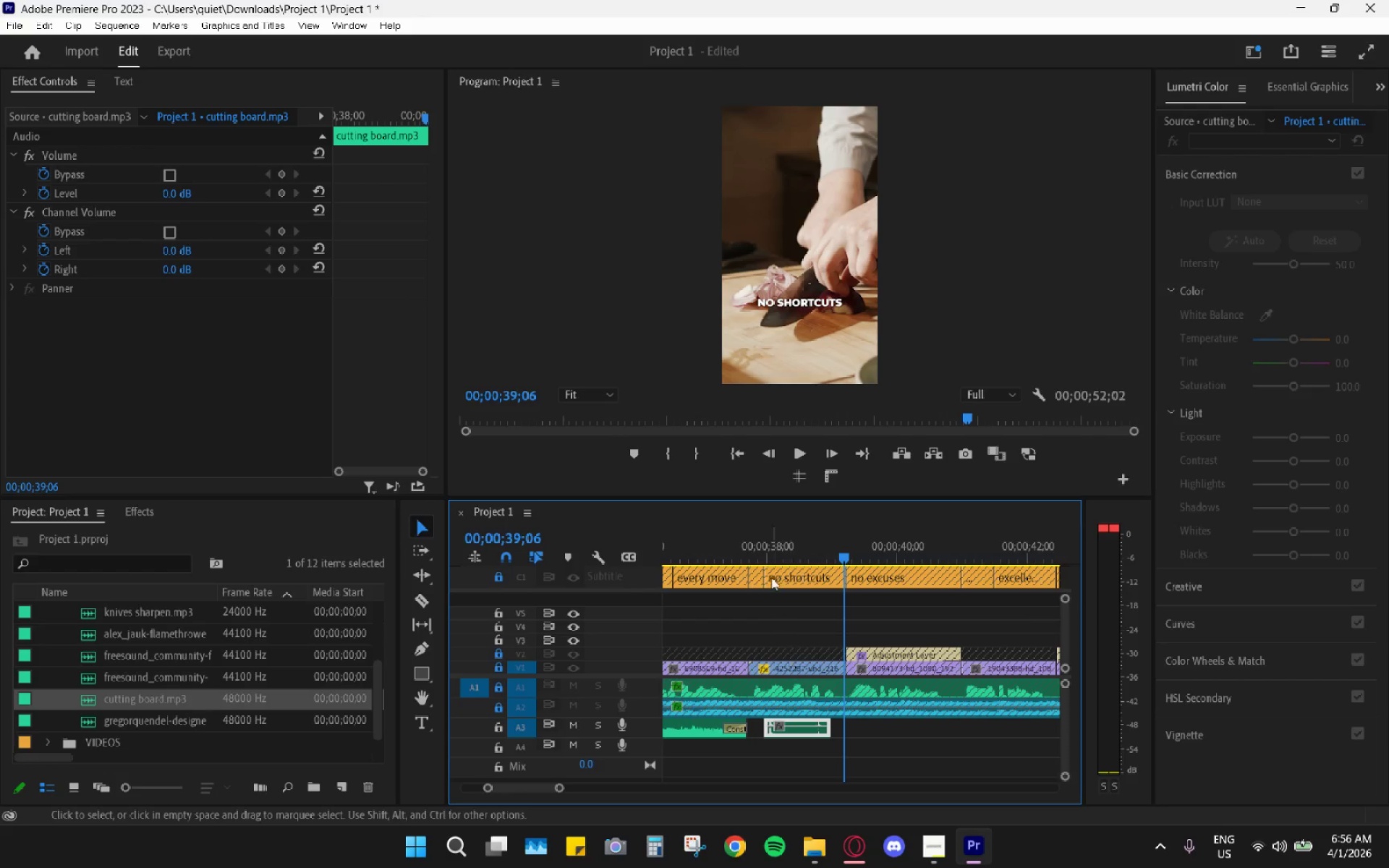 
left_click_drag(start_coordinate=[765, 554], to_coordinate=[757, 552])
 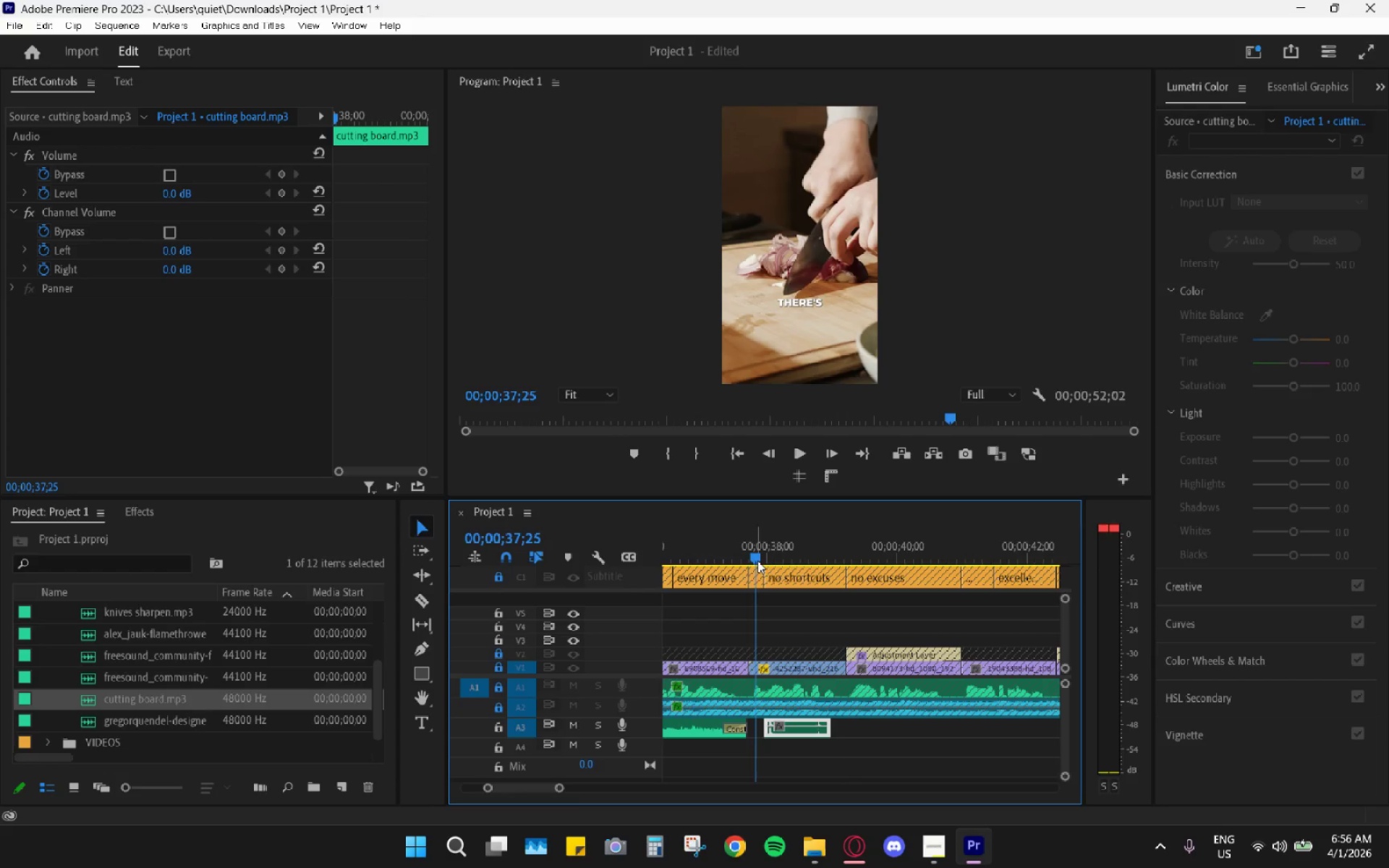 
key(Space)
 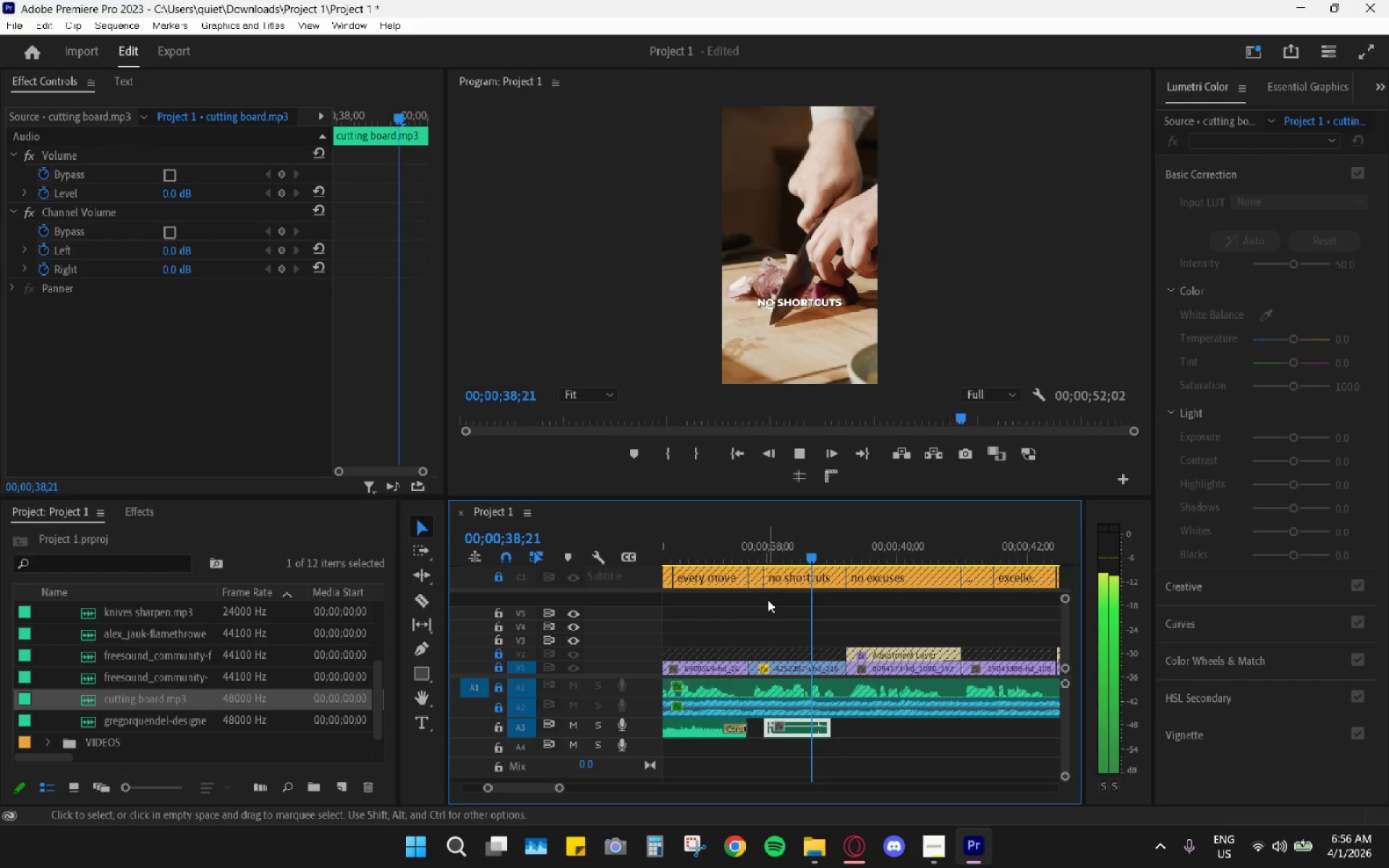 
key(Space)
 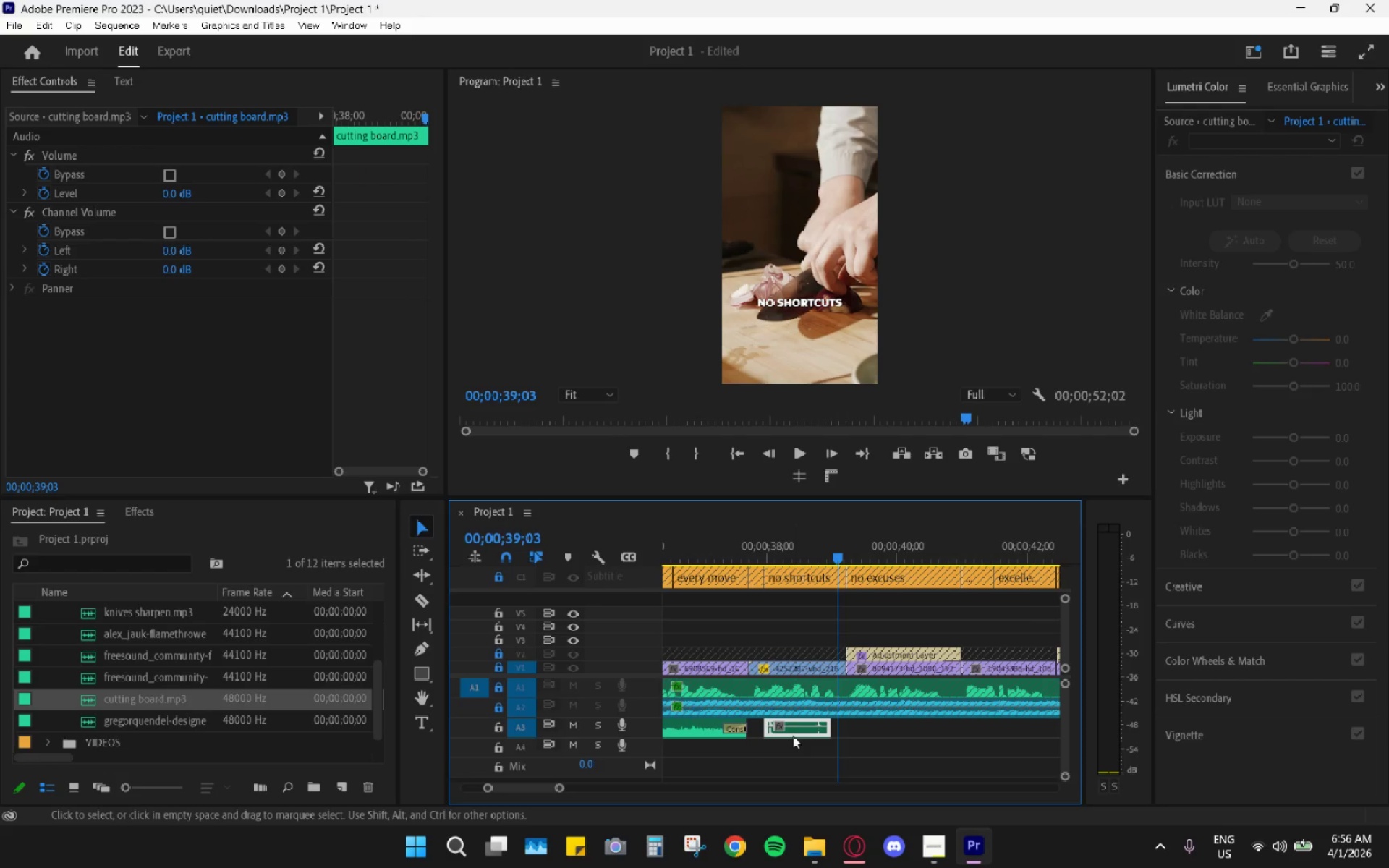 
left_click([797, 728])
 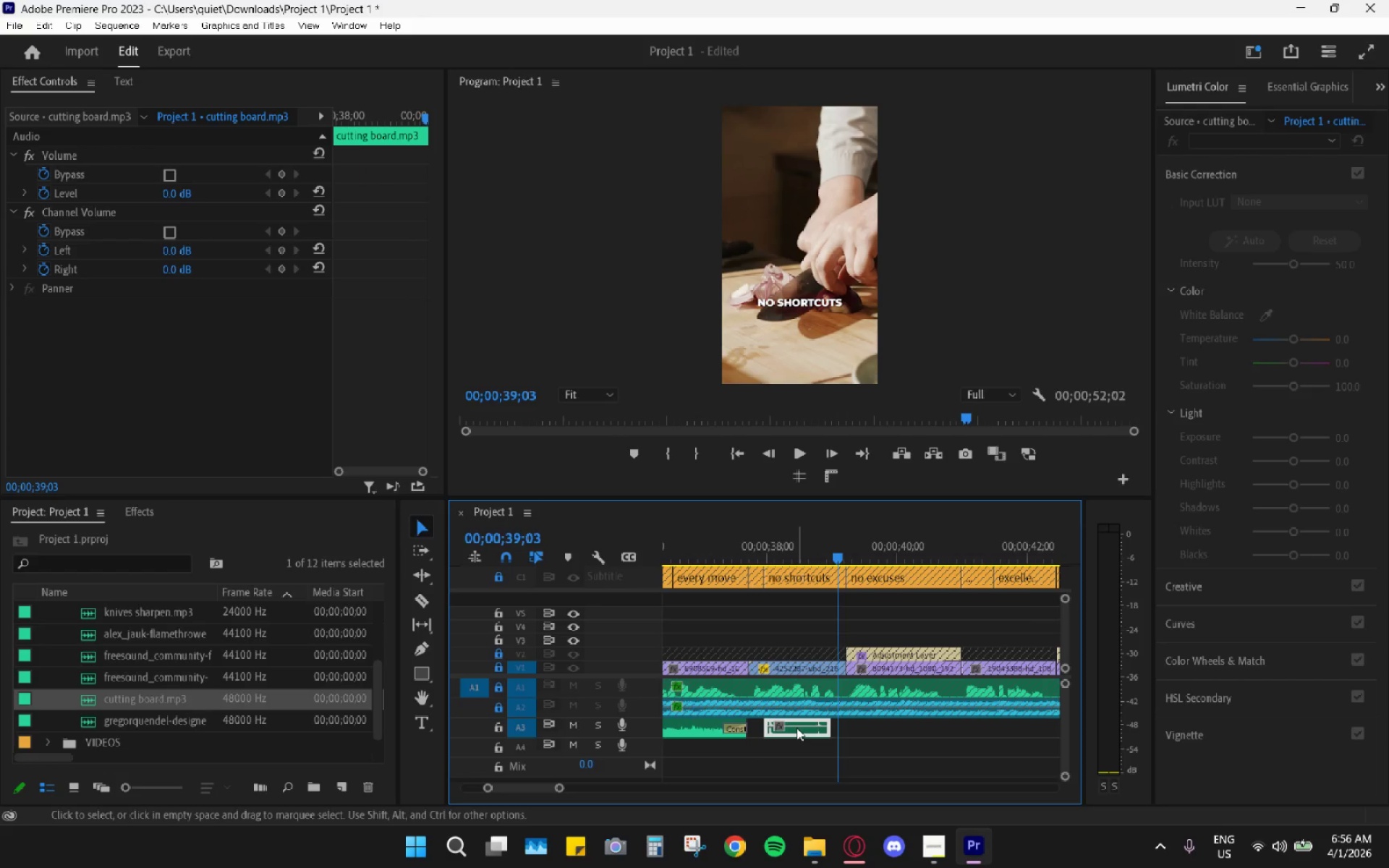 
key(G)
 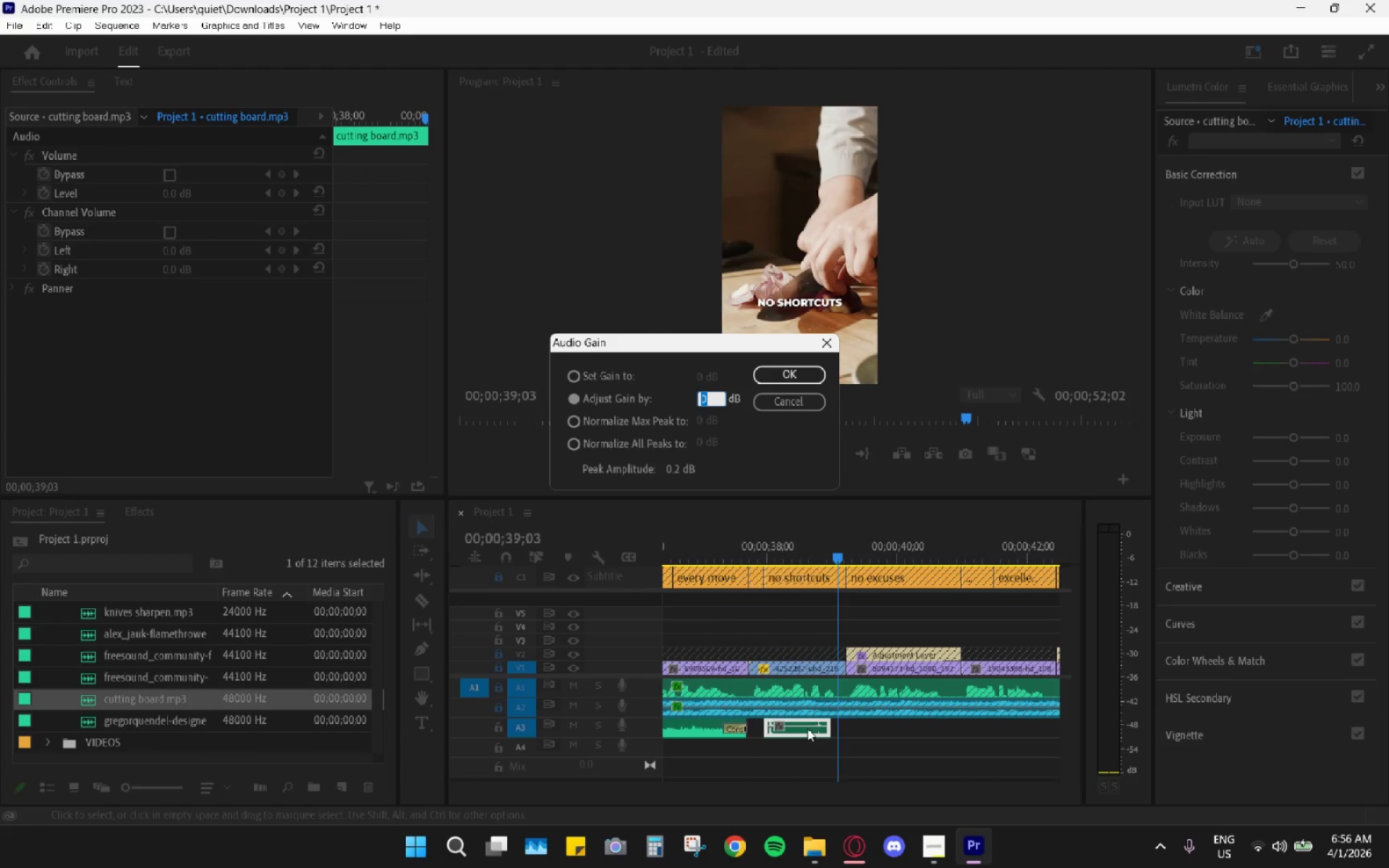 
key(Minus)
 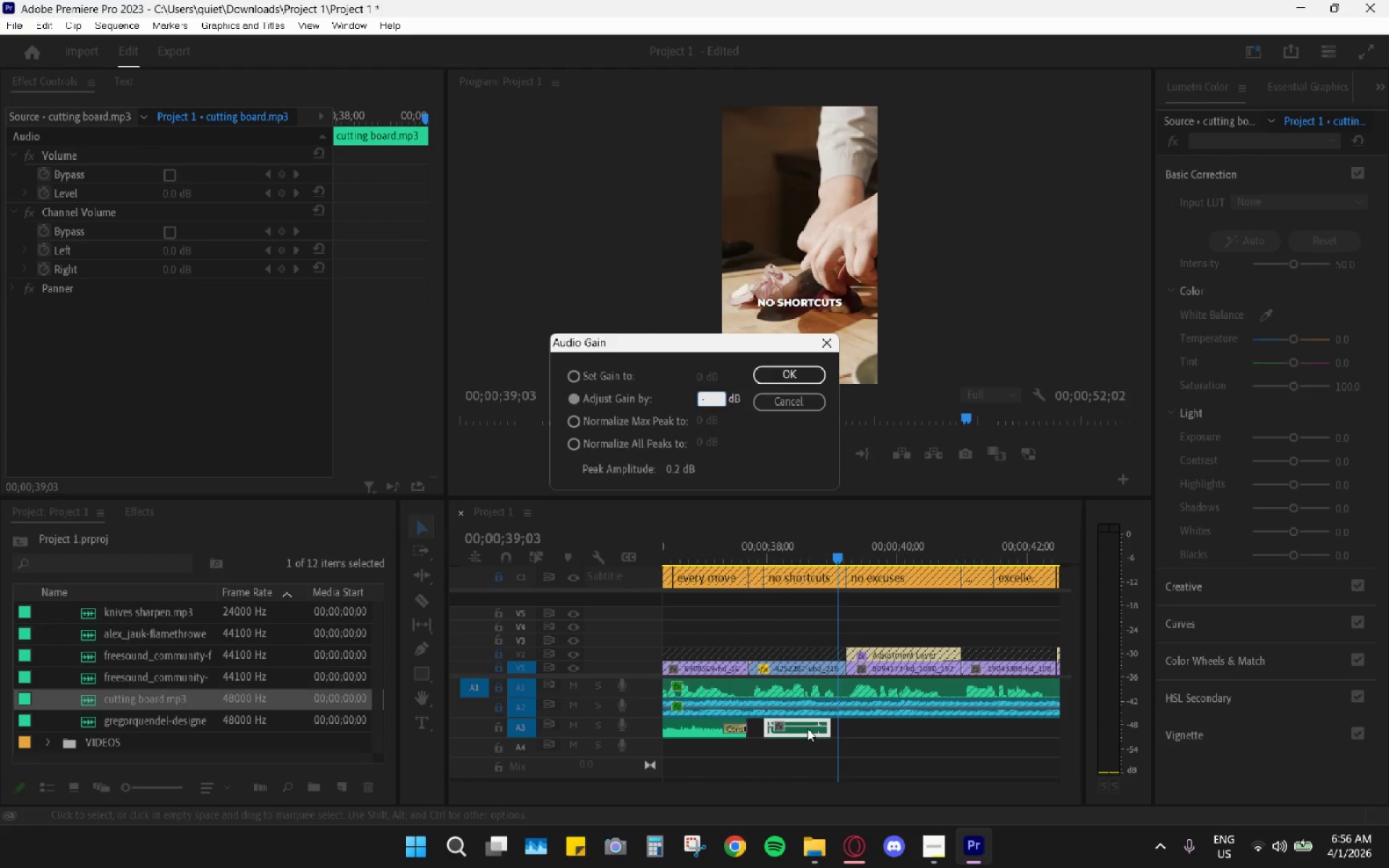 
key(7)
 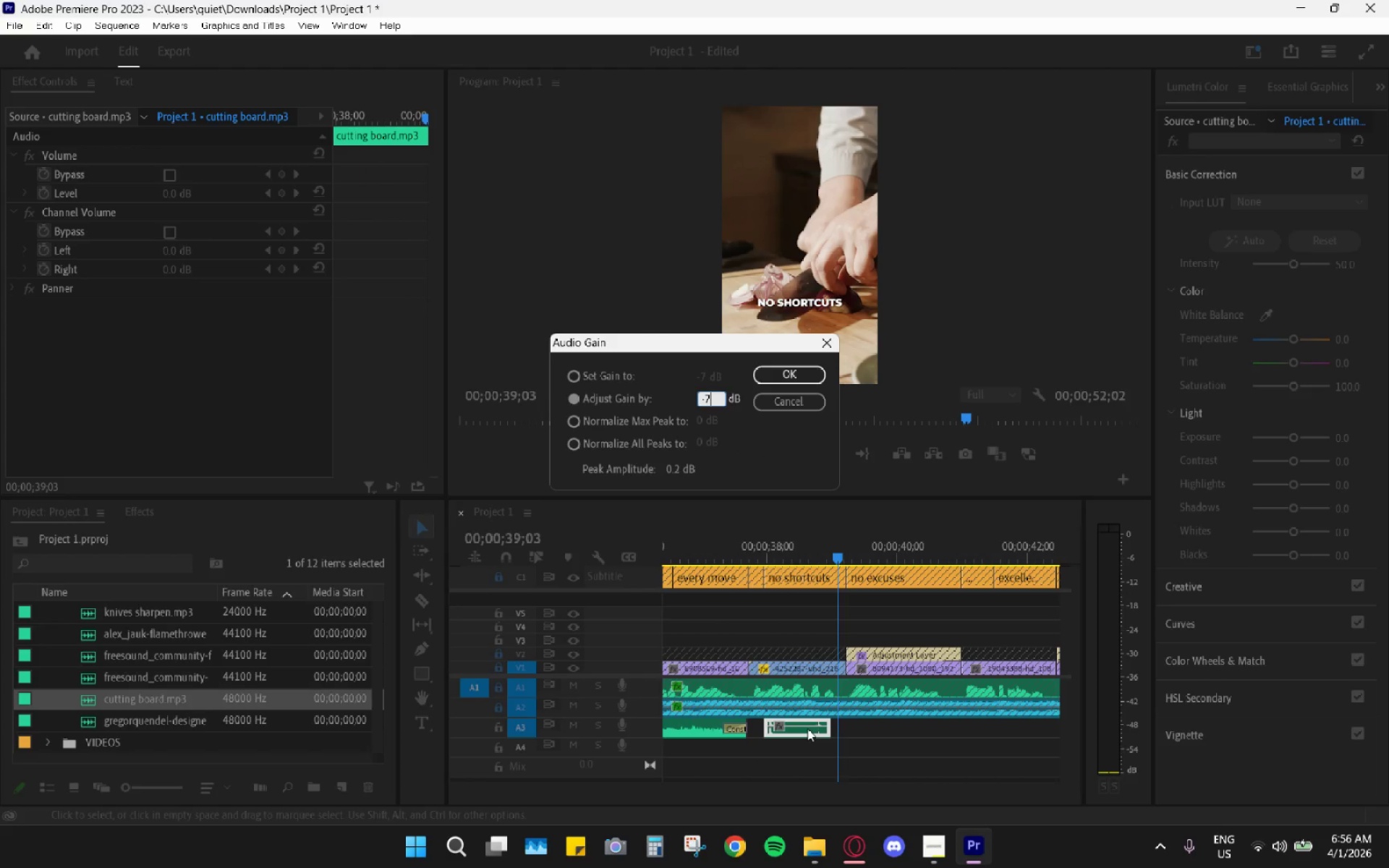 
key(Enter)
 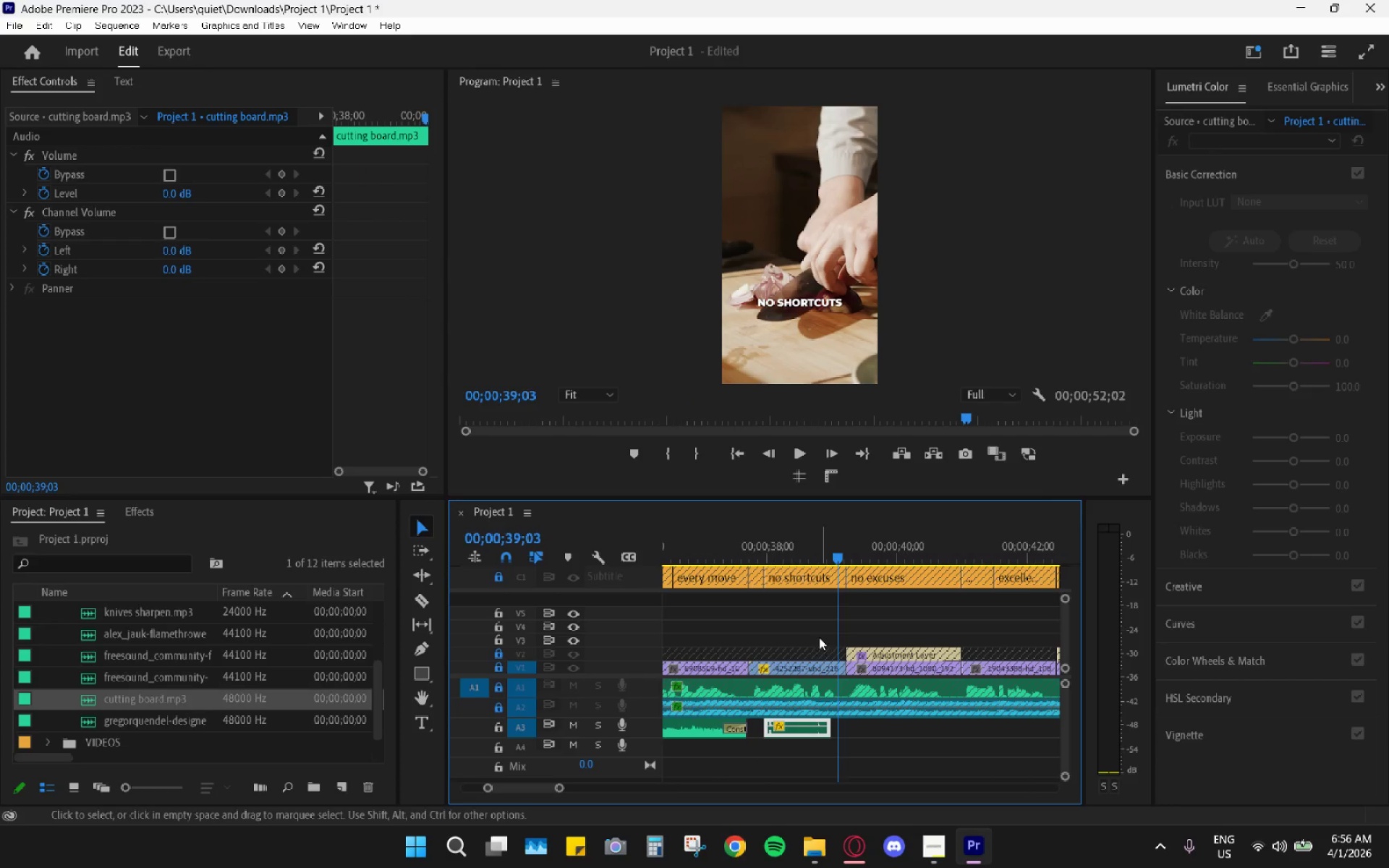 
key(Space)
 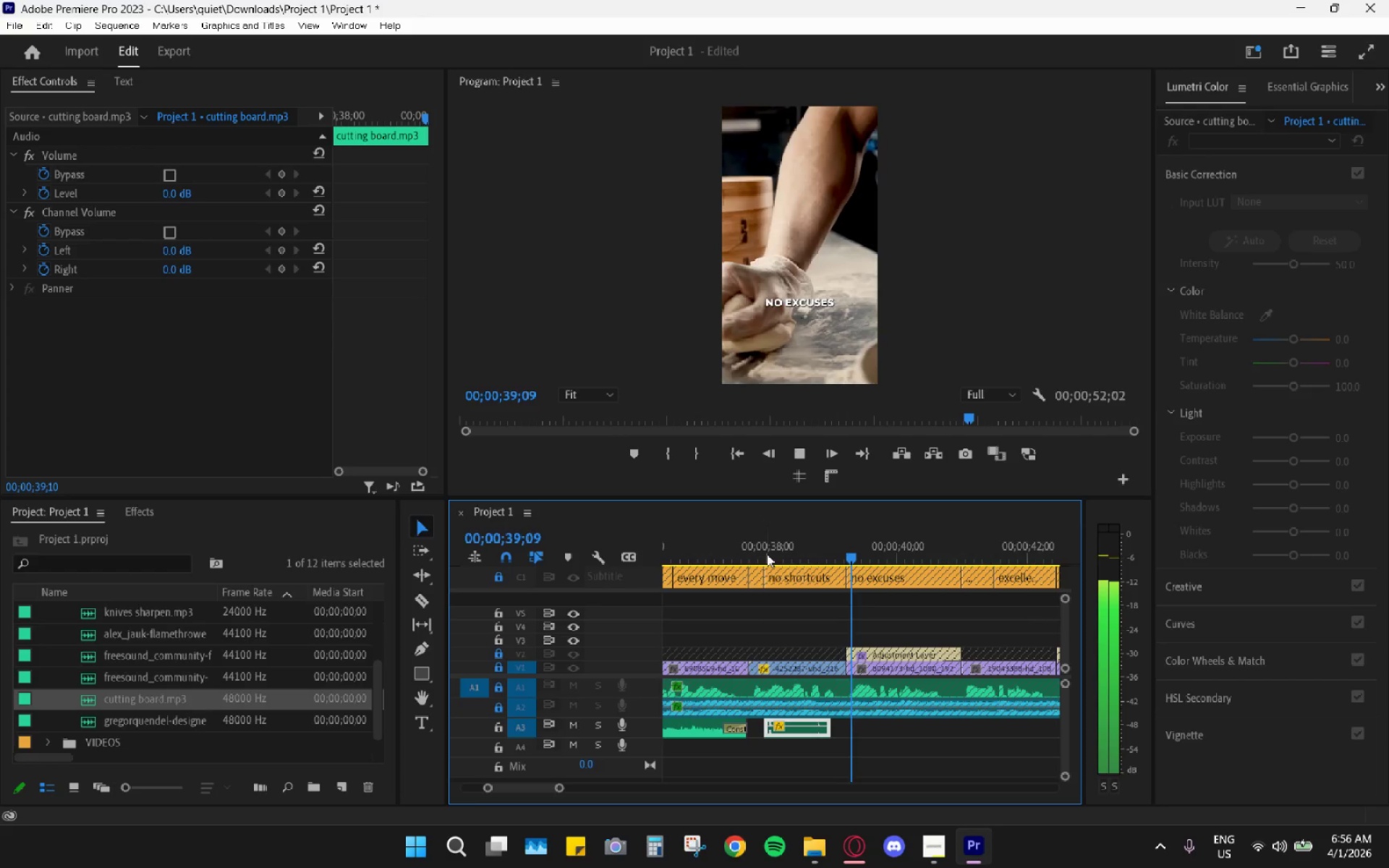 
key(Space)
 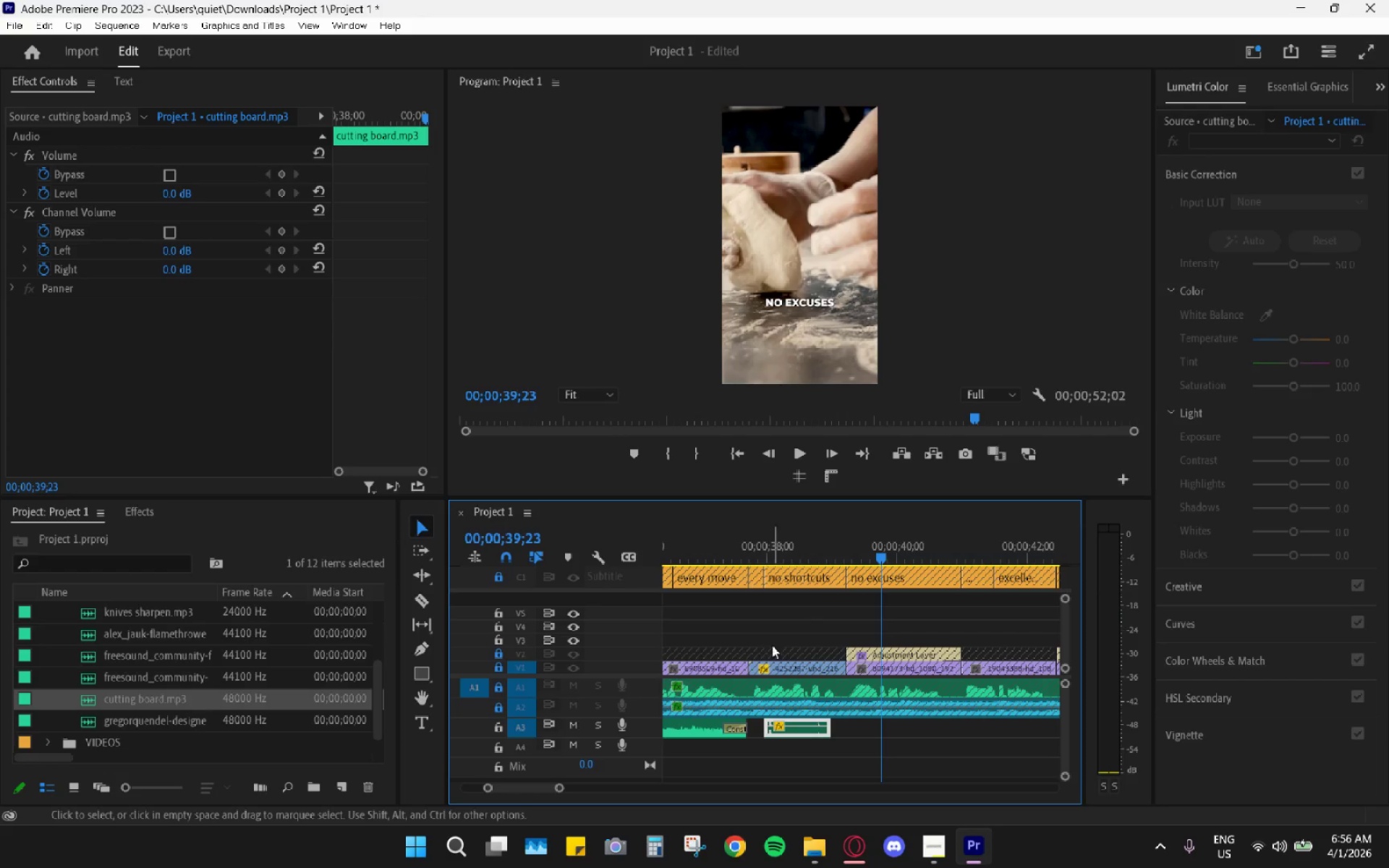 
hold_key(key=AltLeft, duration=0.64)
scroll: coordinate [799, 702], scroll_direction: down, amount: 9.0
 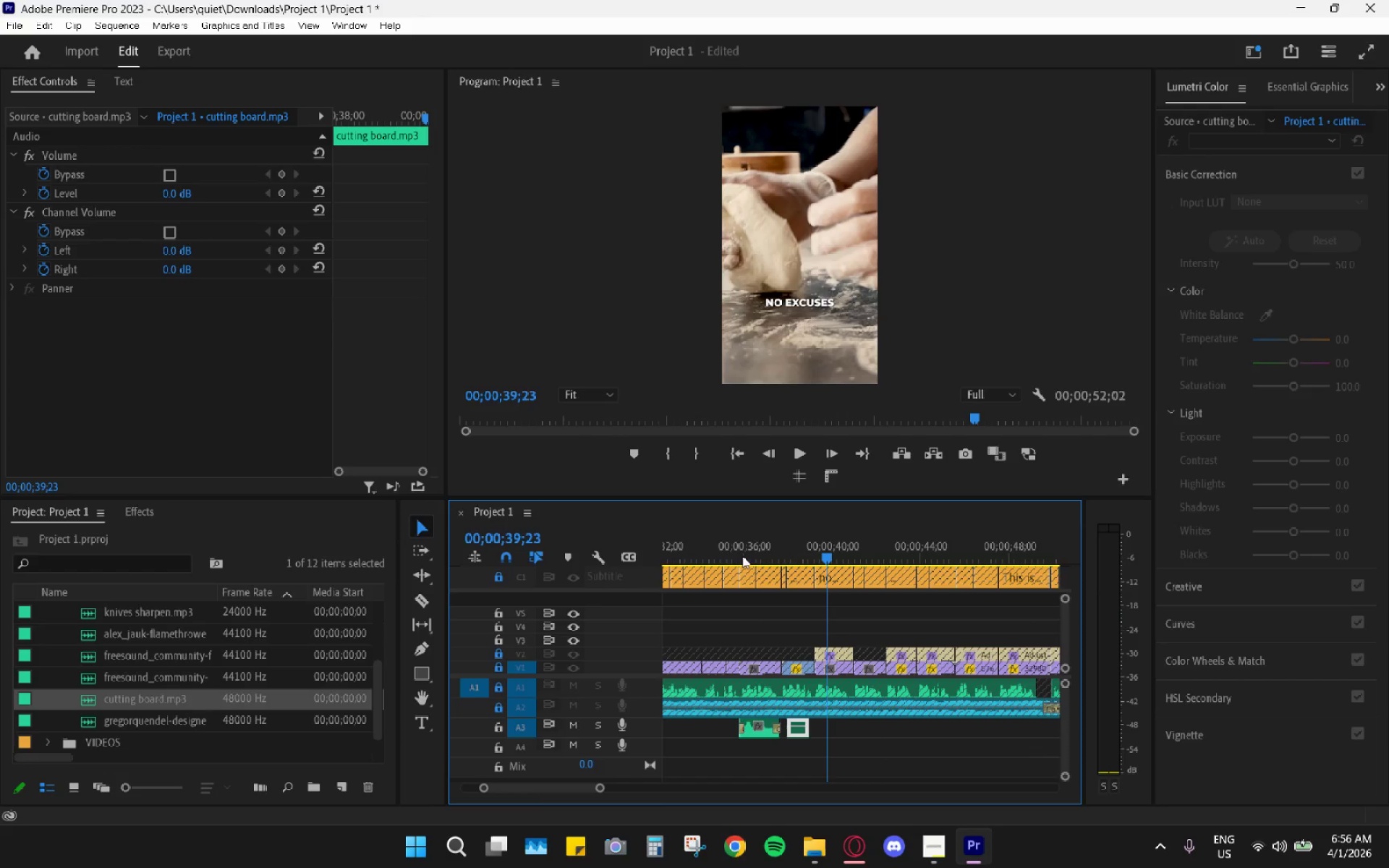 
left_click([741, 553])
 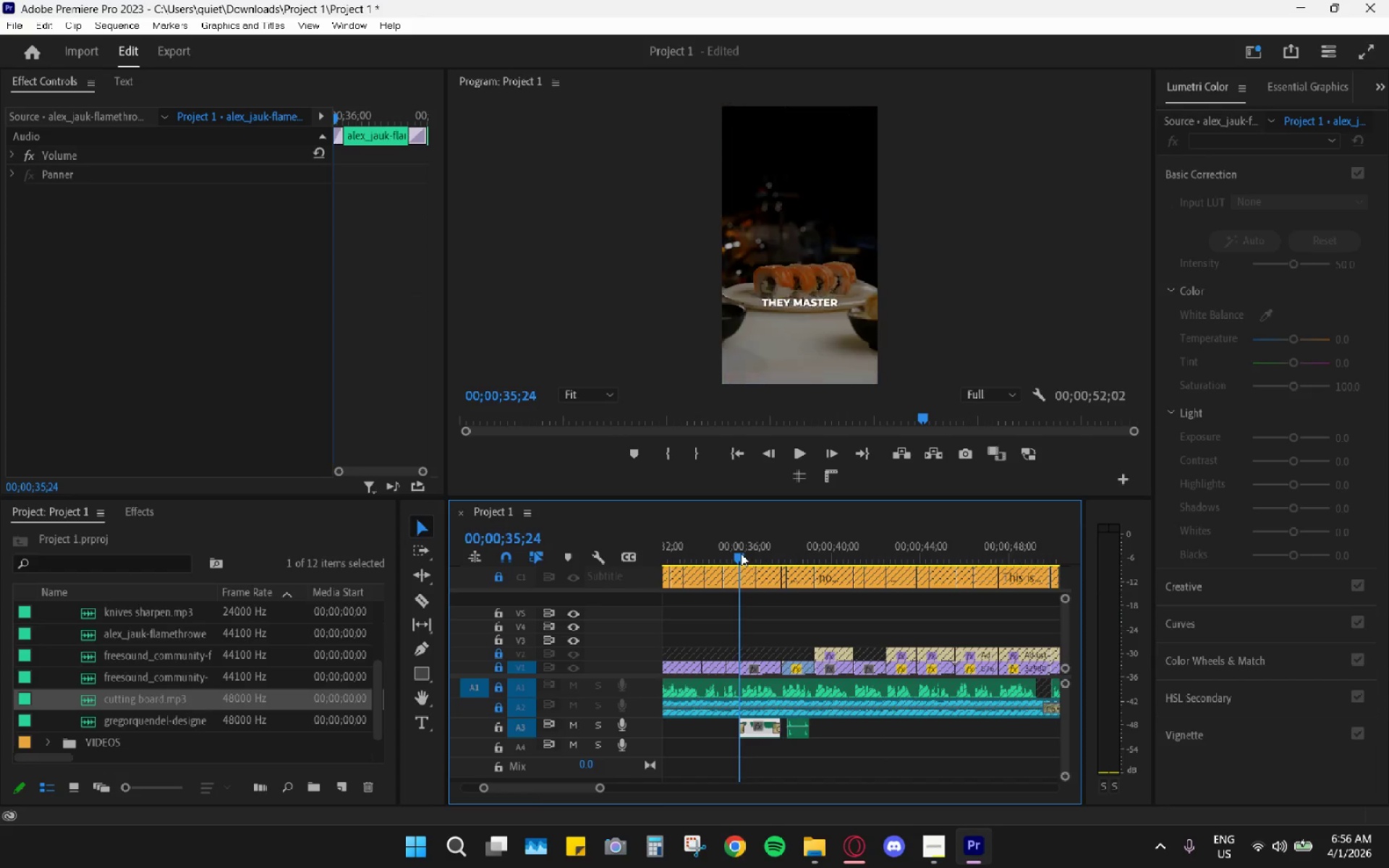 
key(Space)
 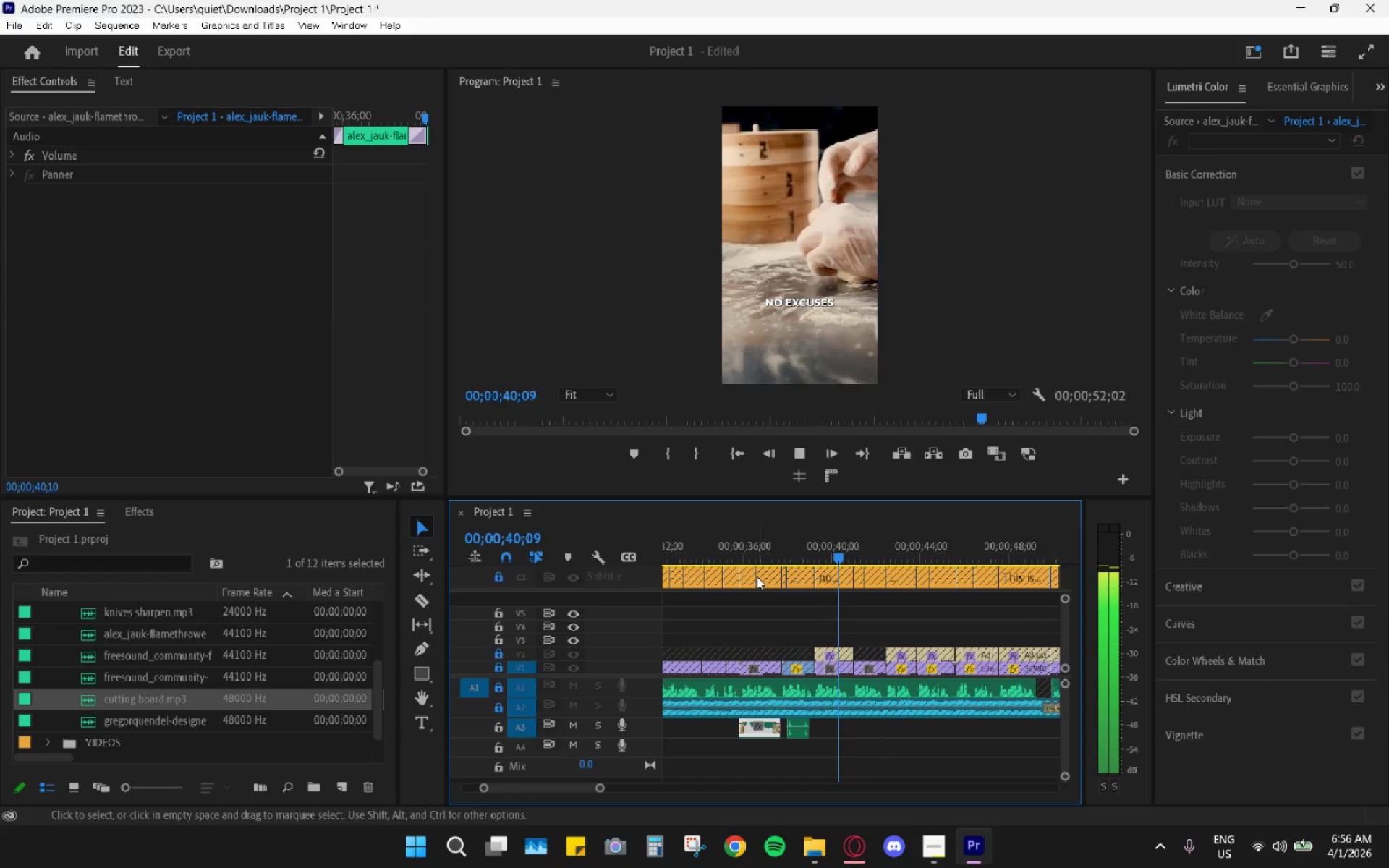 
wait(6.08)
 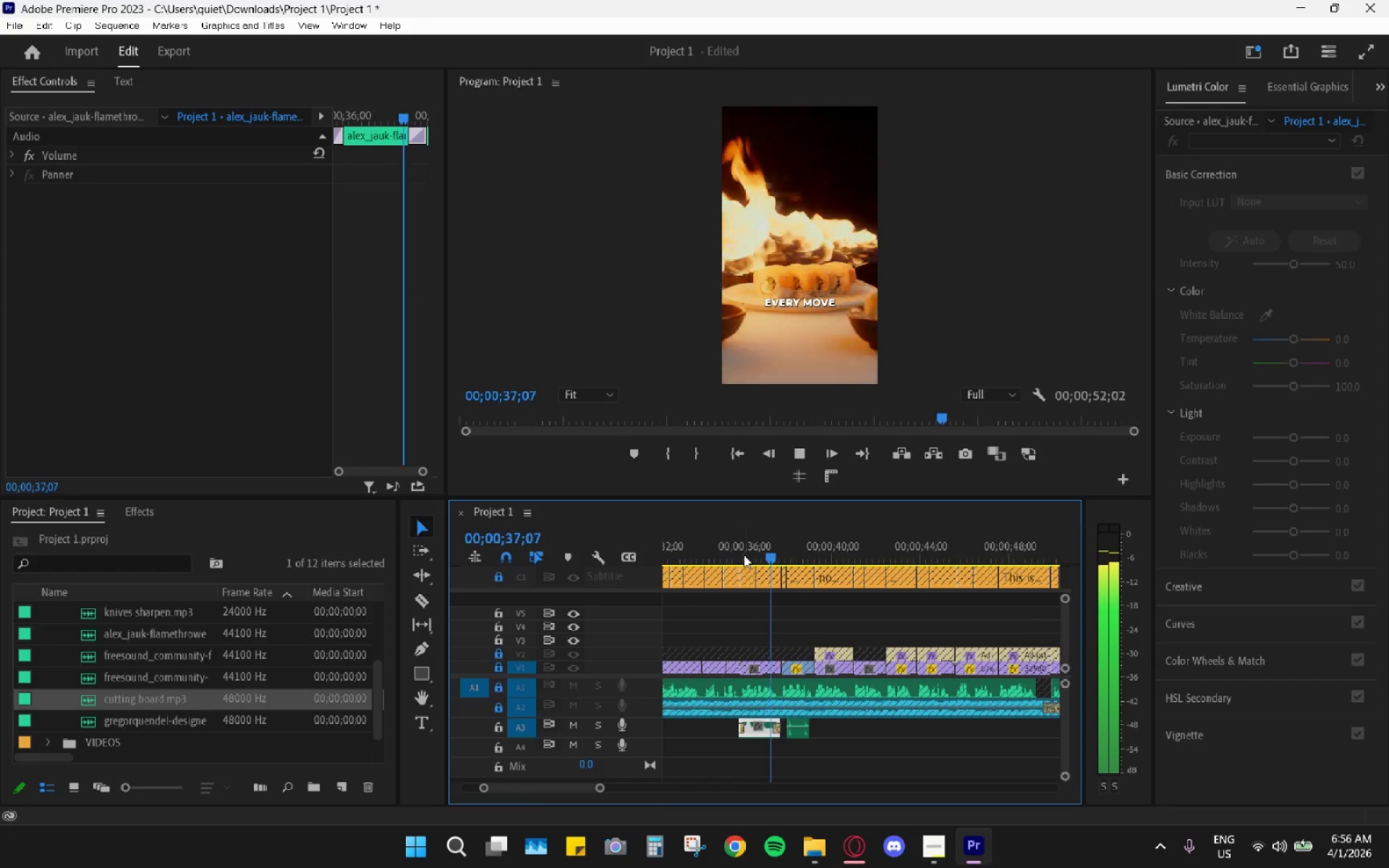 
key(Space)
 